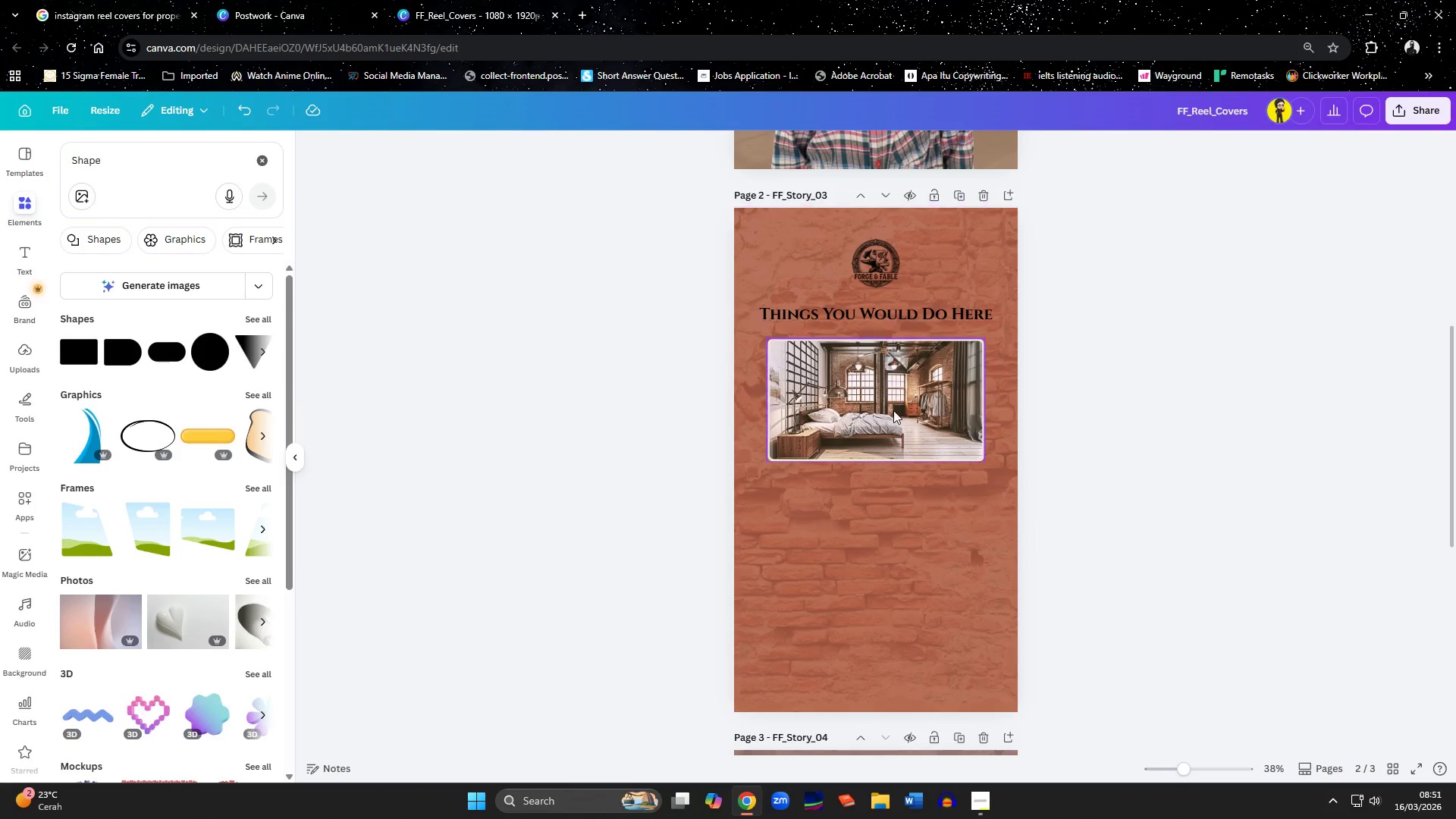 
left_click([893, 410])
 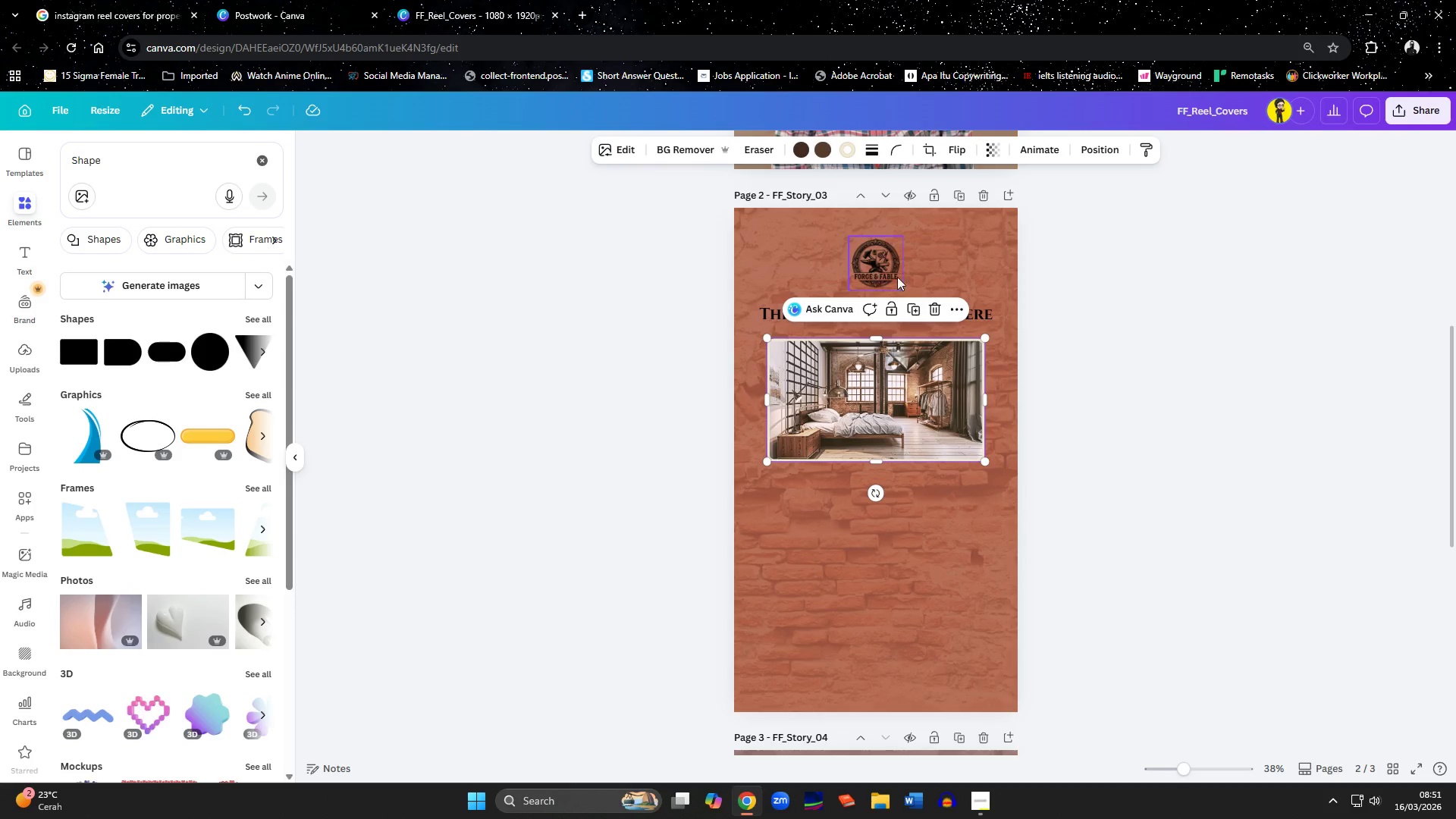 
left_click([1034, 313])
 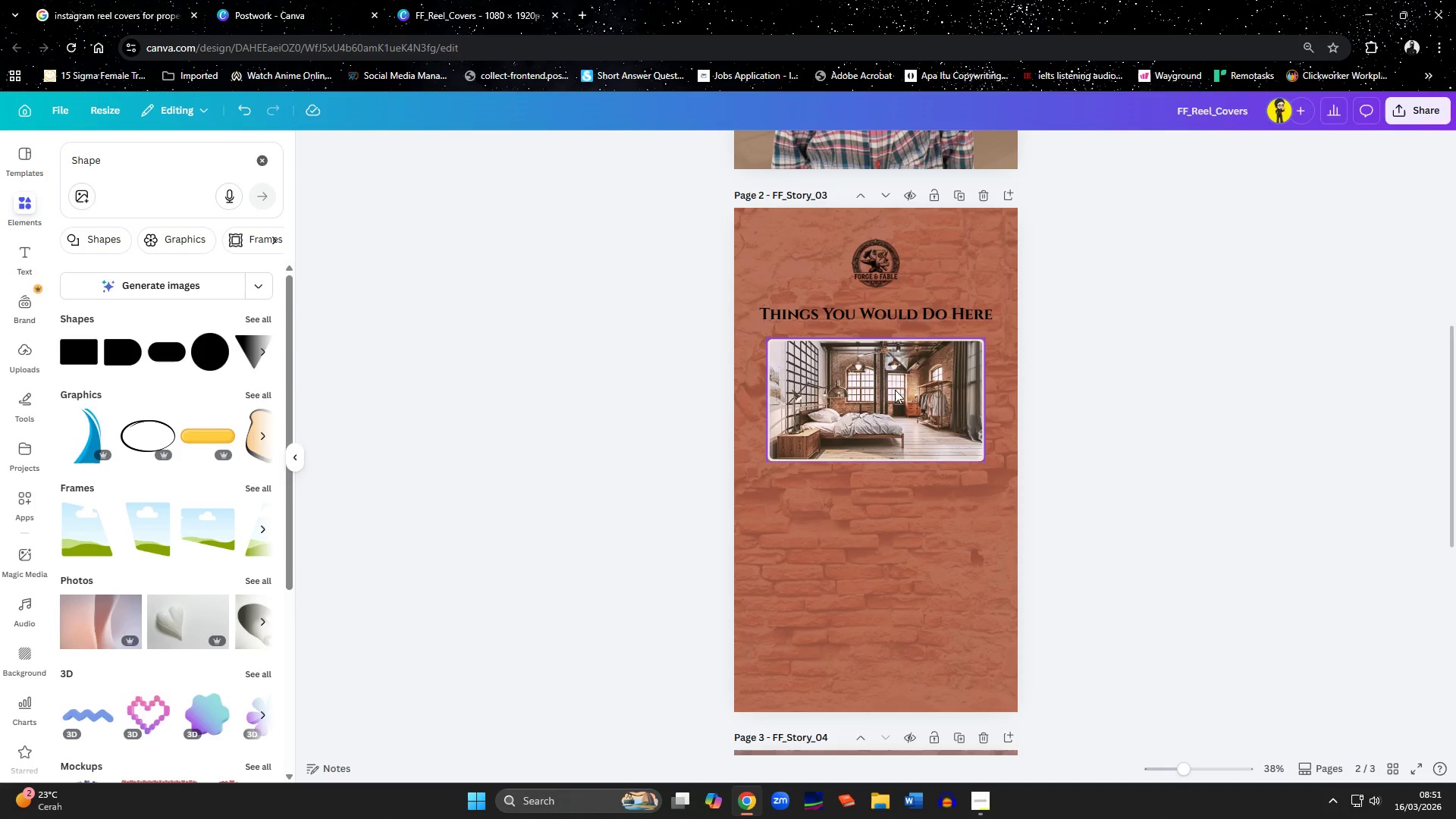 
double_click([883, 631])
 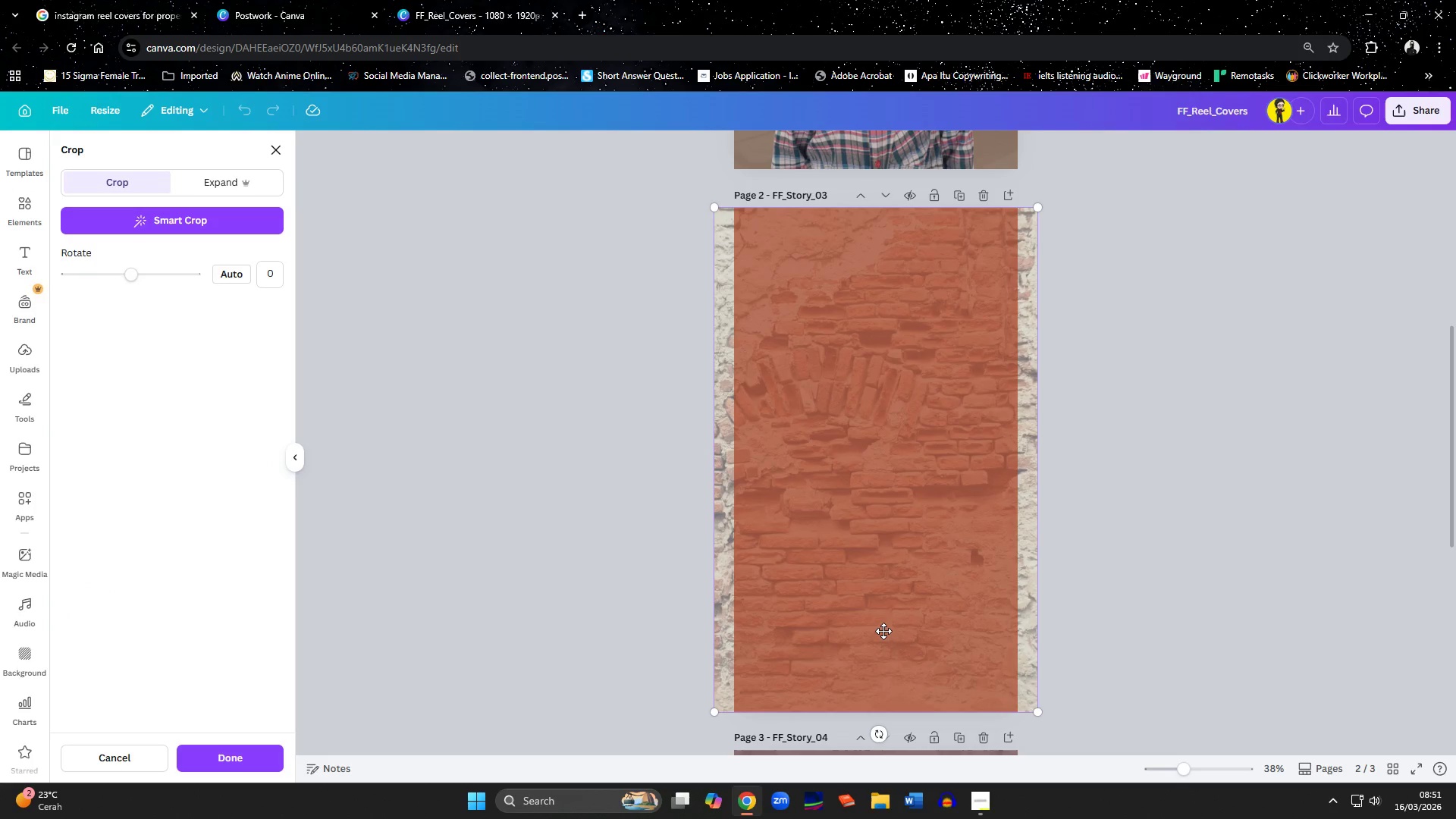 
key(Delete)
 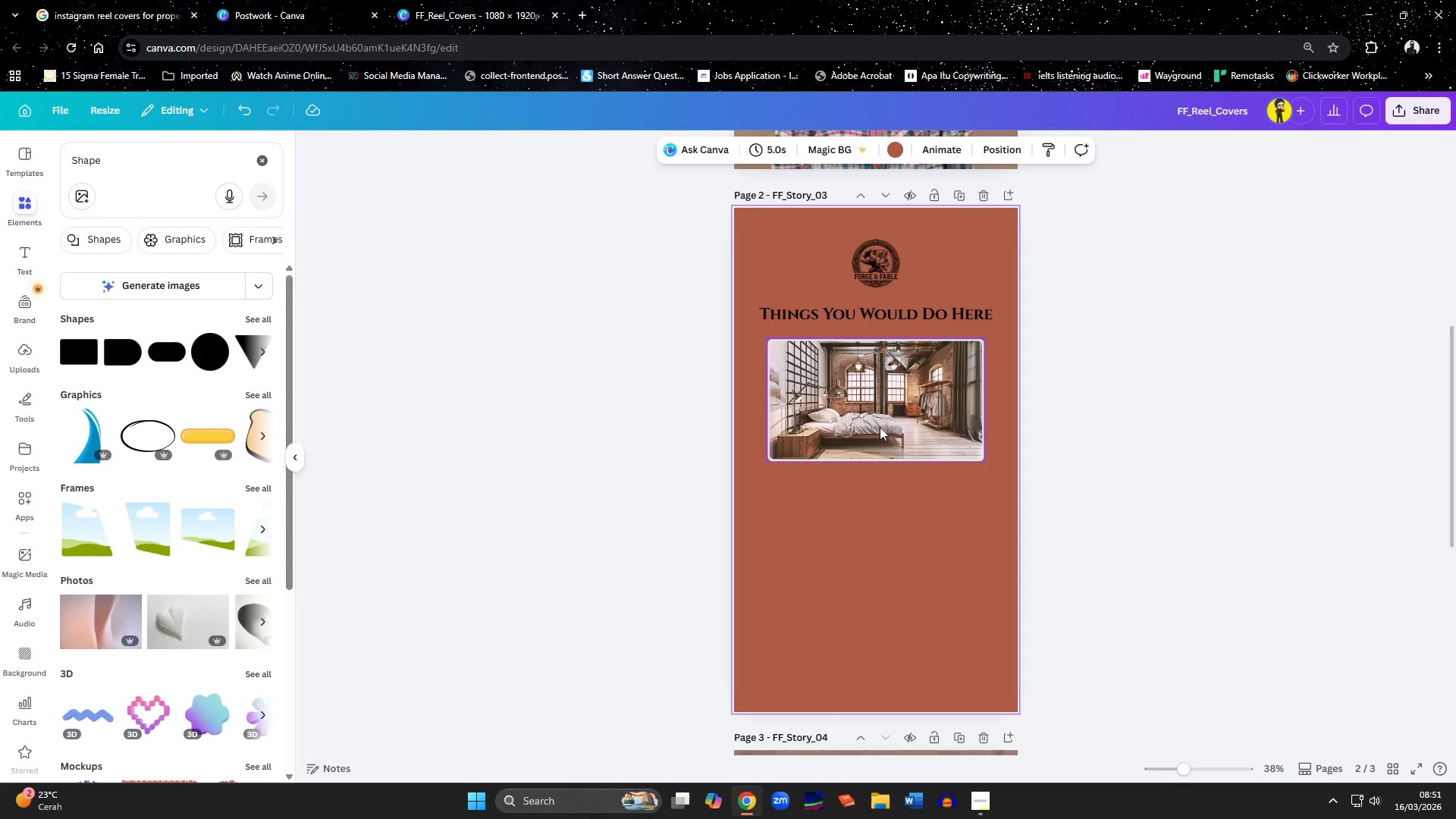 
left_click([877, 425])
 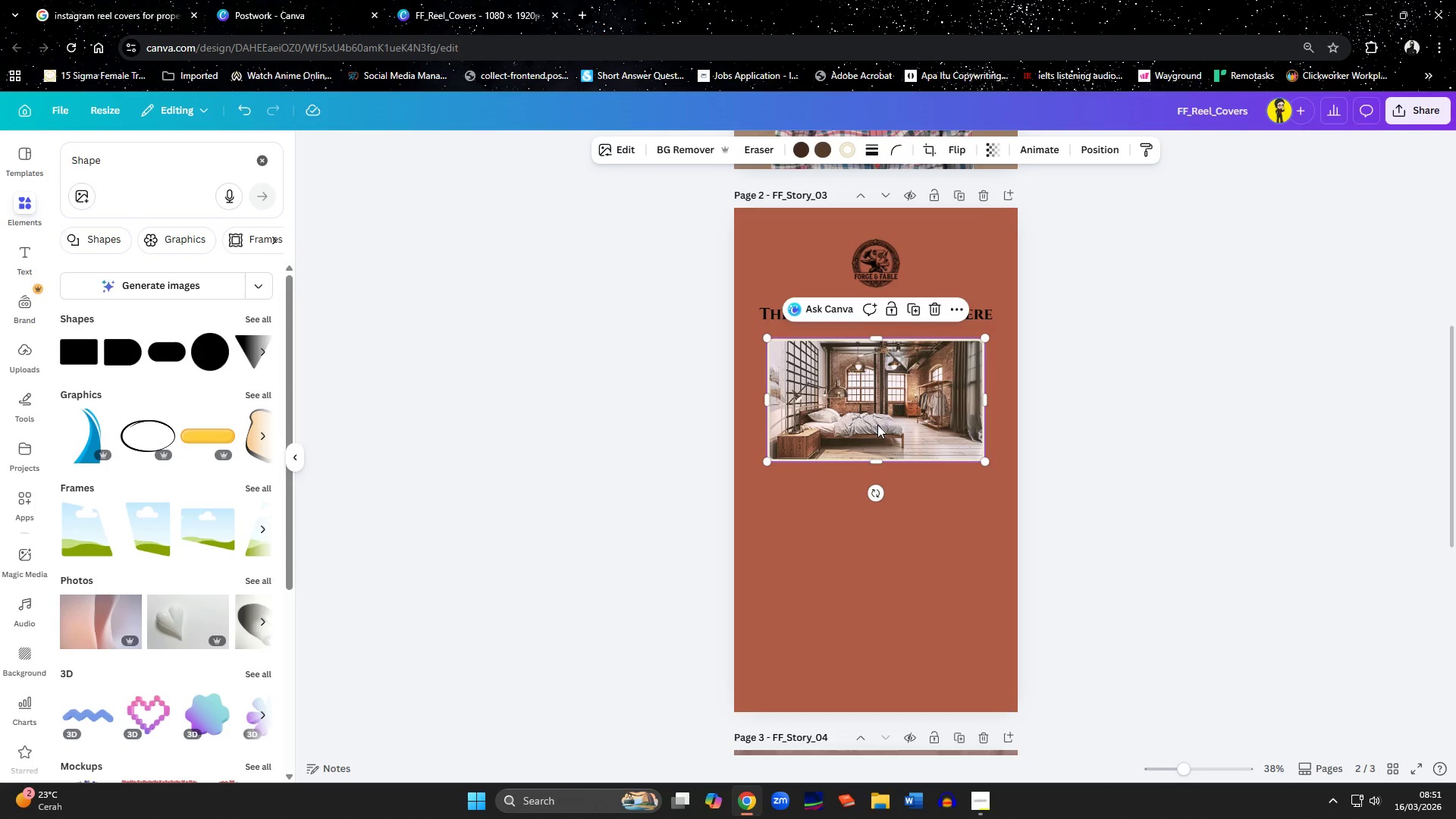 
right_click([877, 425])
 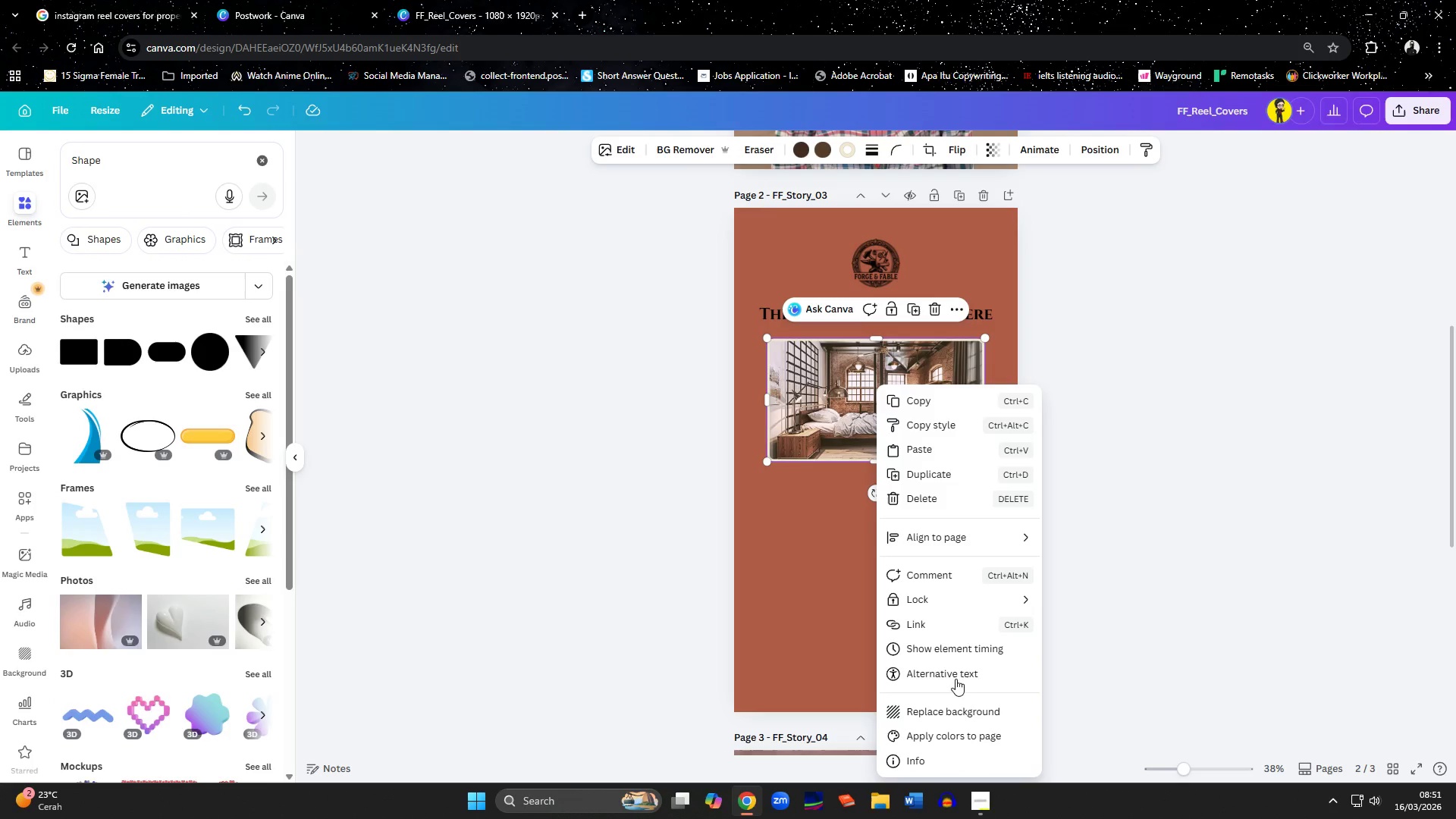 
left_click([956, 716])
 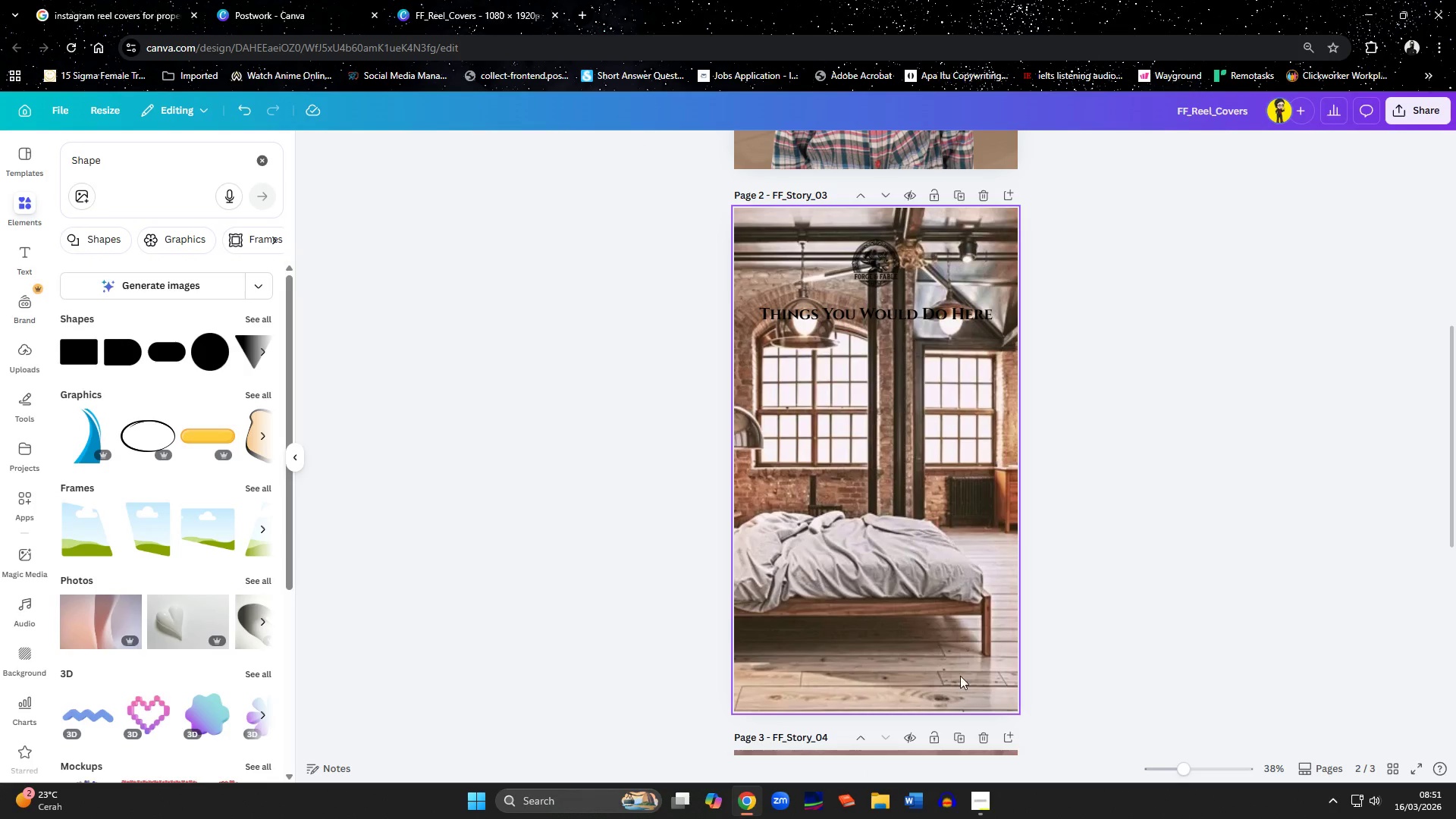 
double_click([886, 565])
 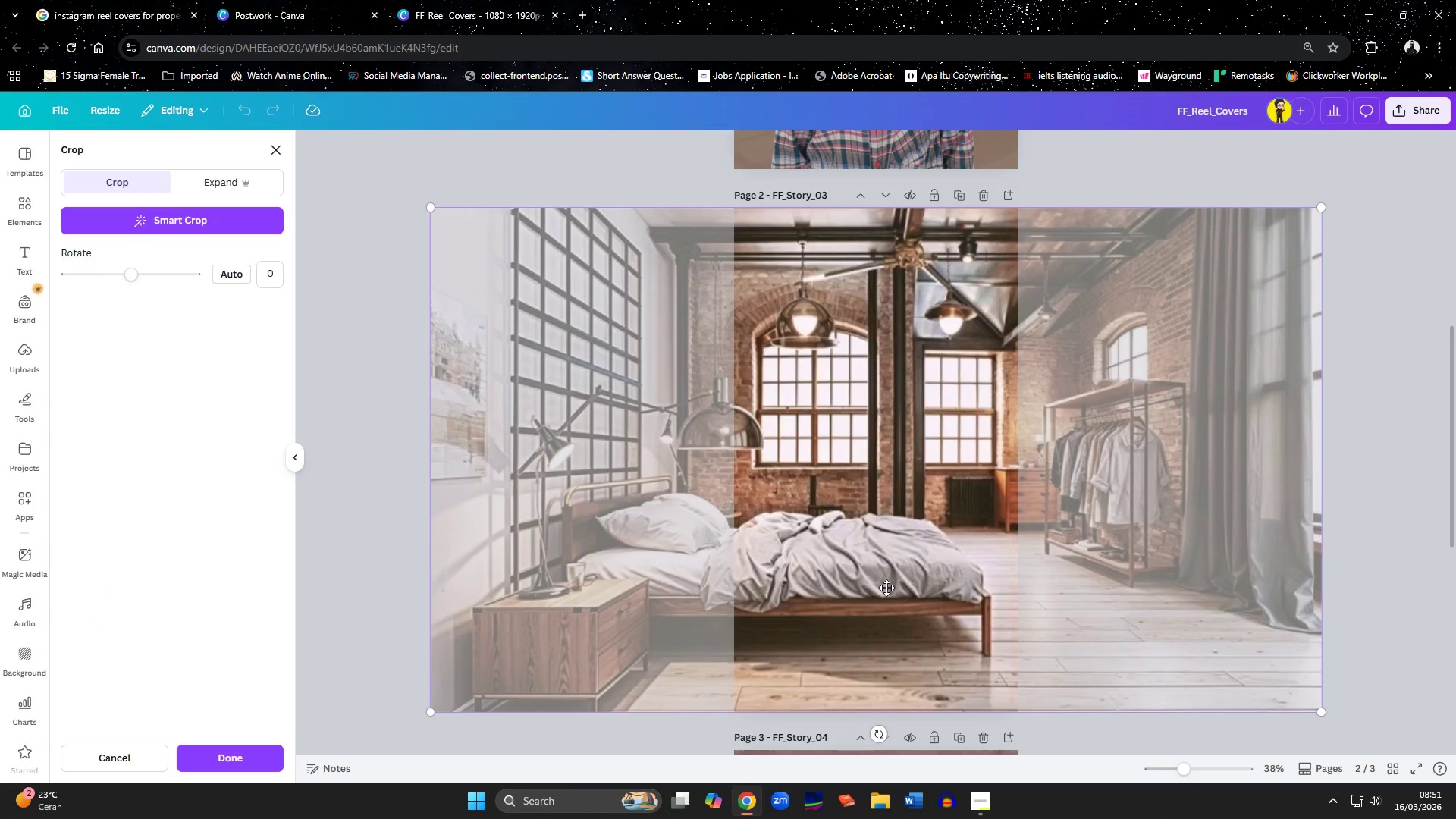 
left_click_drag(start_coordinate=[886, 588], to_coordinate=[1059, 602])
 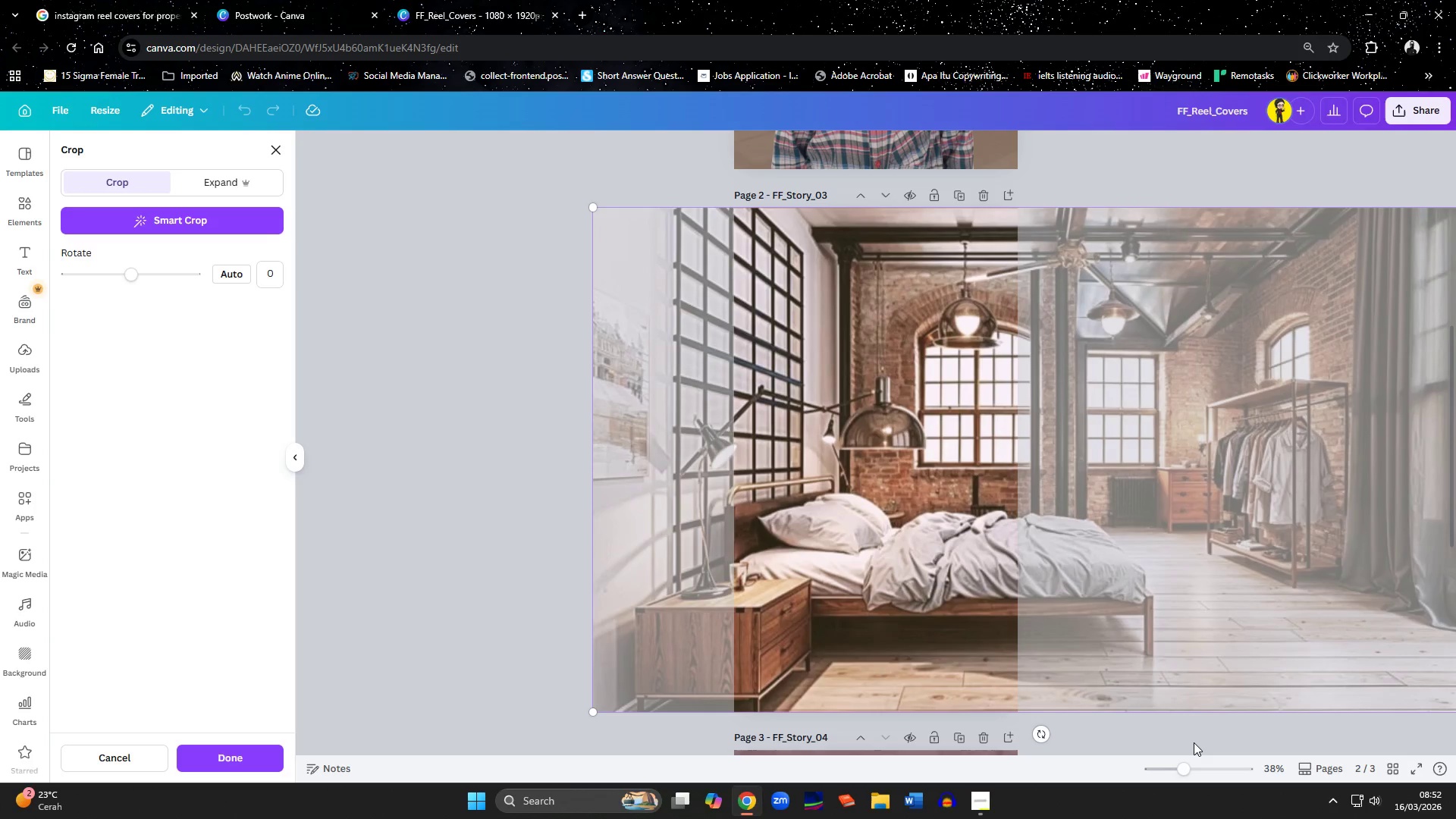 
left_click([1198, 737])
 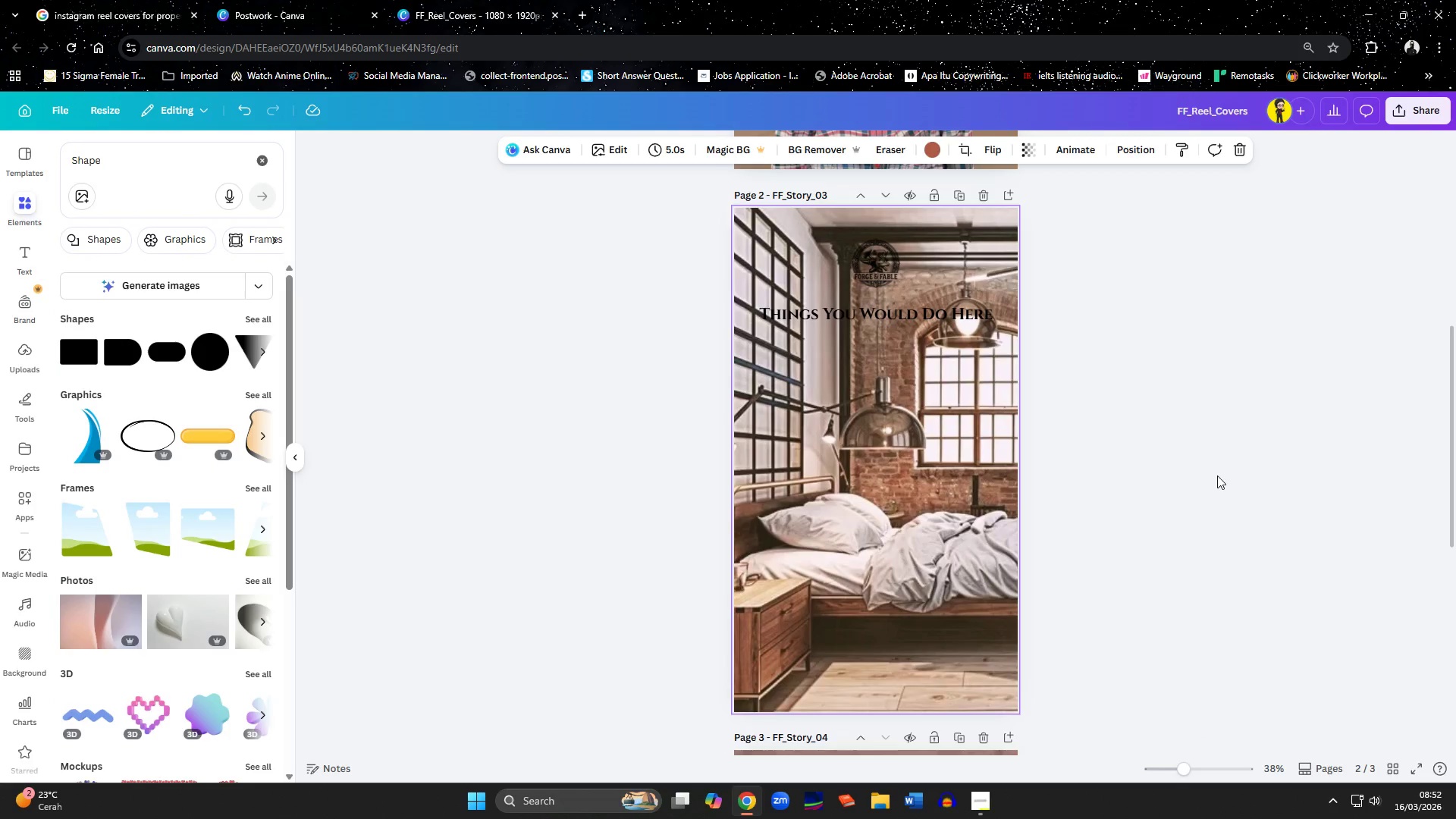 
wait(5.38)
 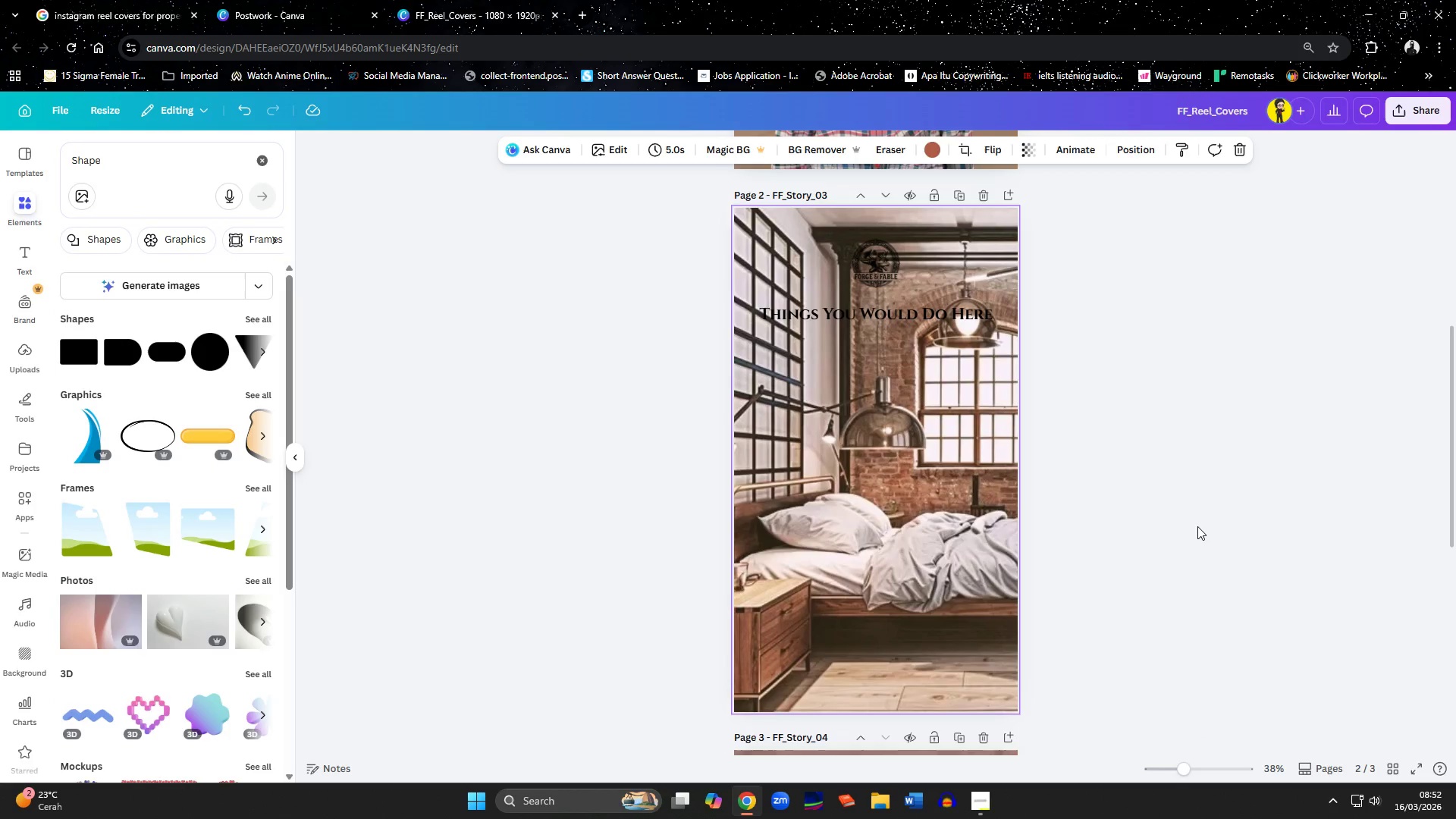 
left_click([127, 8])
 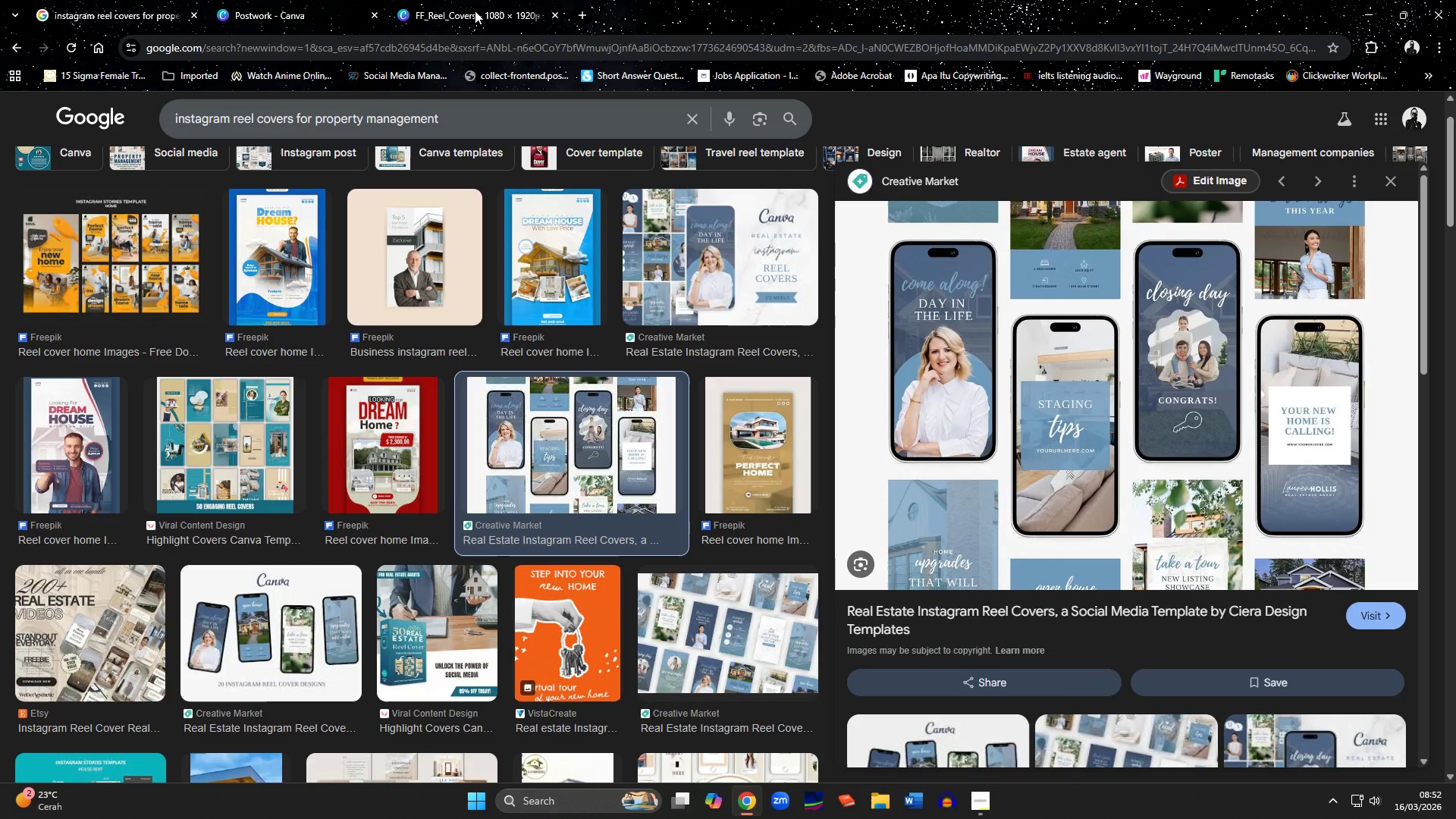 
left_click([475, 11])
 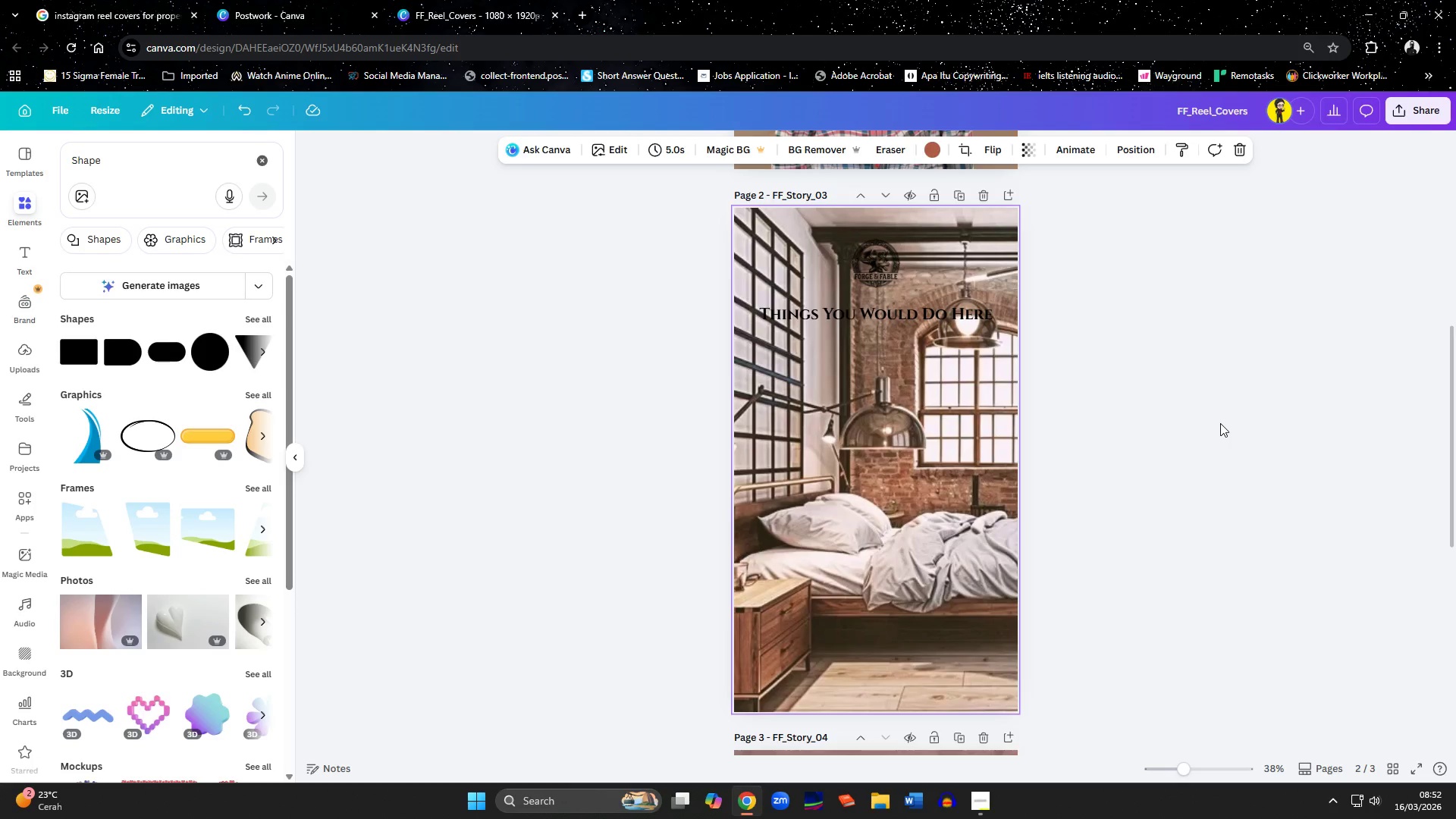 
wait(5.03)
 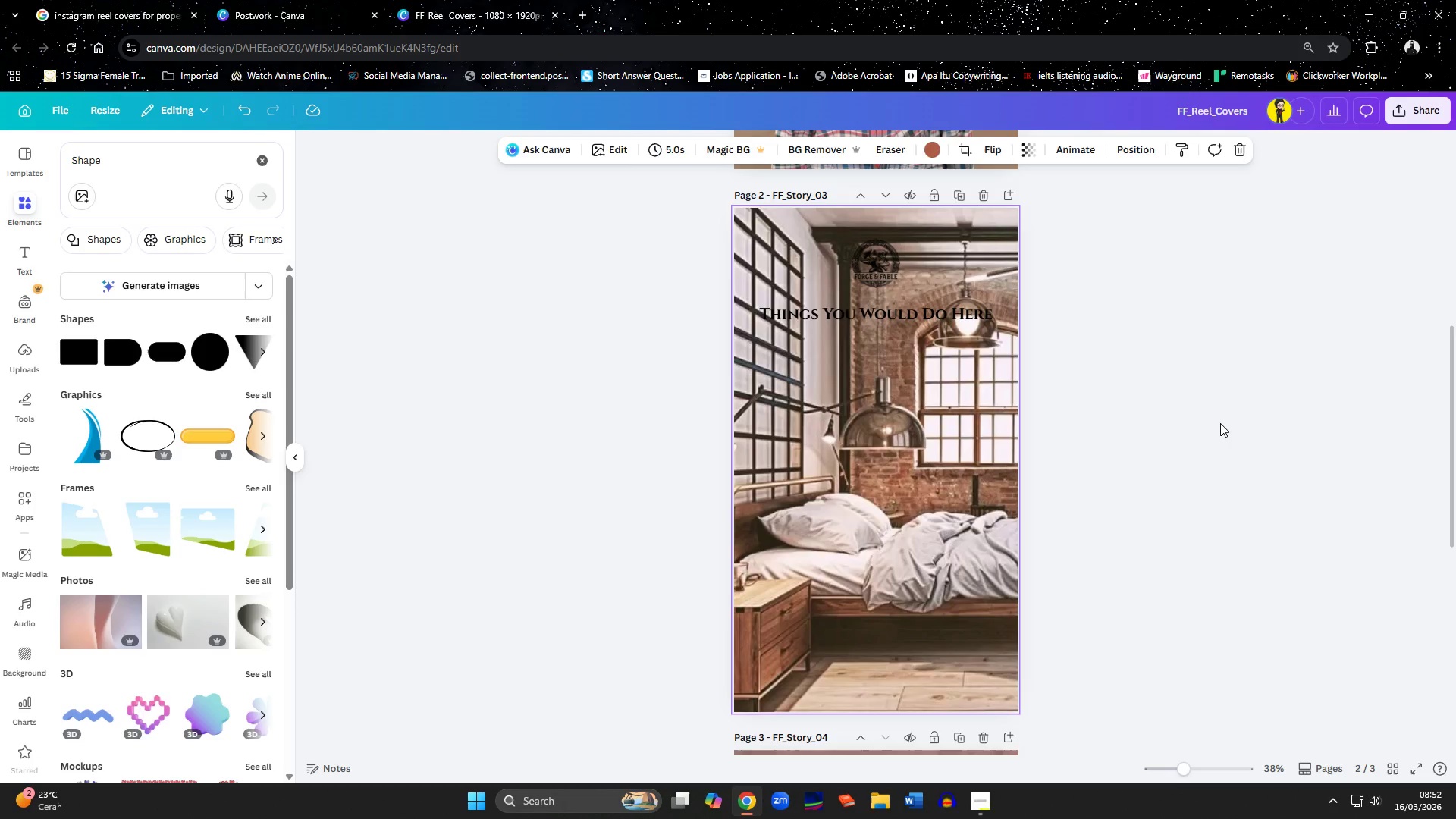 
scroll: coordinate [1195, 422], scroll_direction: up, amount: 3.0
 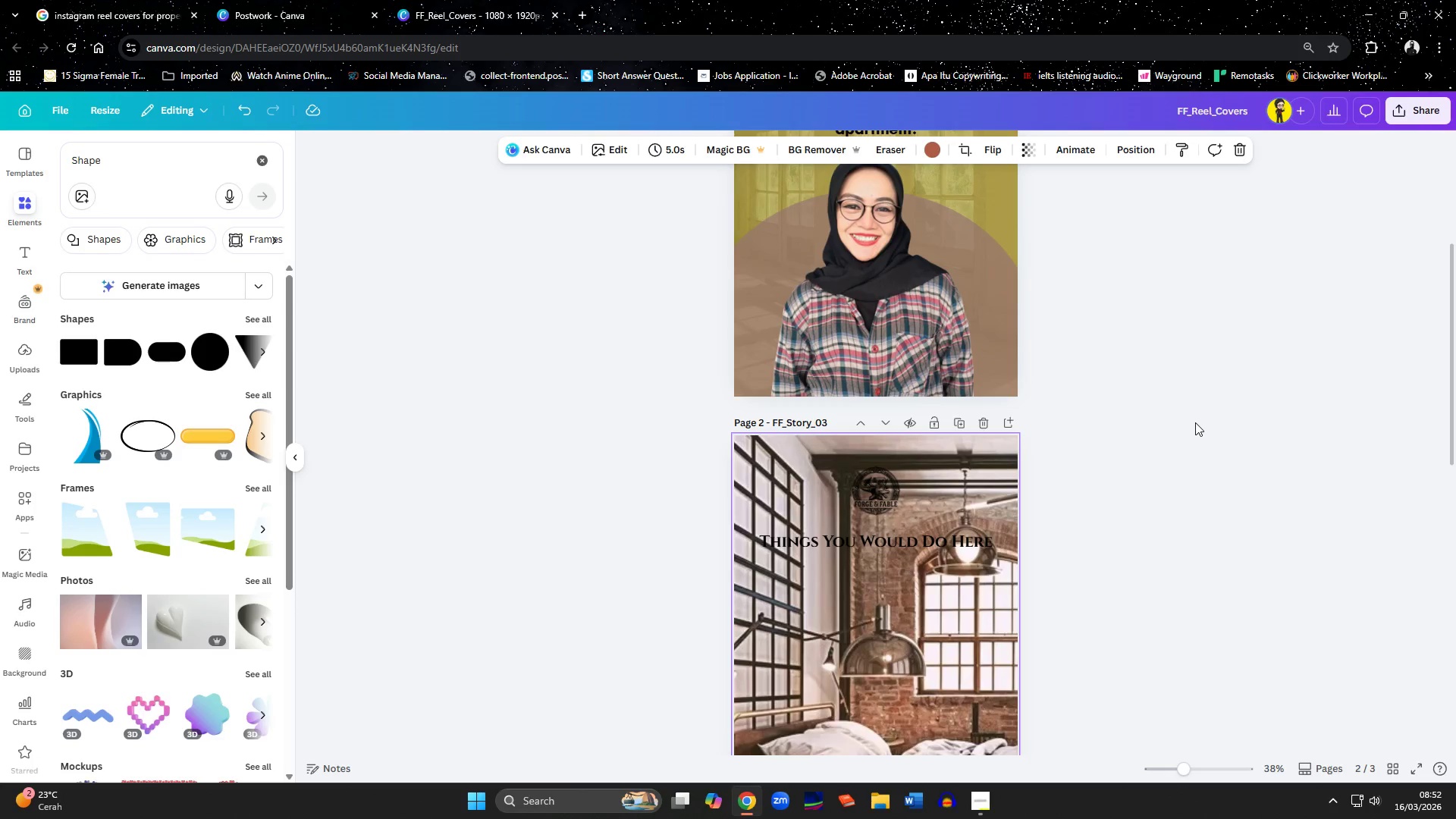 
scroll: coordinate [1195, 422], scroll_direction: down, amount: 2.0
 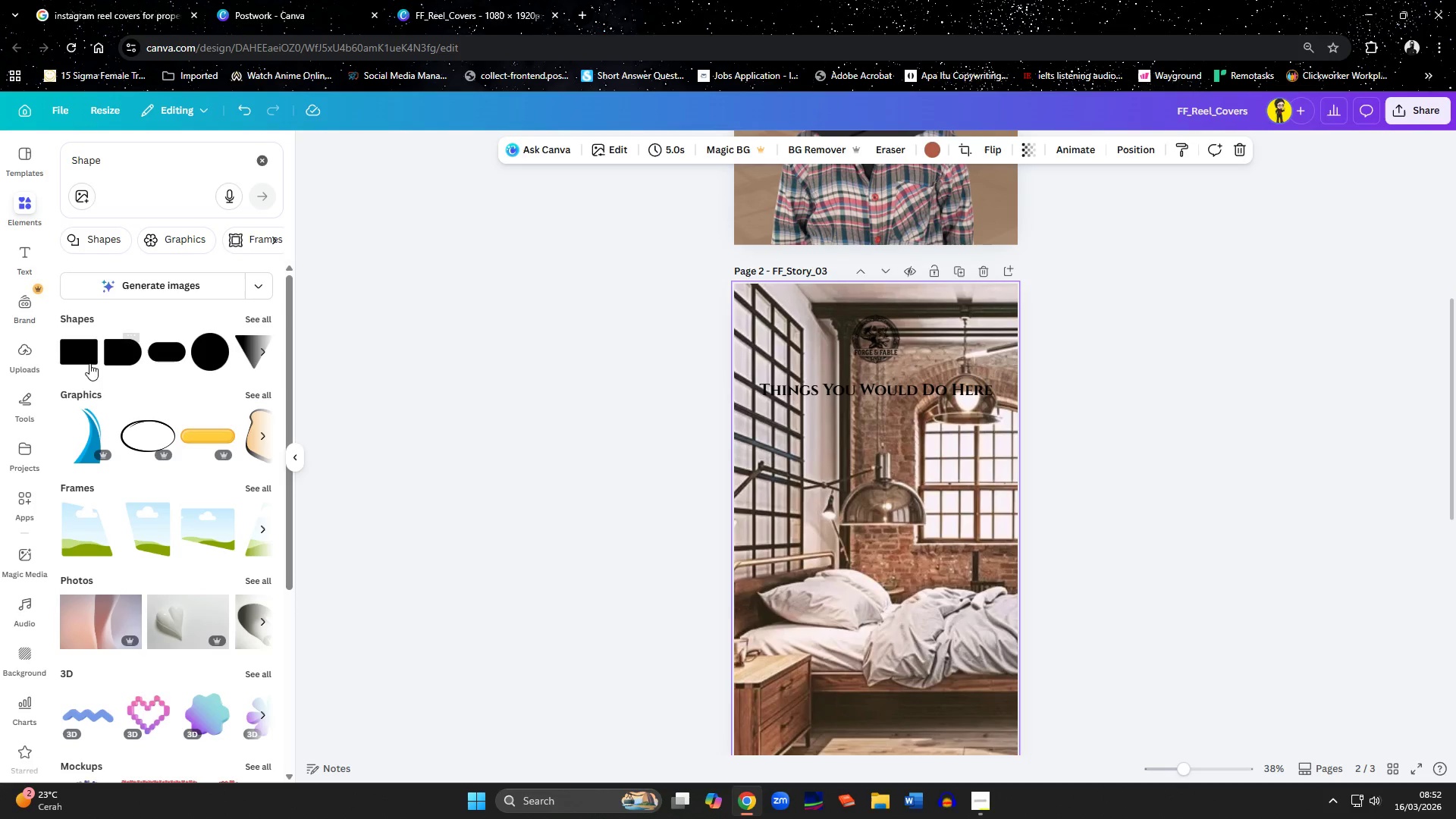 
left_click([74, 360])
 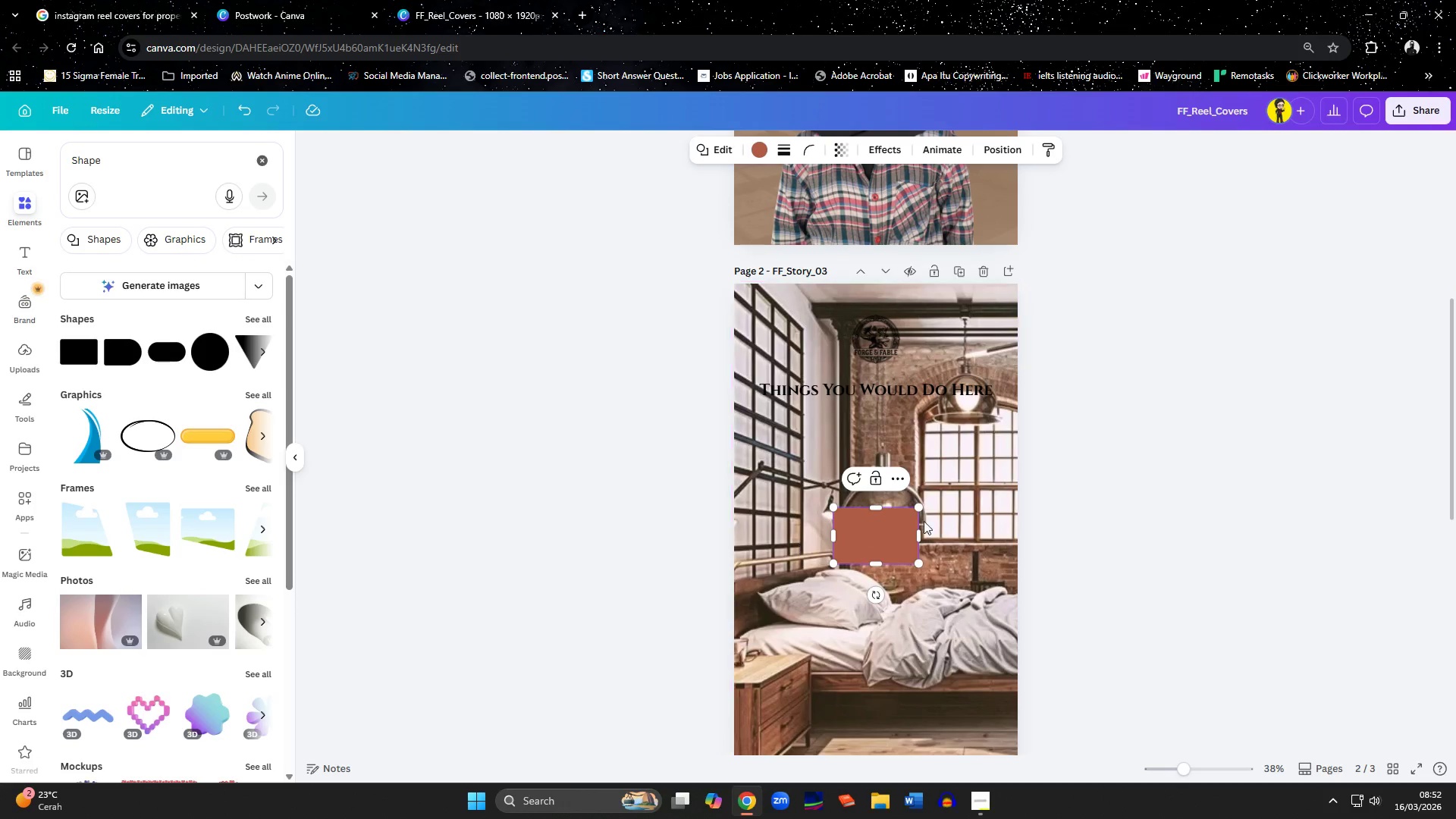 
scroll: coordinate [1139, 568], scroll_direction: down, amount: 2.0
 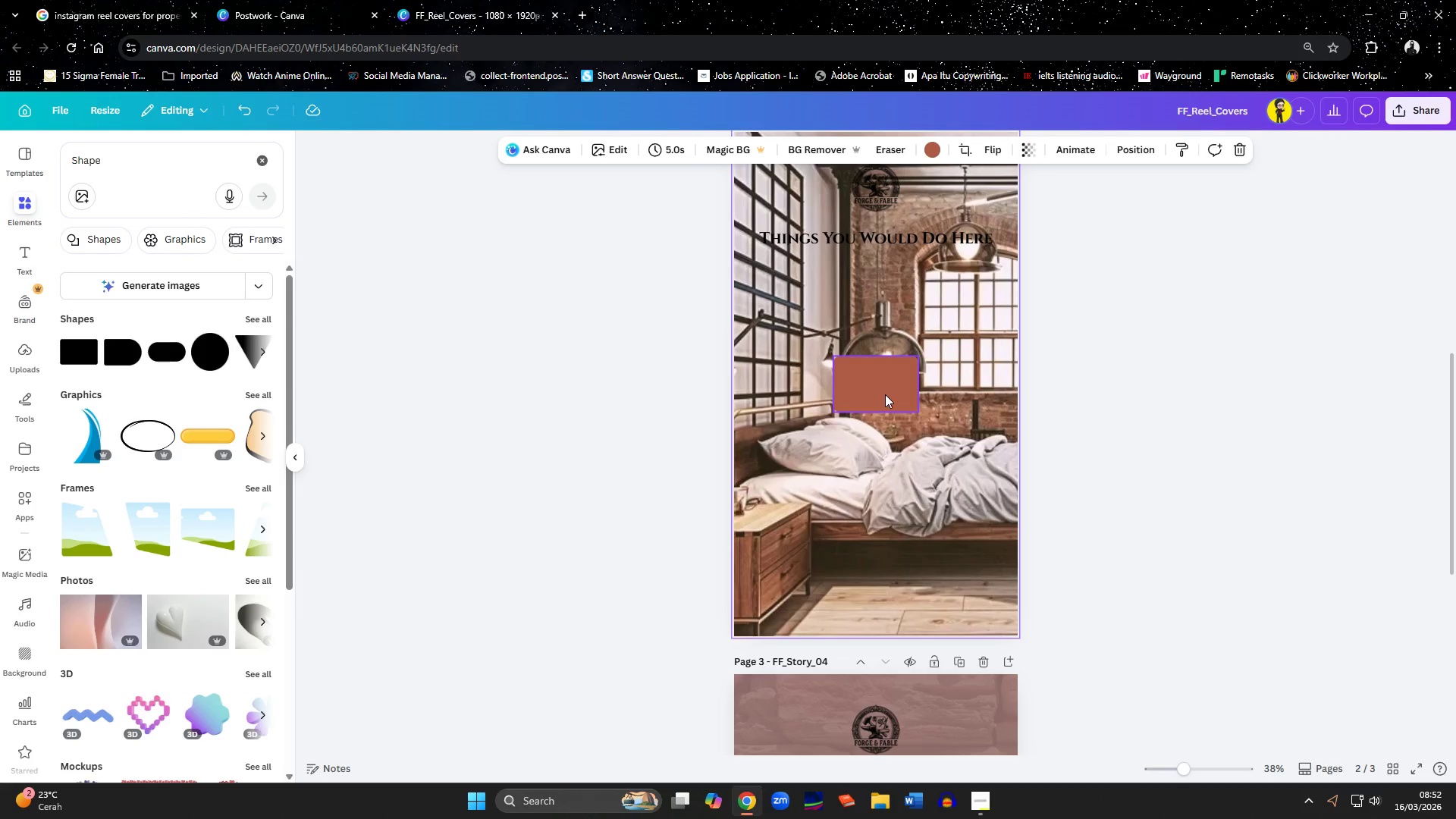 
left_click([885, 394])
 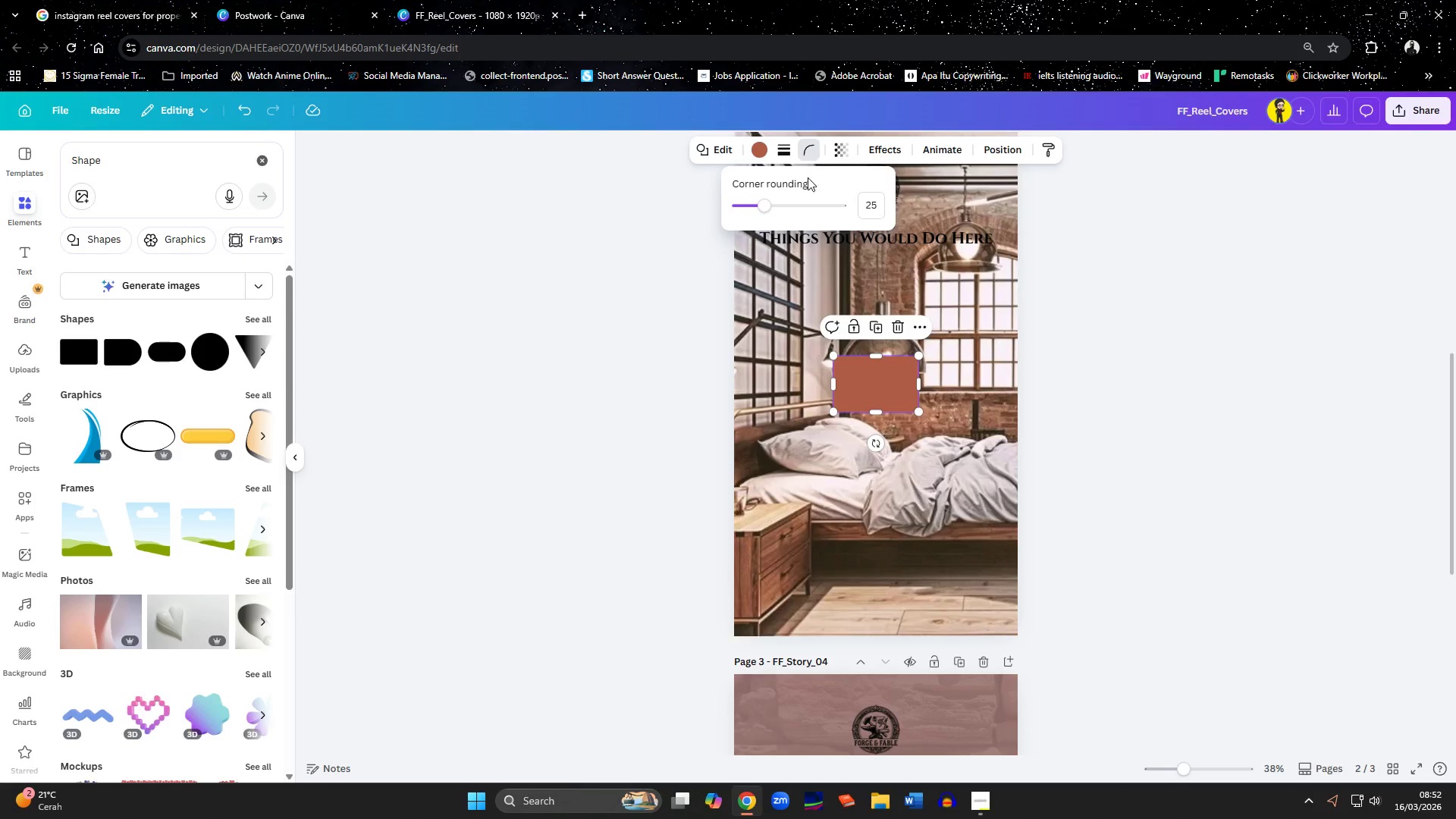 
left_click_drag(start_coordinate=[762, 208], to_coordinate=[708, 206])
 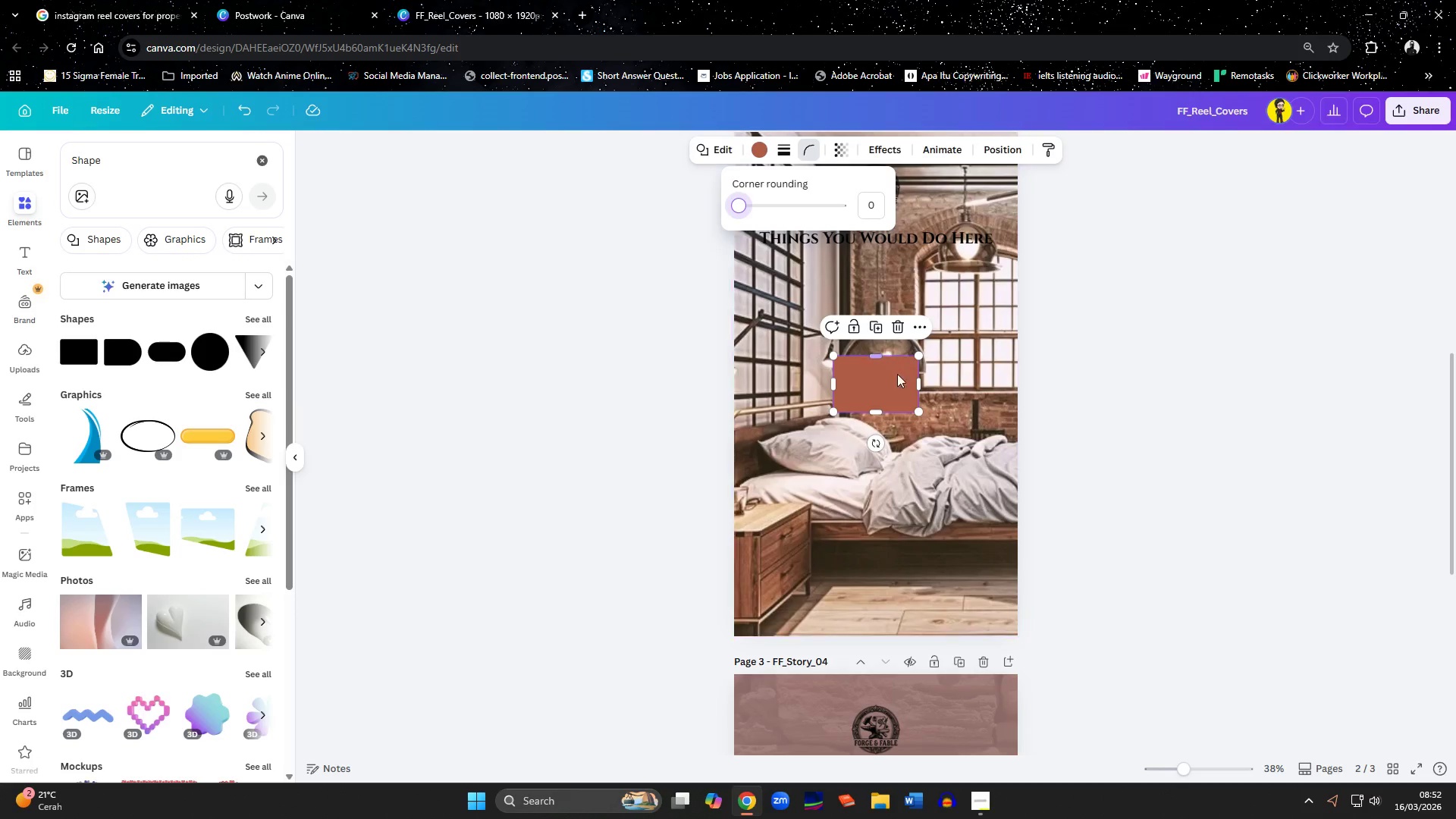 
left_click_drag(start_coordinate=[874, 386], to_coordinate=[774, 610])
 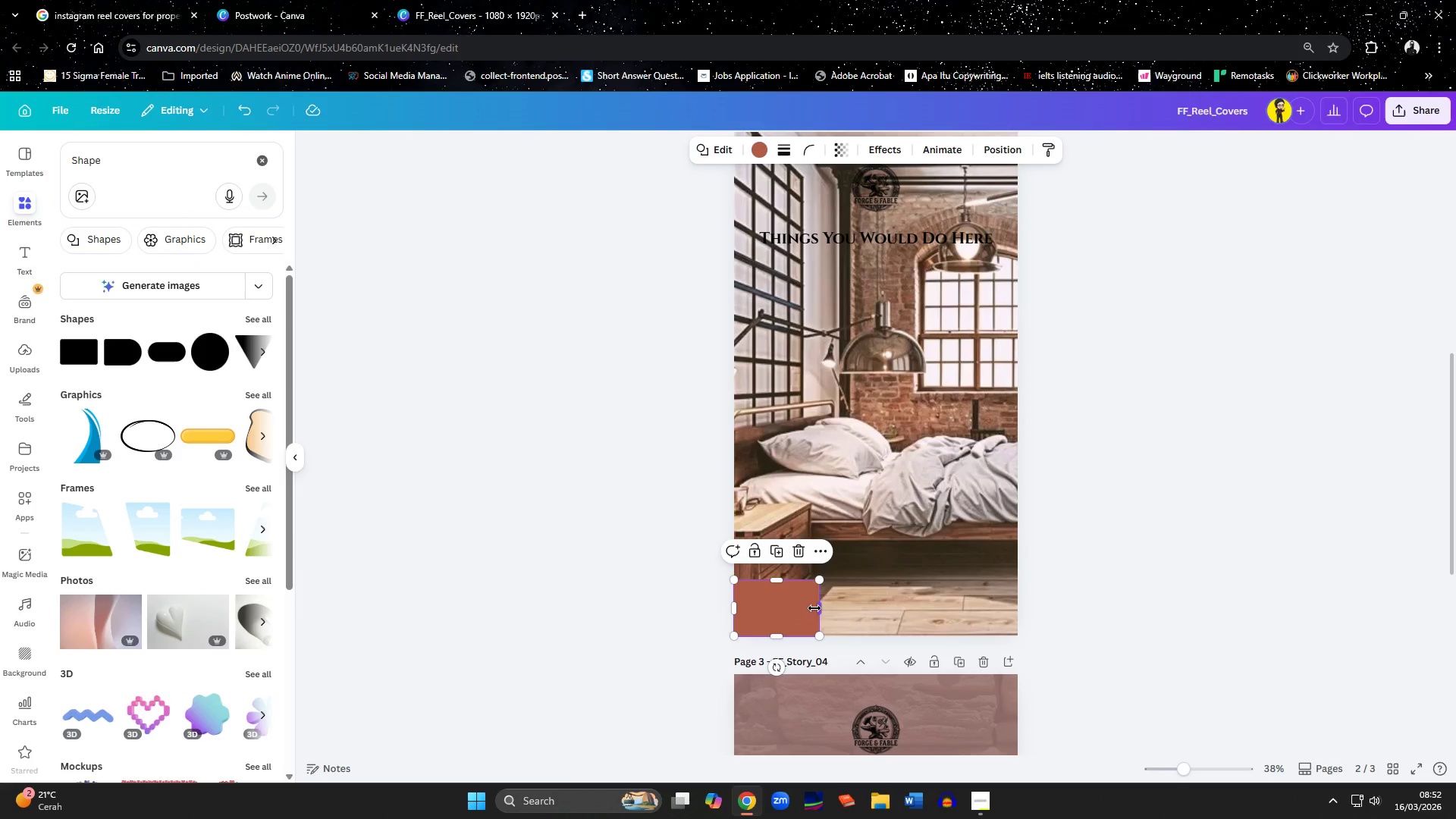 
left_click_drag(start_coordinate=[814, 608], to_coordinate=[1014, 618])
 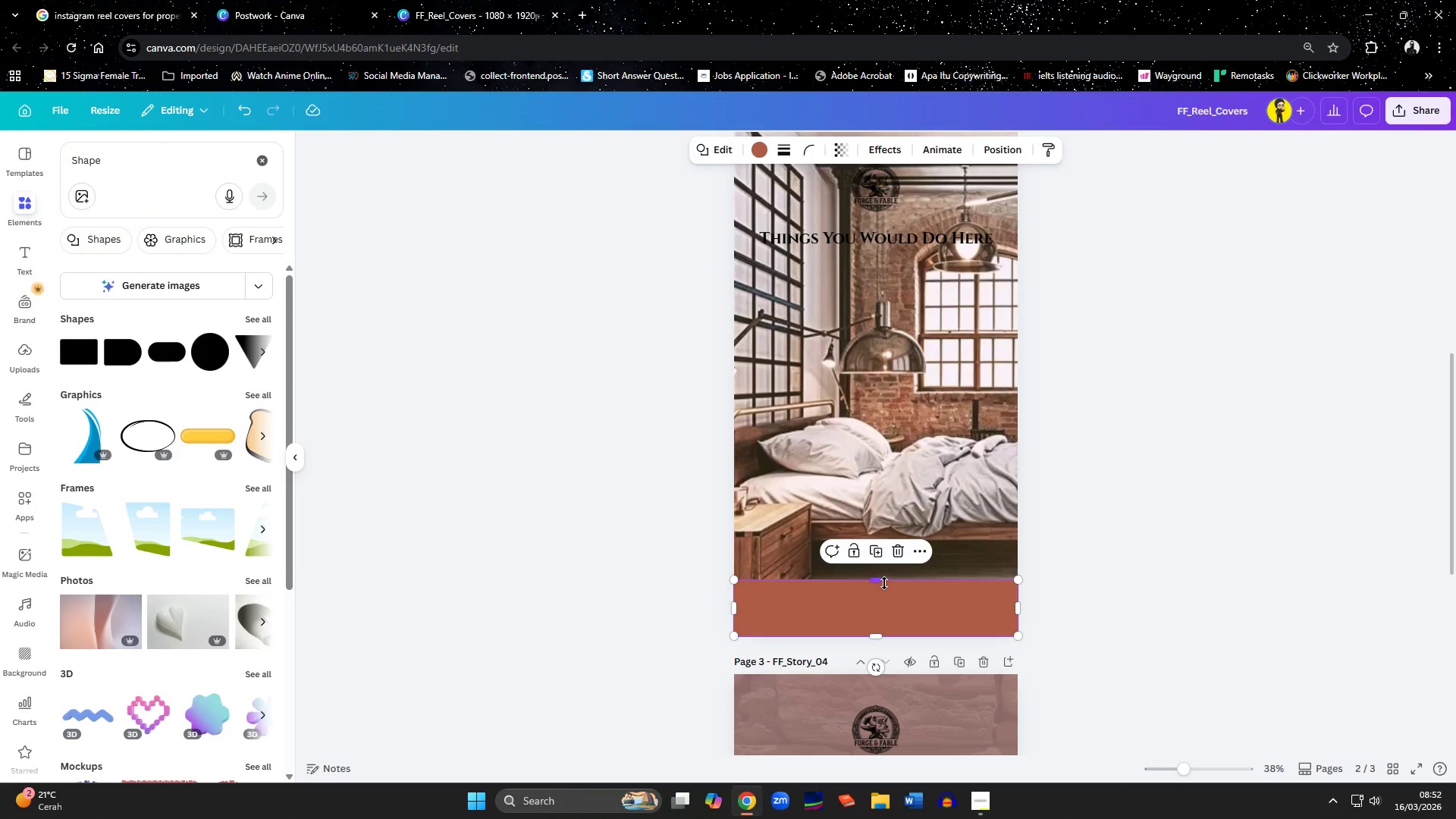 
left_click_drag(start_coordinate=[881, 582], to_coordinate=[881, 489])
 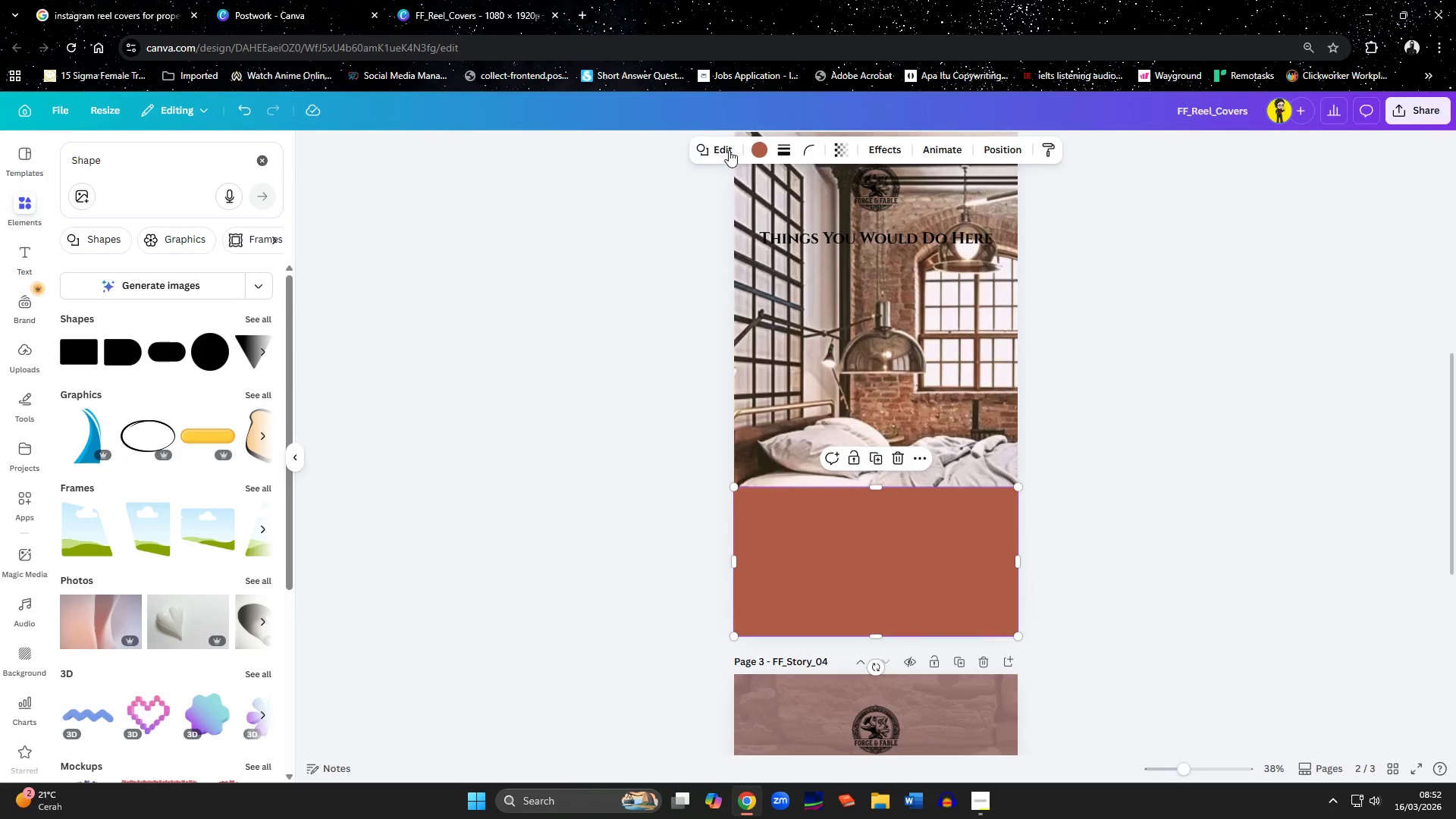 
left_click([756, 148])
 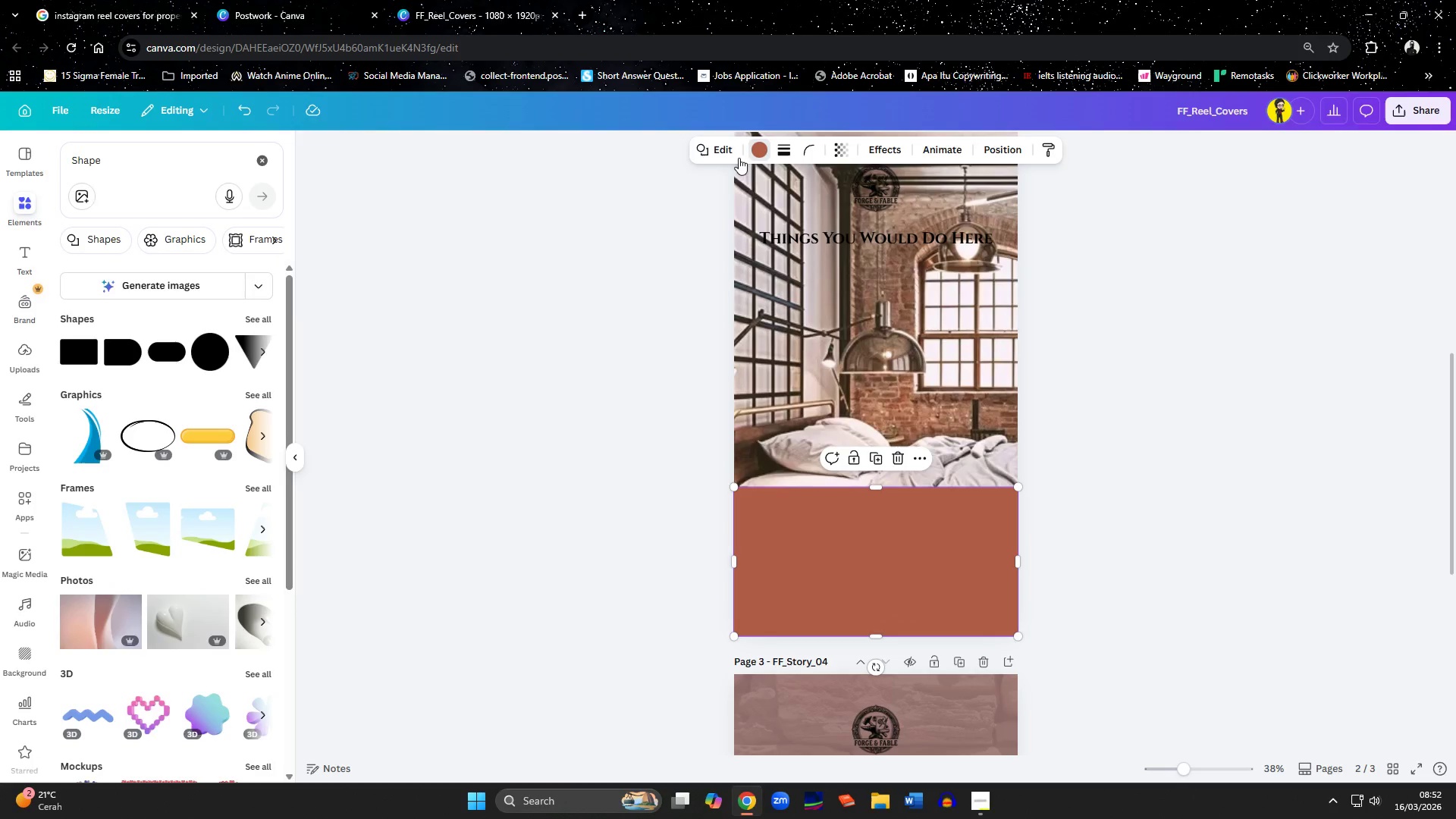 
mouse_move([124, 262])
 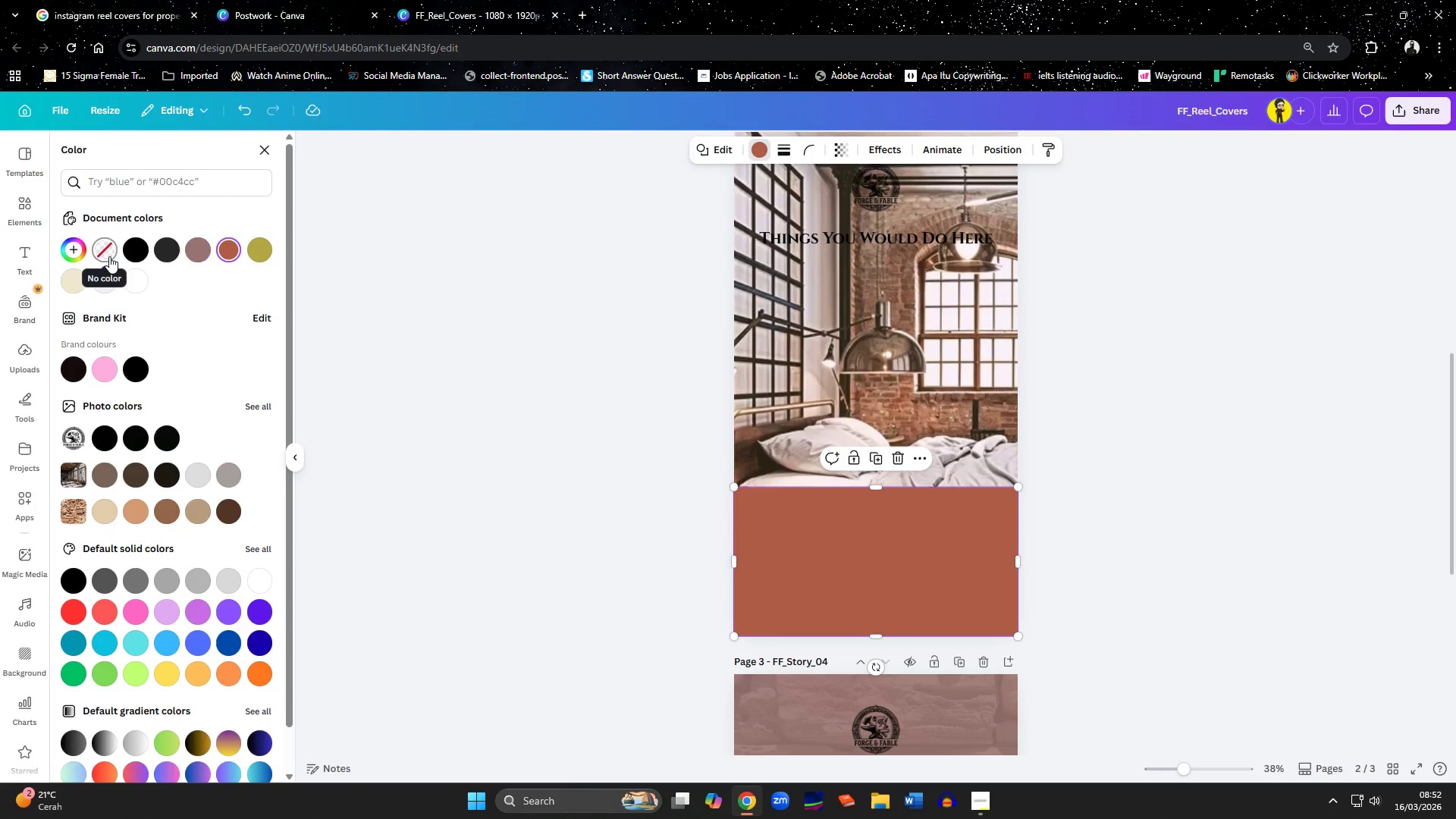 
left_click([109, 256])
 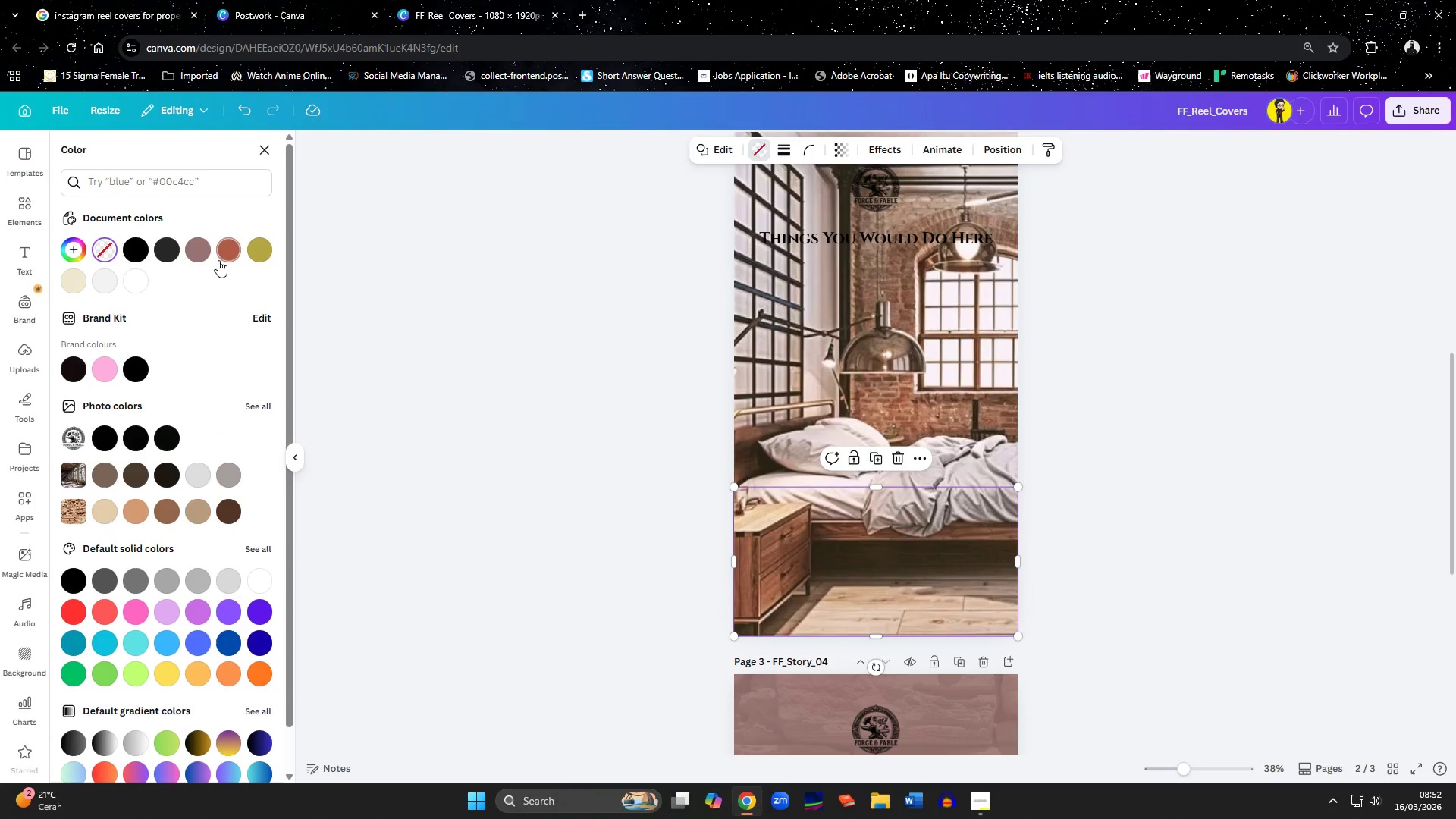 
double_click([228, 248])
 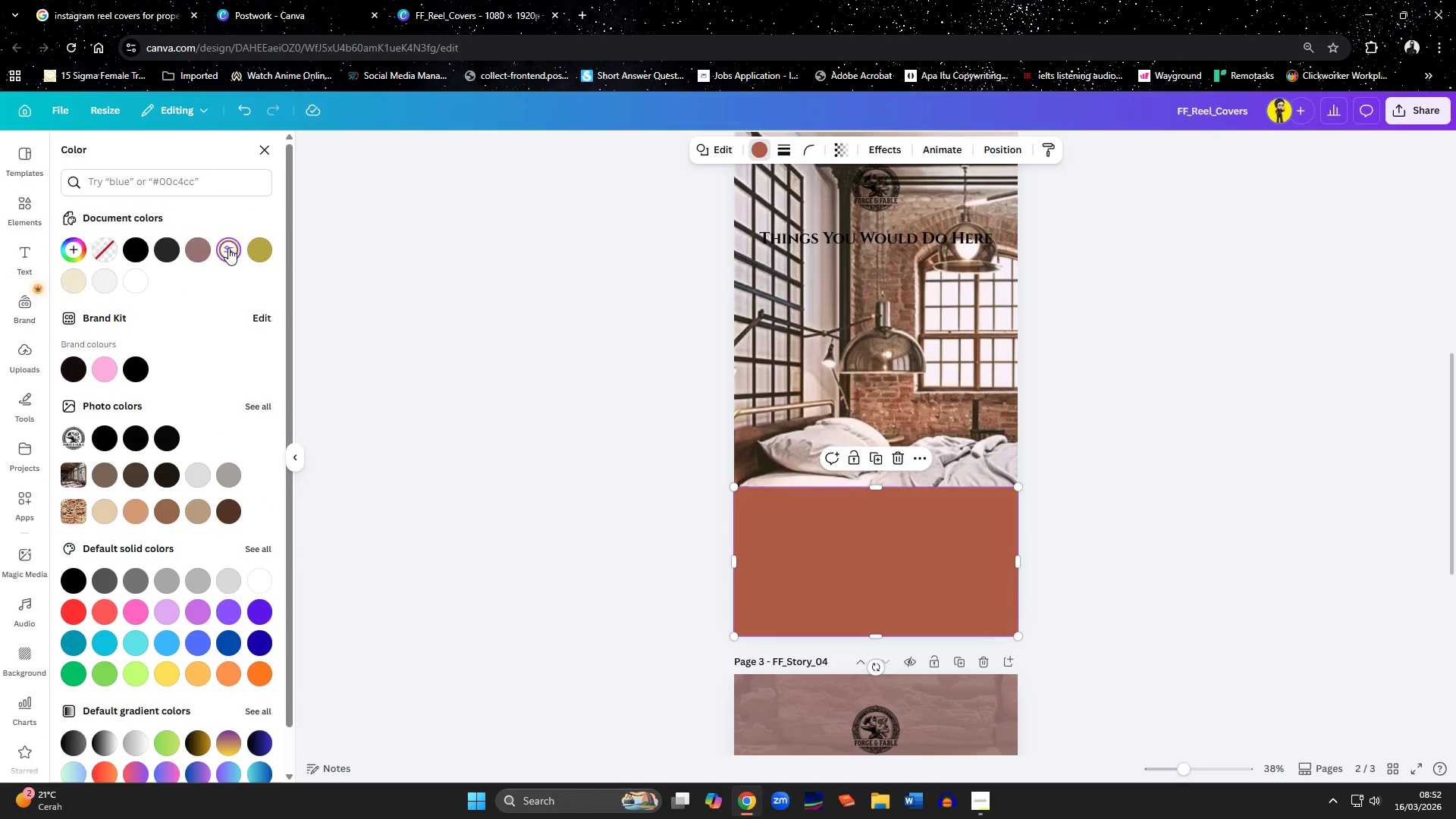 
left_click([228, 248])
 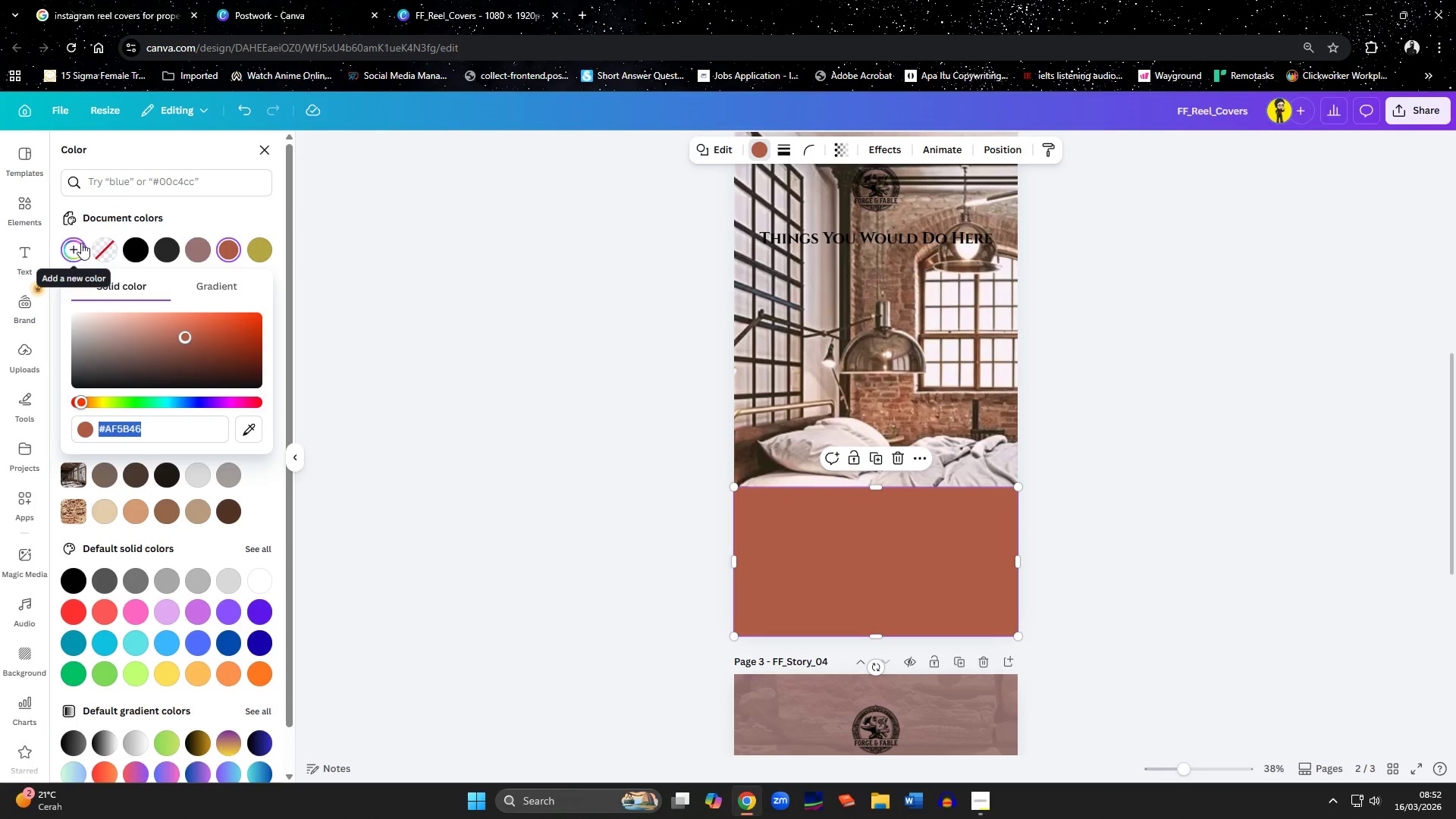 
wait(7.45)
 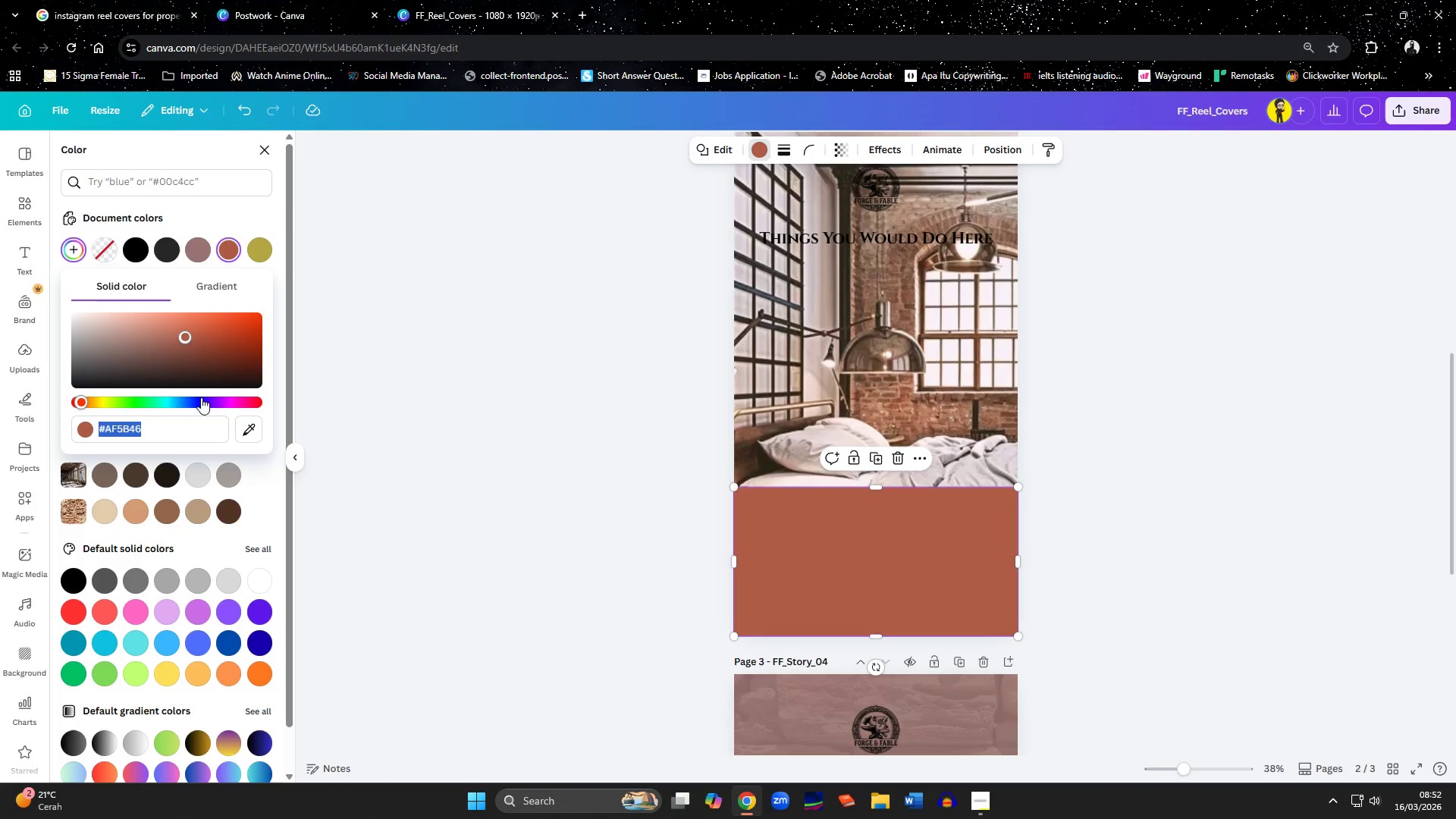 
left_click([210, 284])
 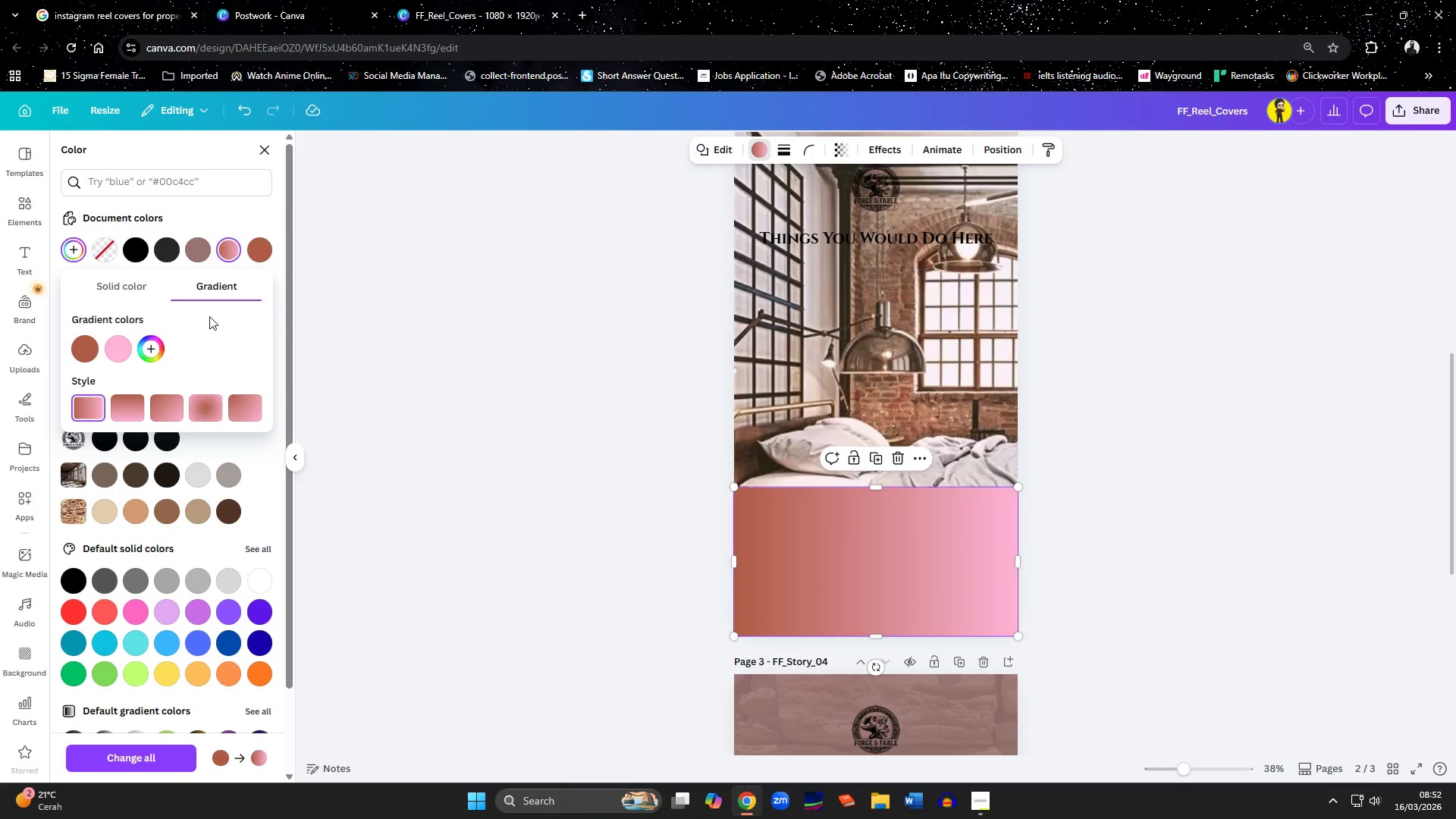 
left_click([243, 413])
 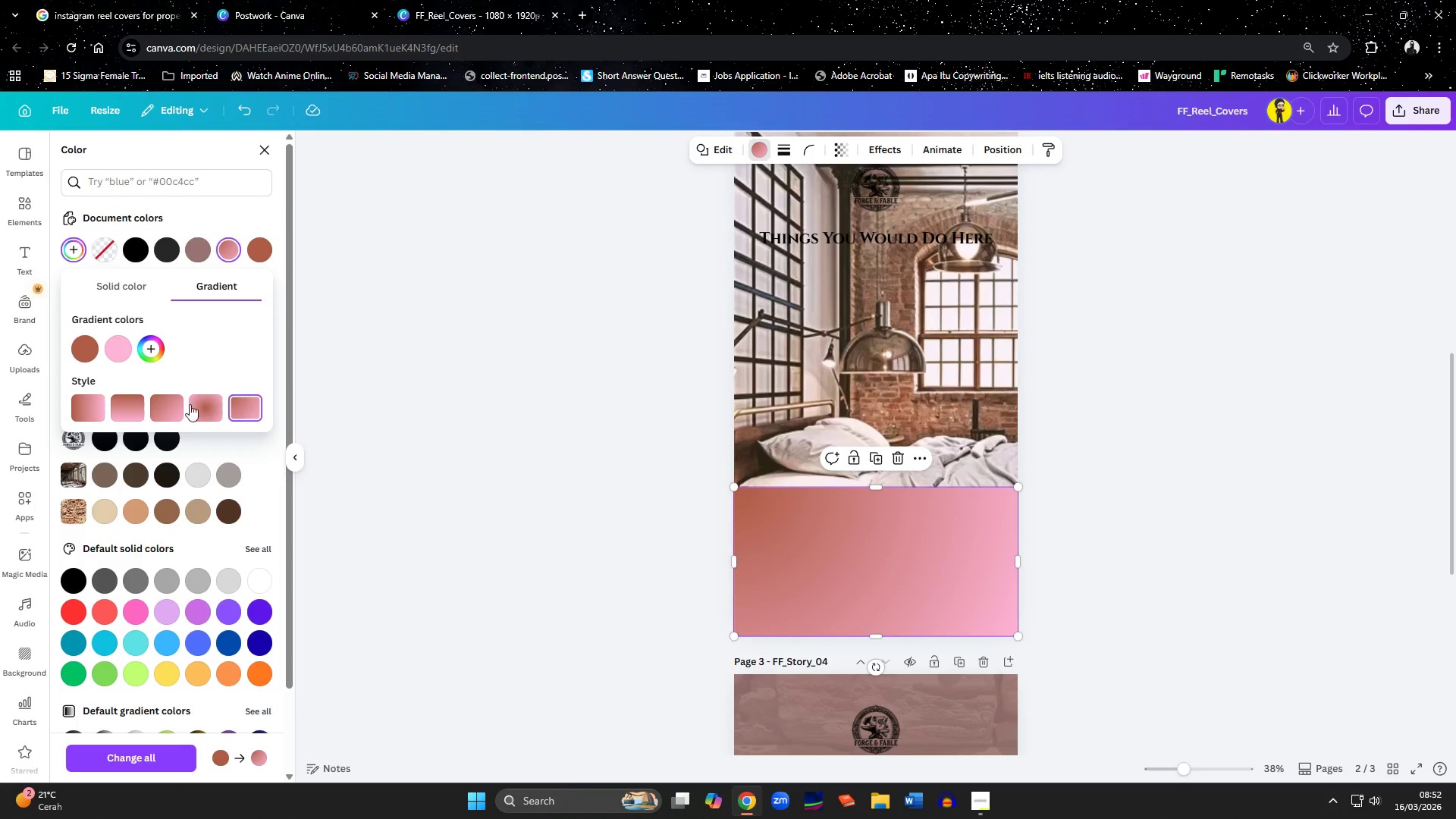 
left_click([86, 350])
 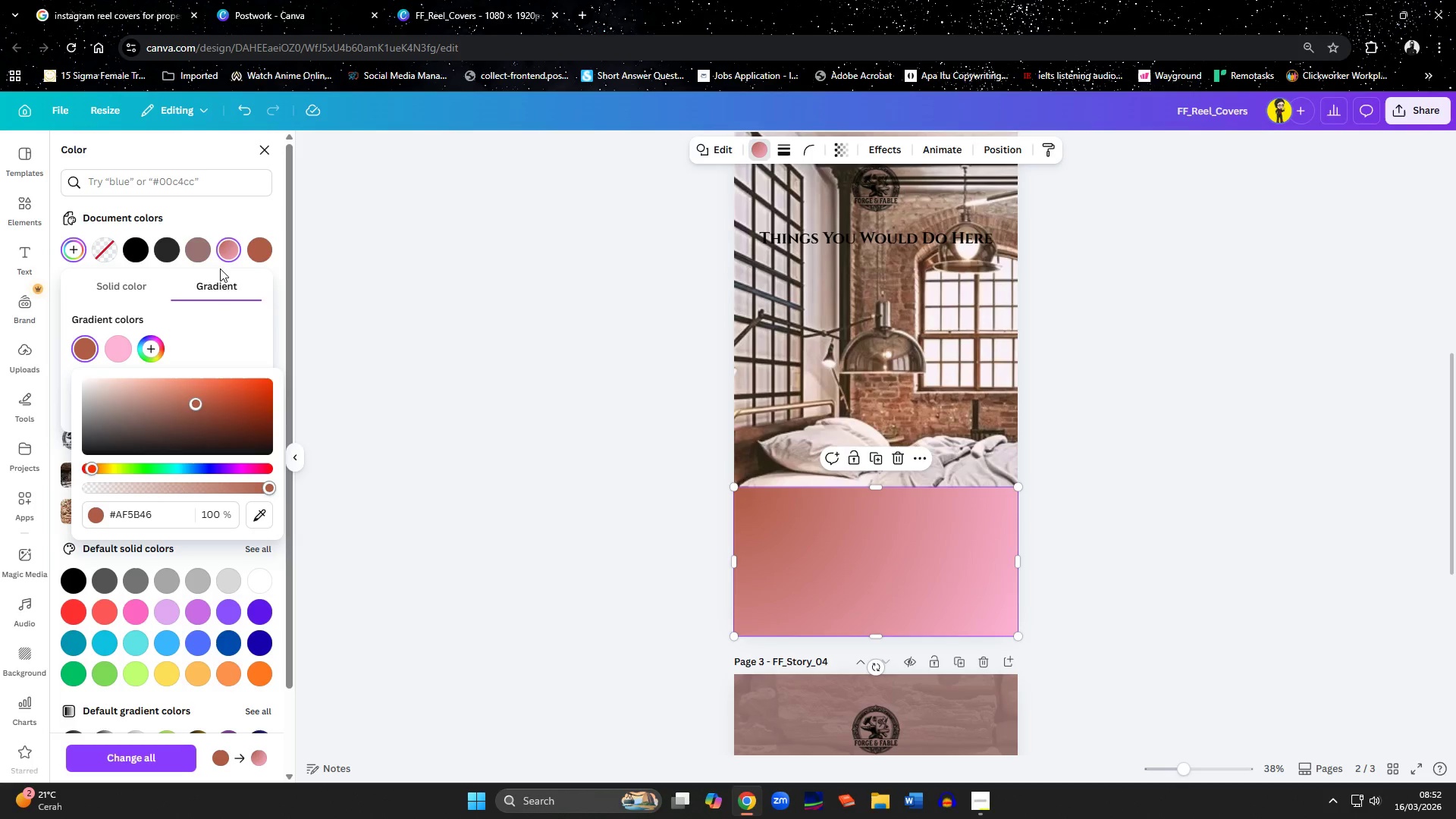 
left_click([129, 295])
 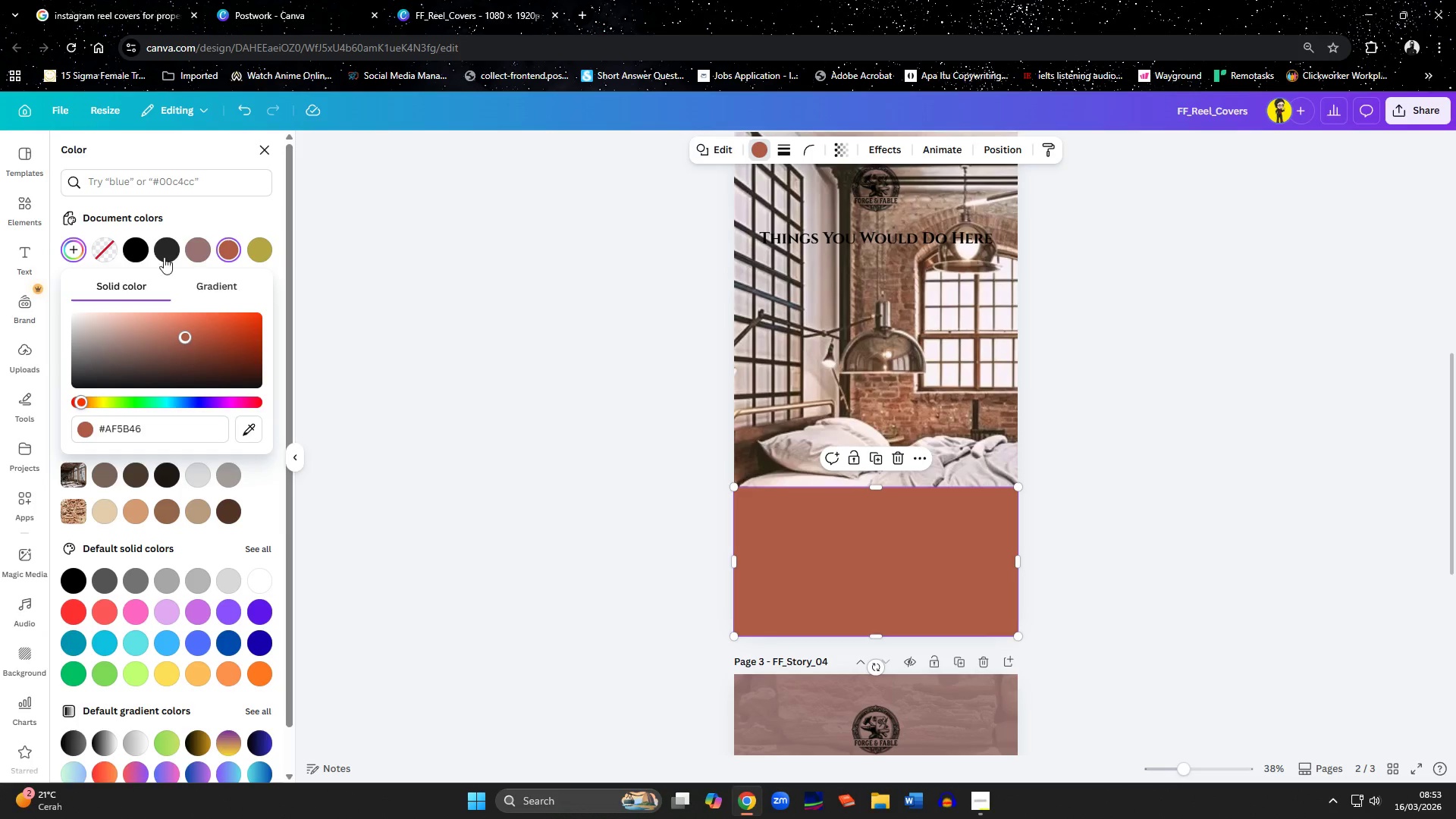 
left_click([233, 248])
 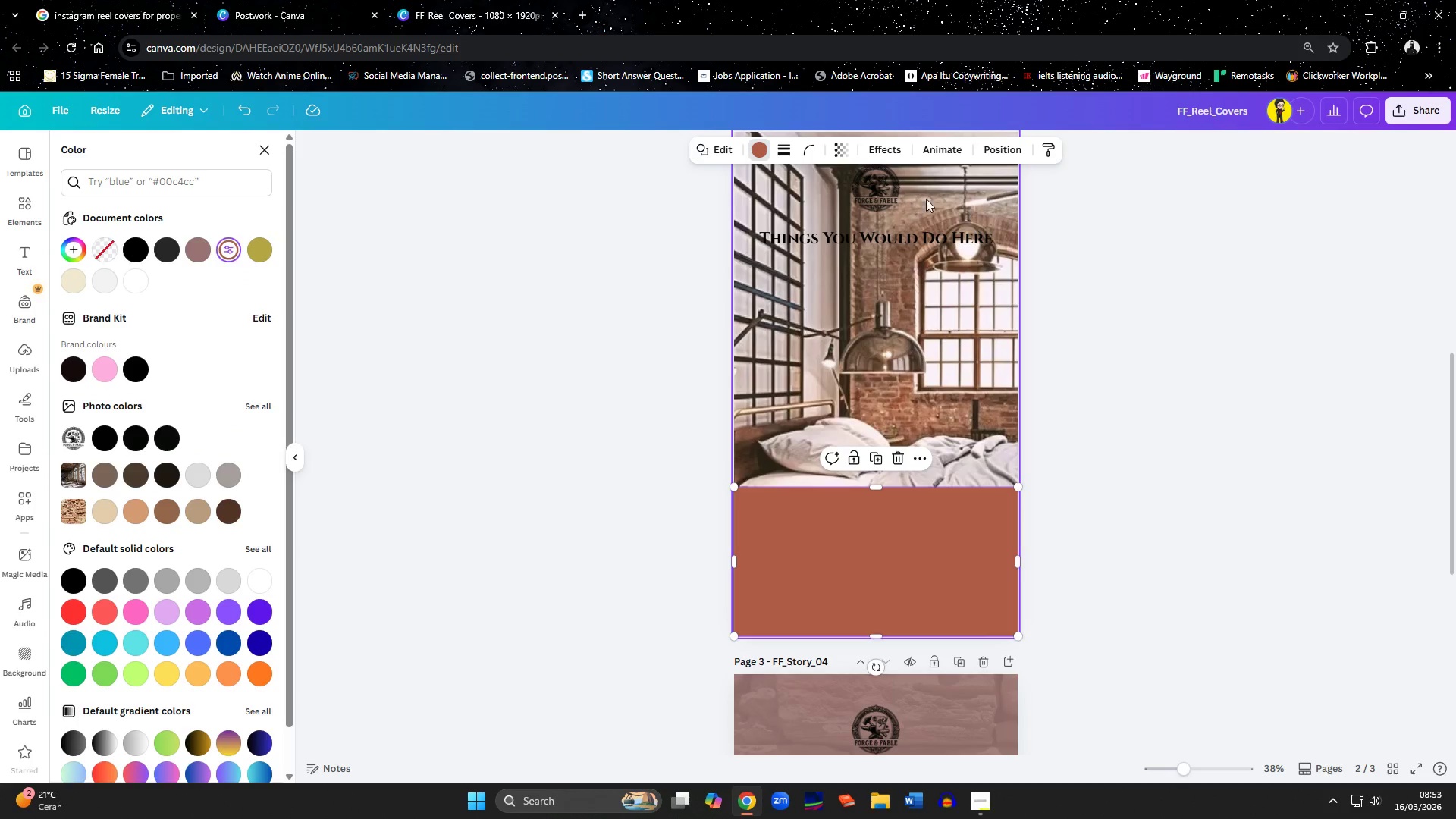 
left_click([842, 154])
 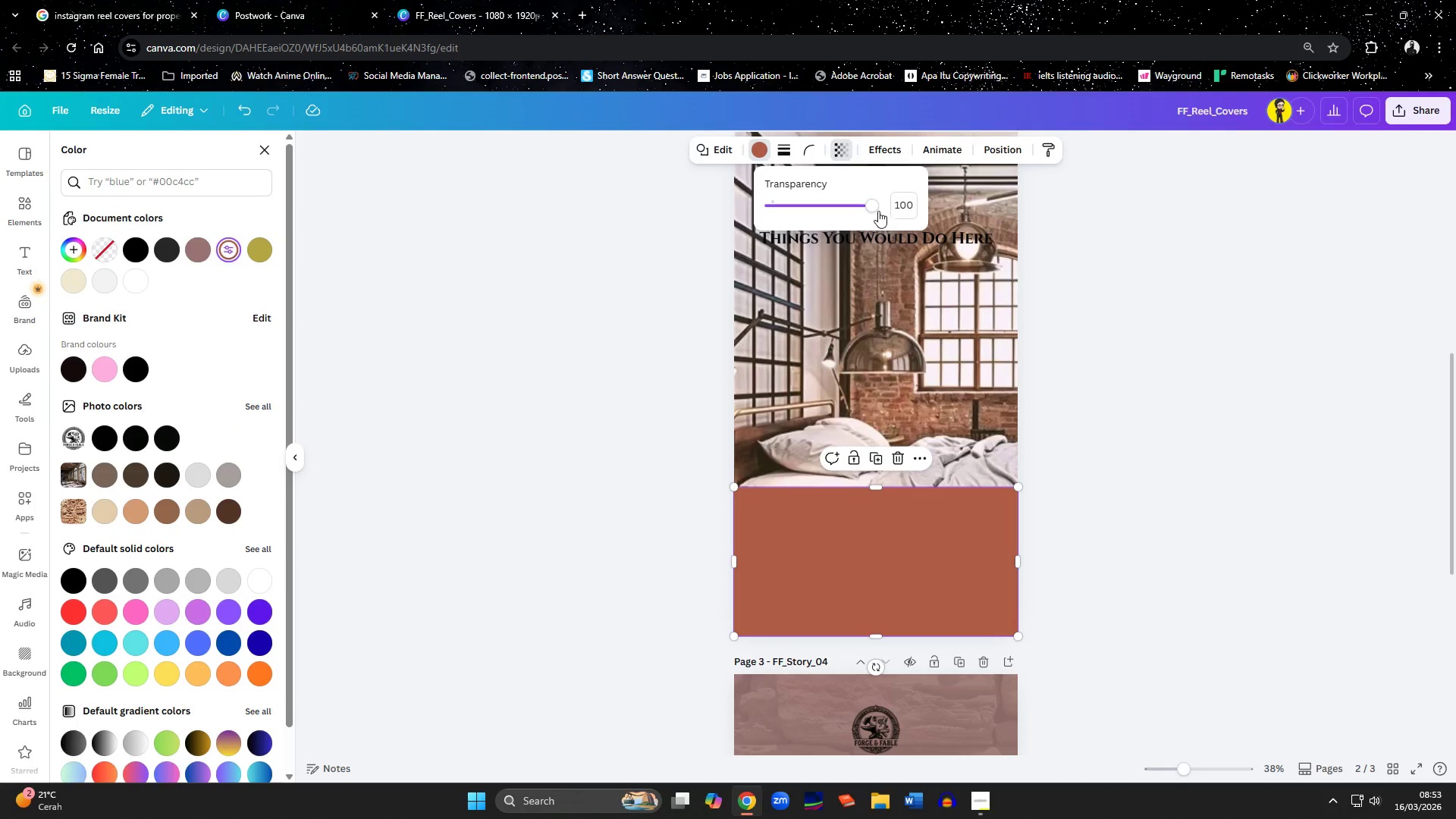 
left_click_drag(start_coordinate=[874, 209], to_coordinate=[821, 204])
 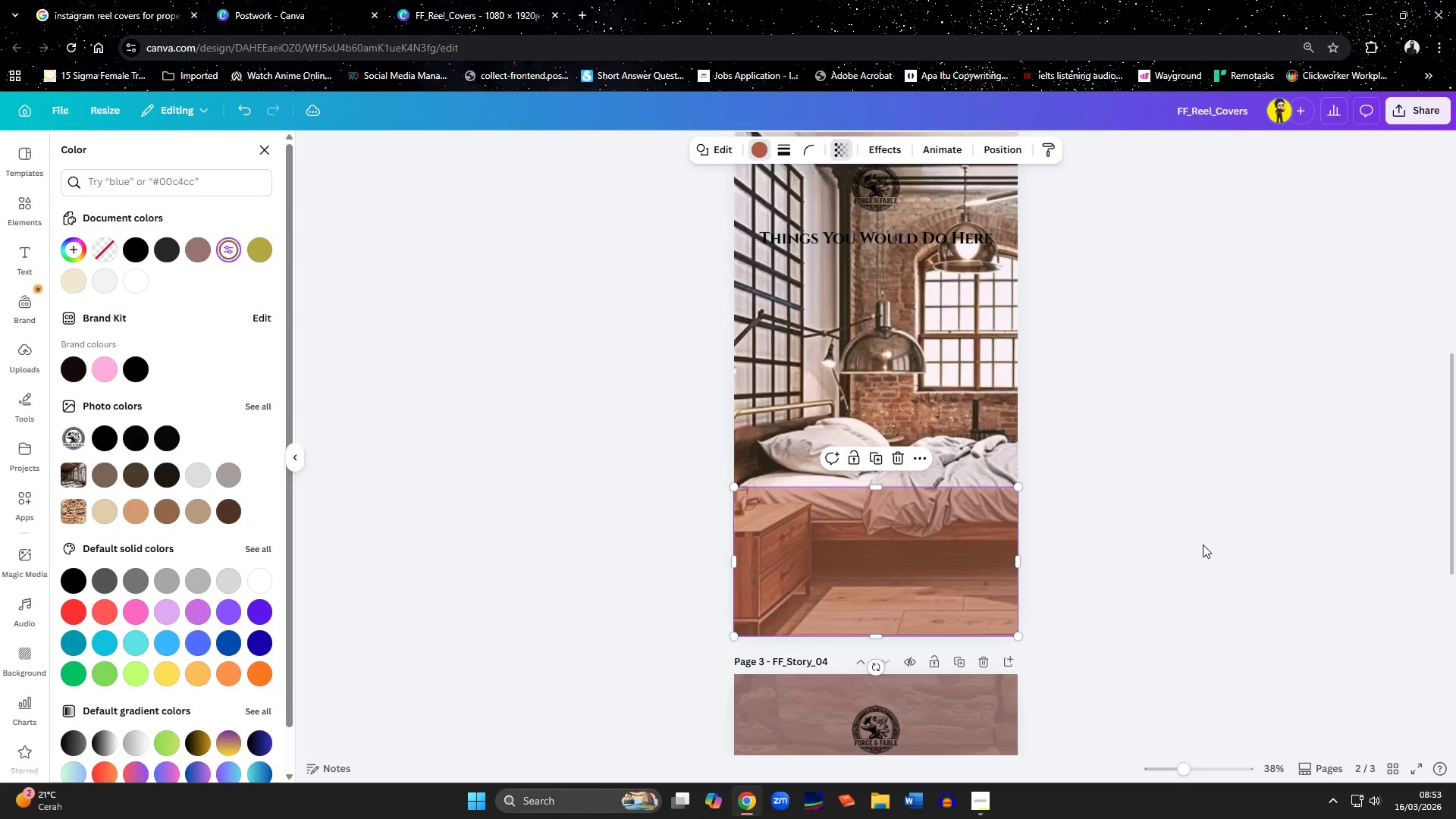 
double_click([1203, 545])
 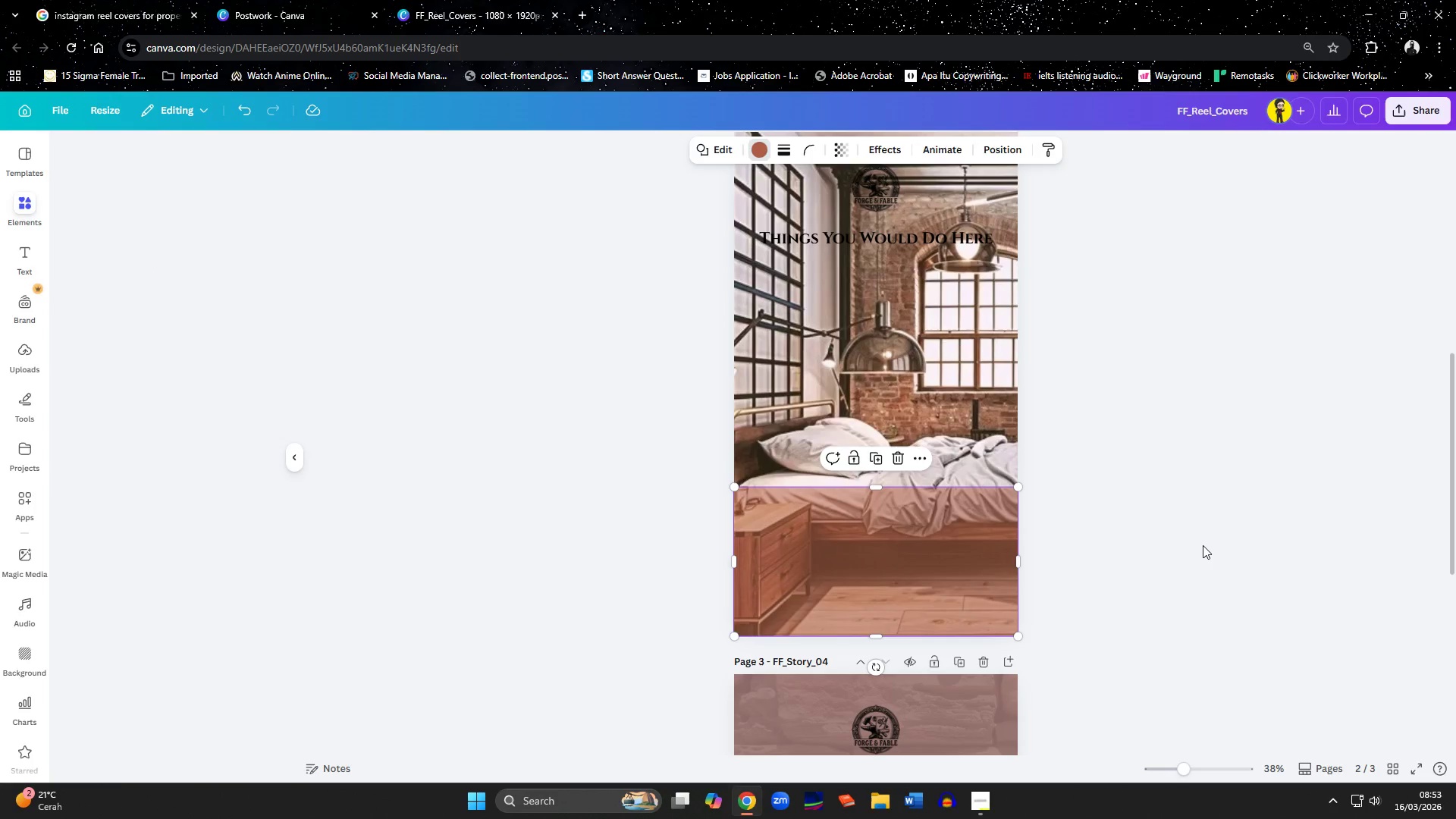 
triple_click([1203, 545])
 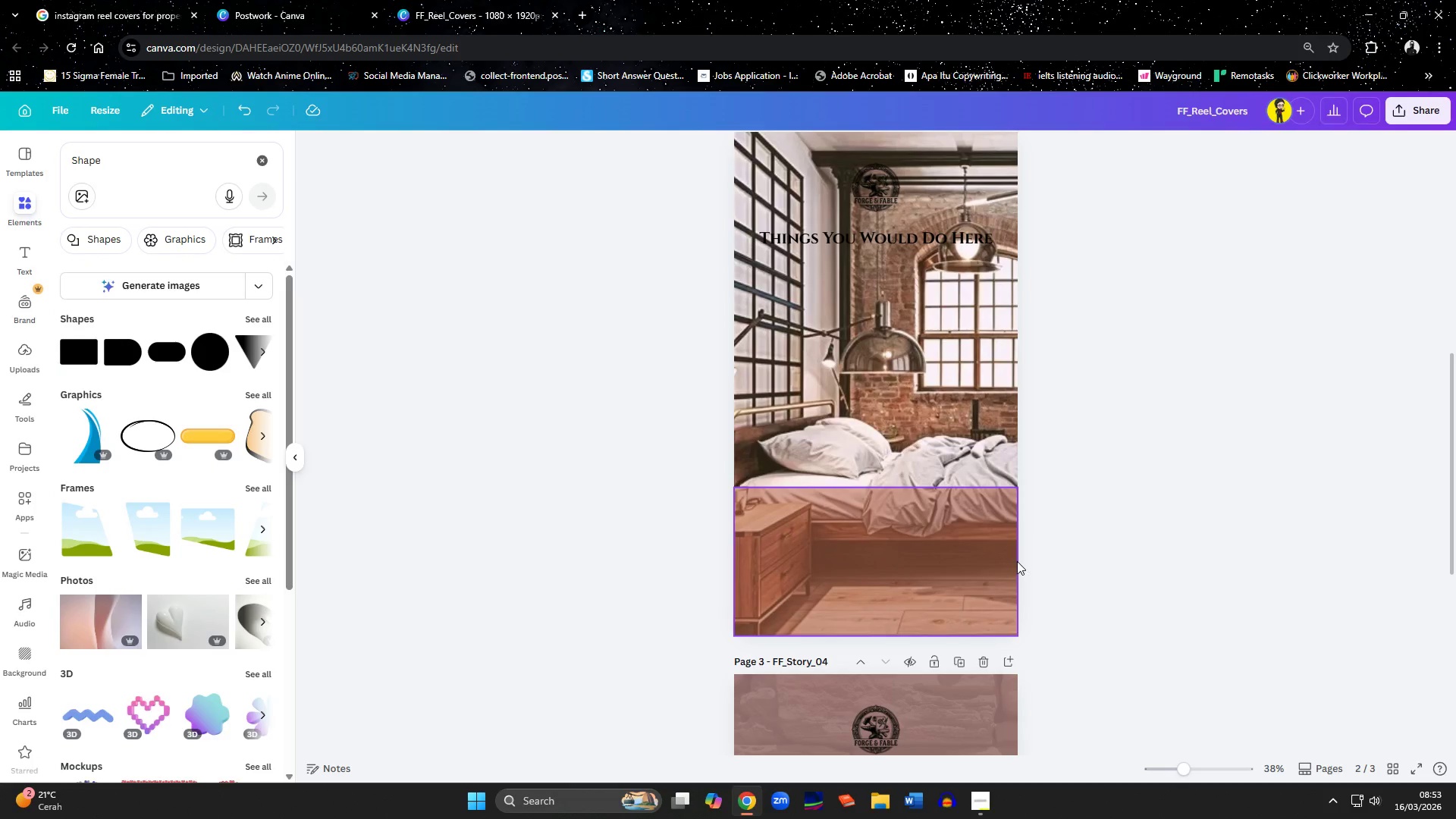 
wait(6.86)
 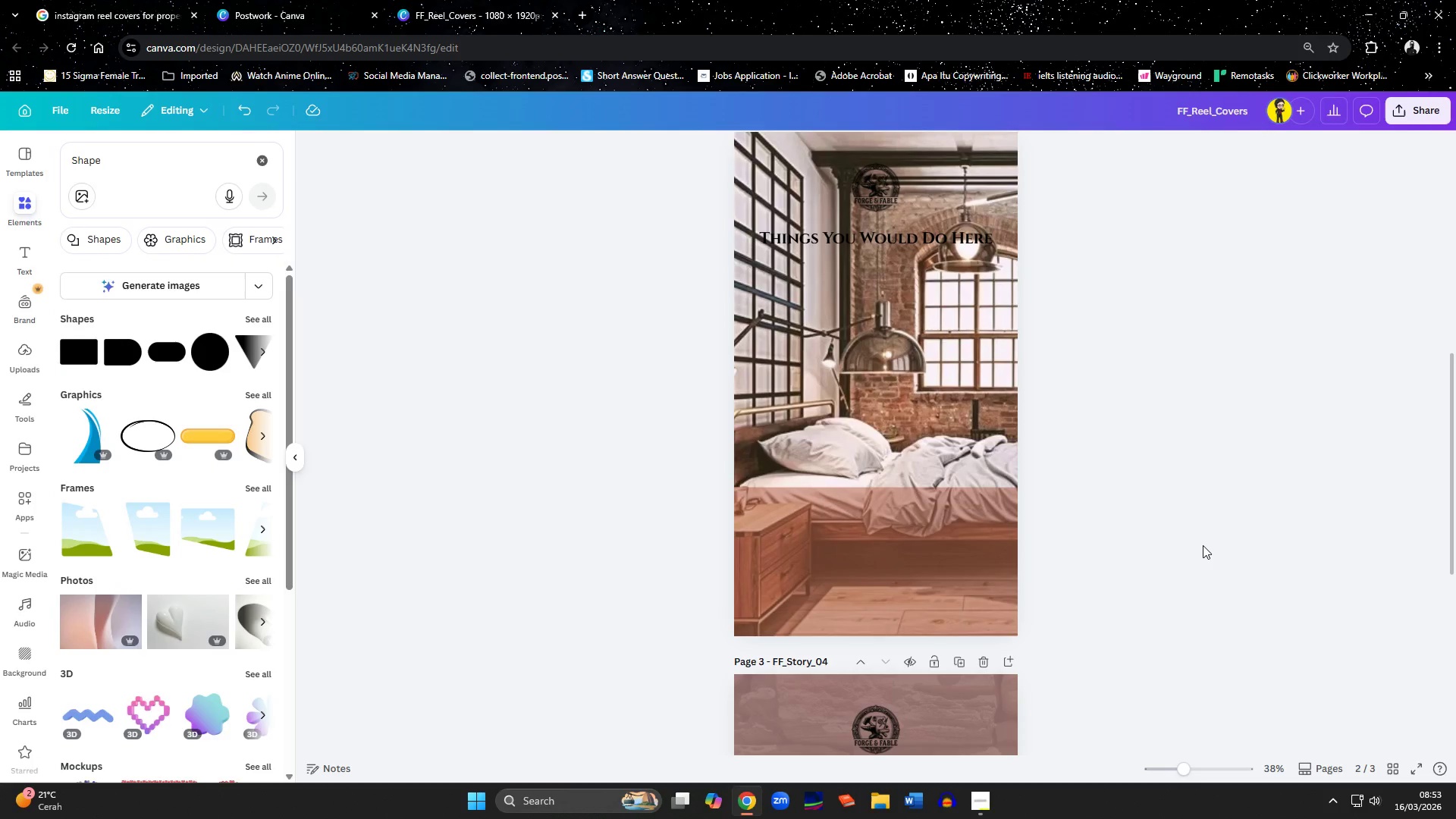 
left_click([1017, 561])
 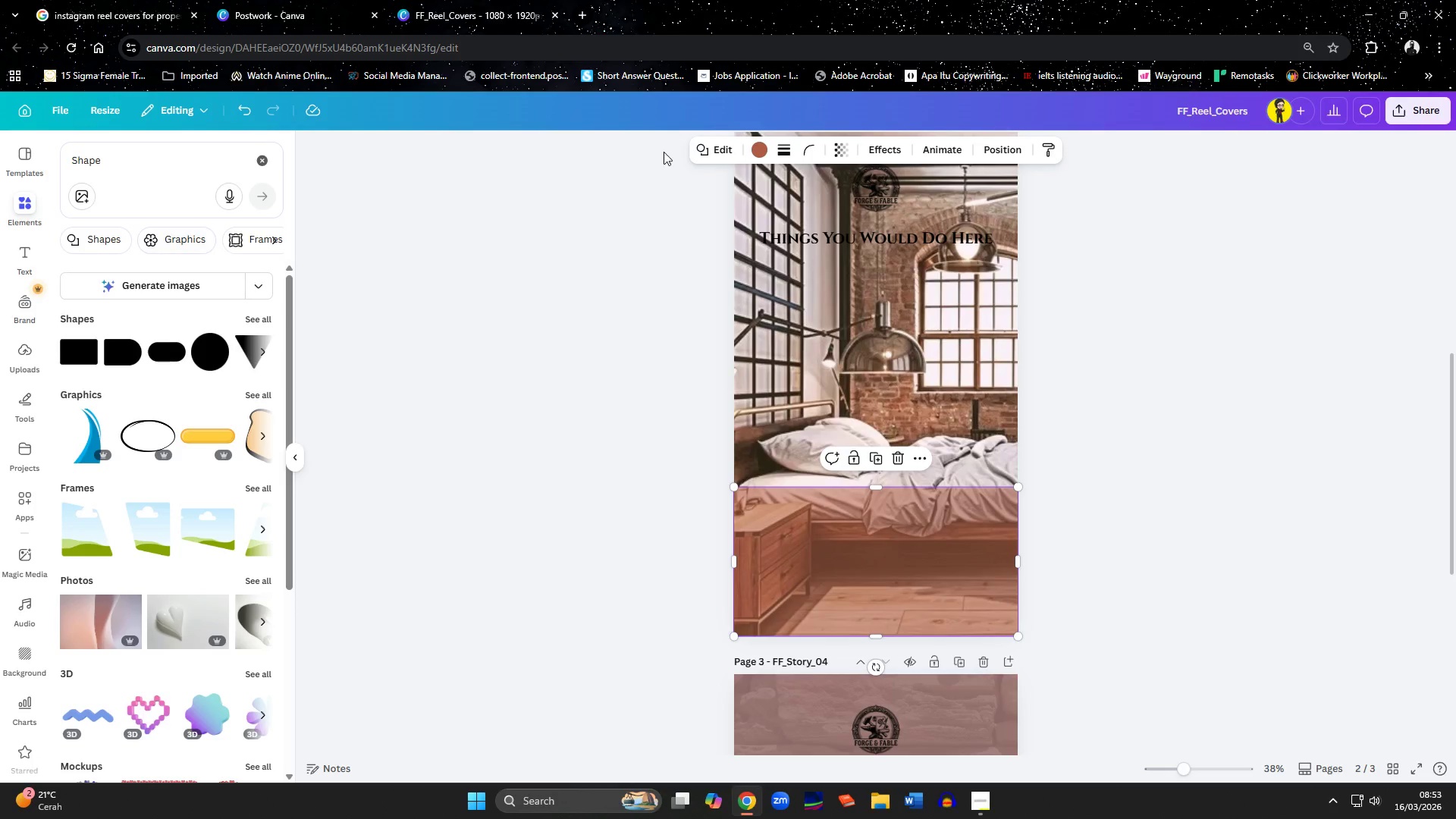 
left_click([762, 143])
 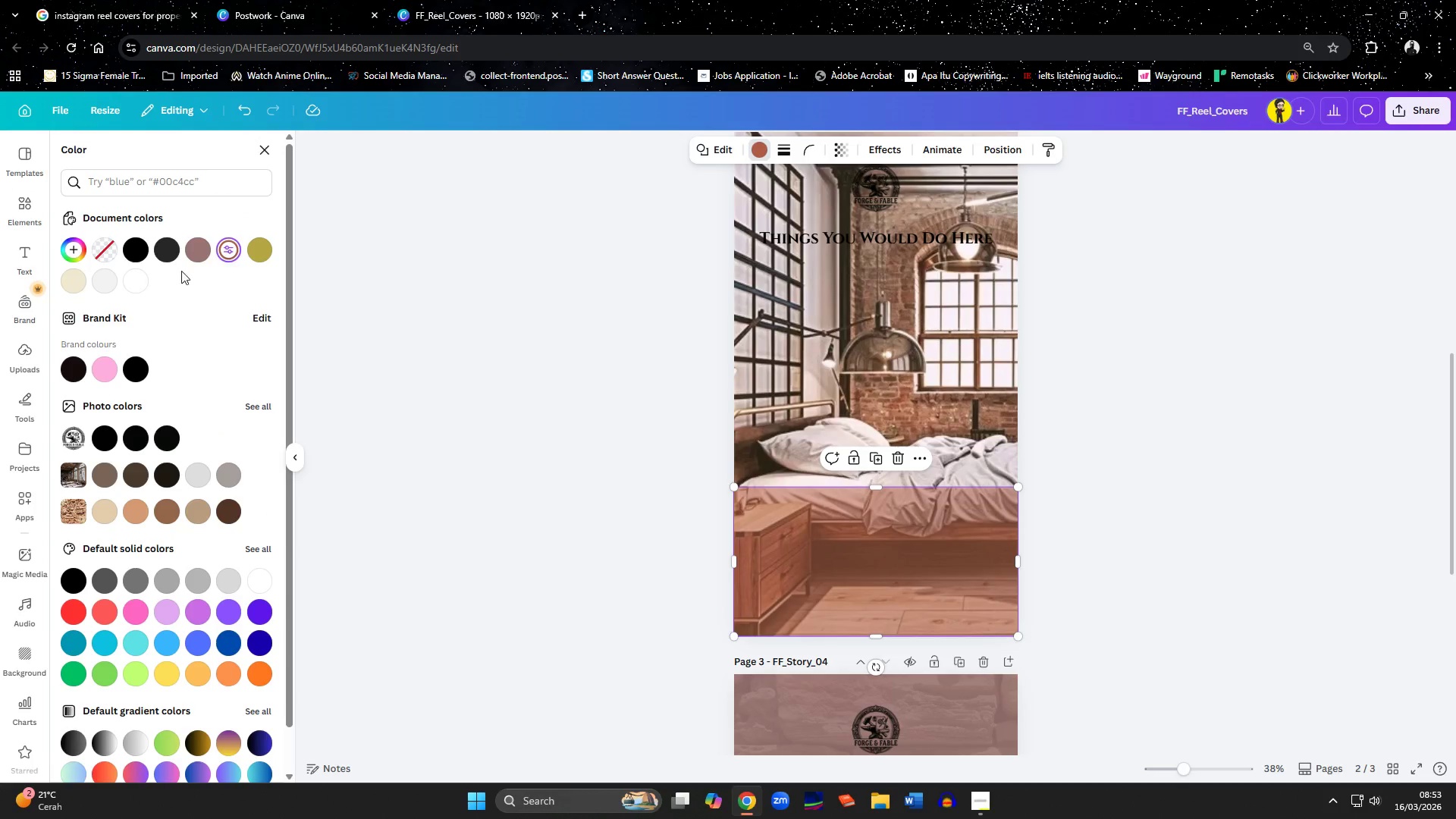 
left_click([226, 249])
 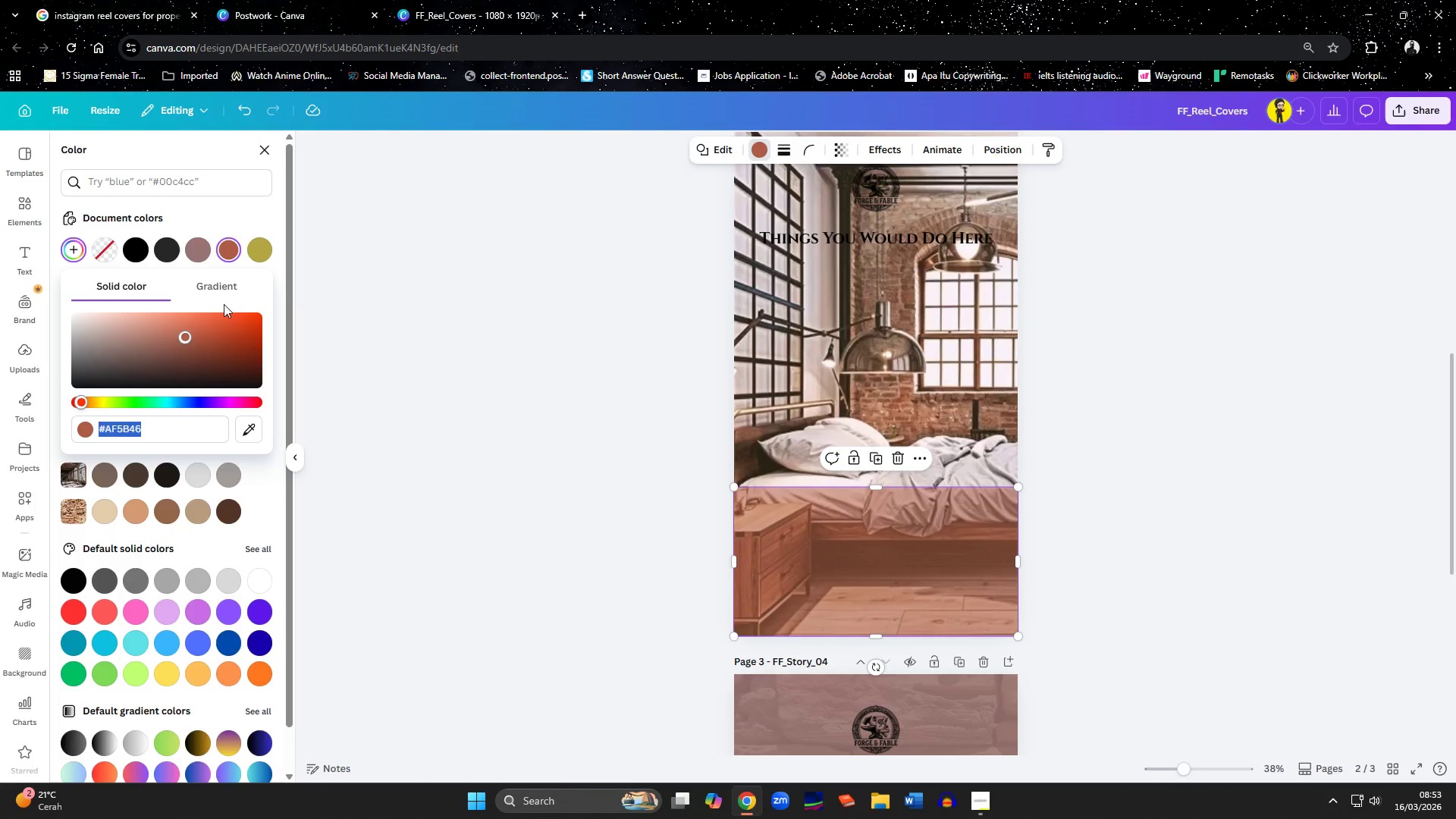 
left_click([217, 284])
 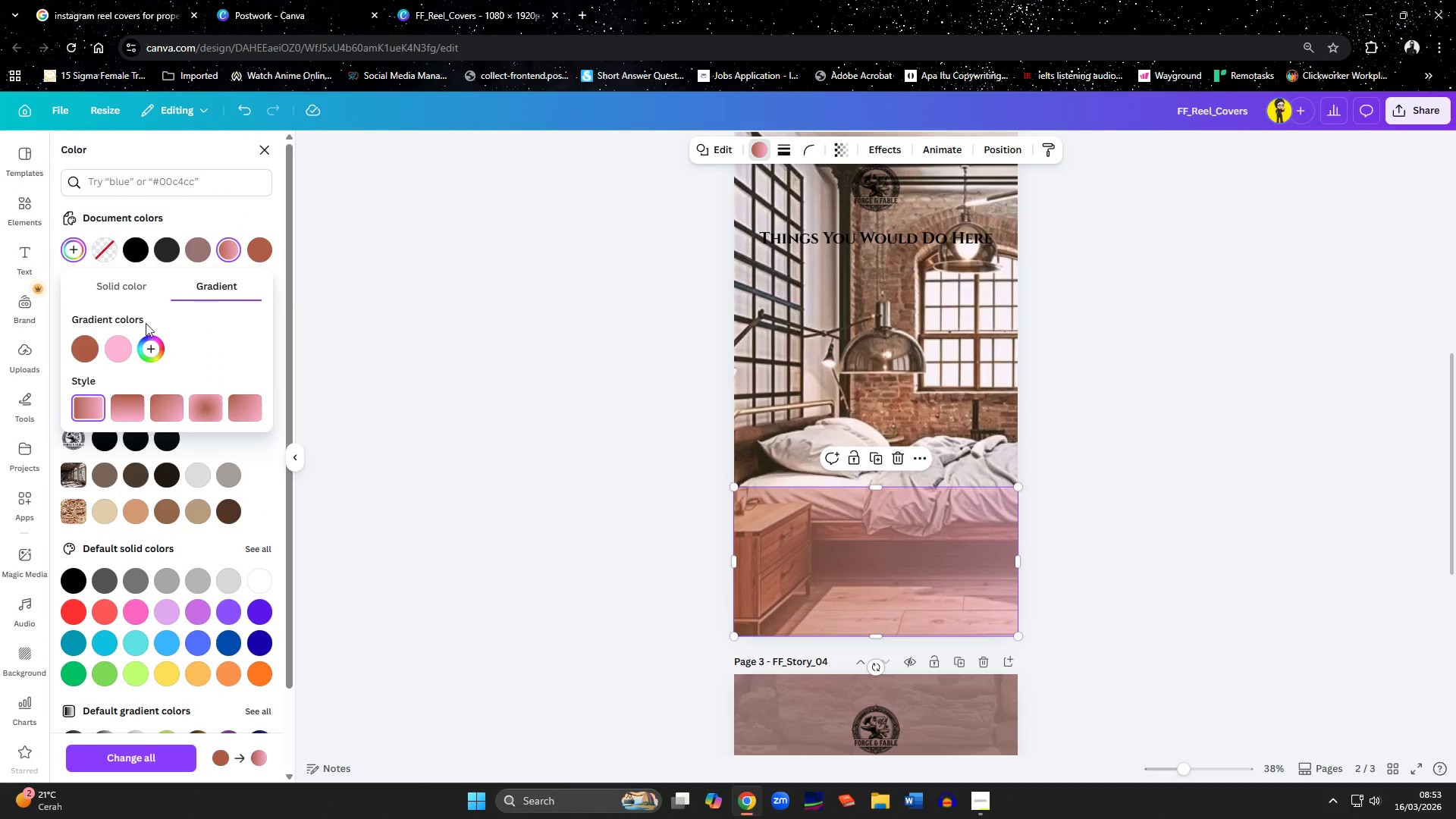 
left_click([118, 347])
 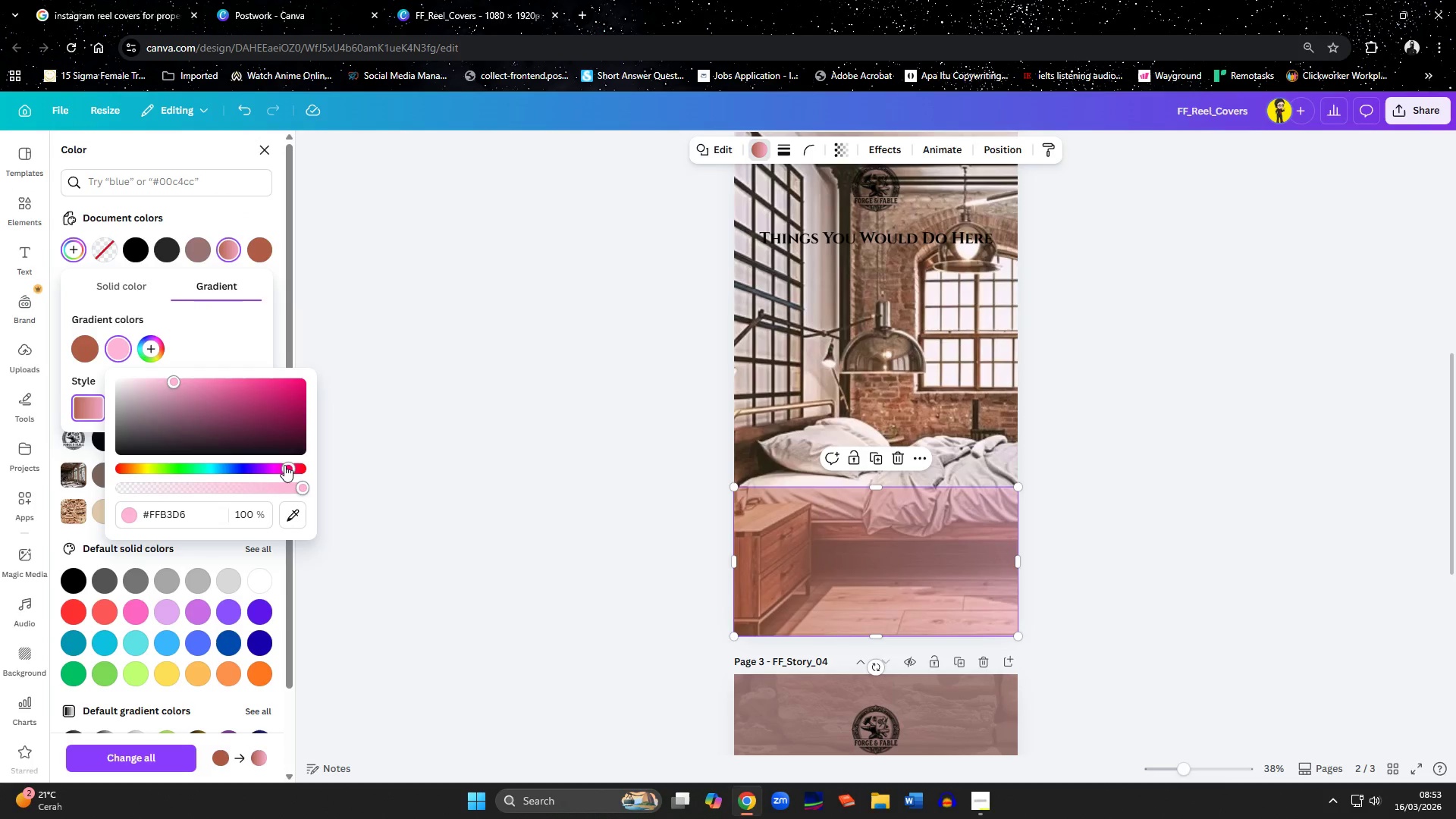 
left_click_drag(start_coordinate=[300, 486], to_coordinate=[96, 480])
 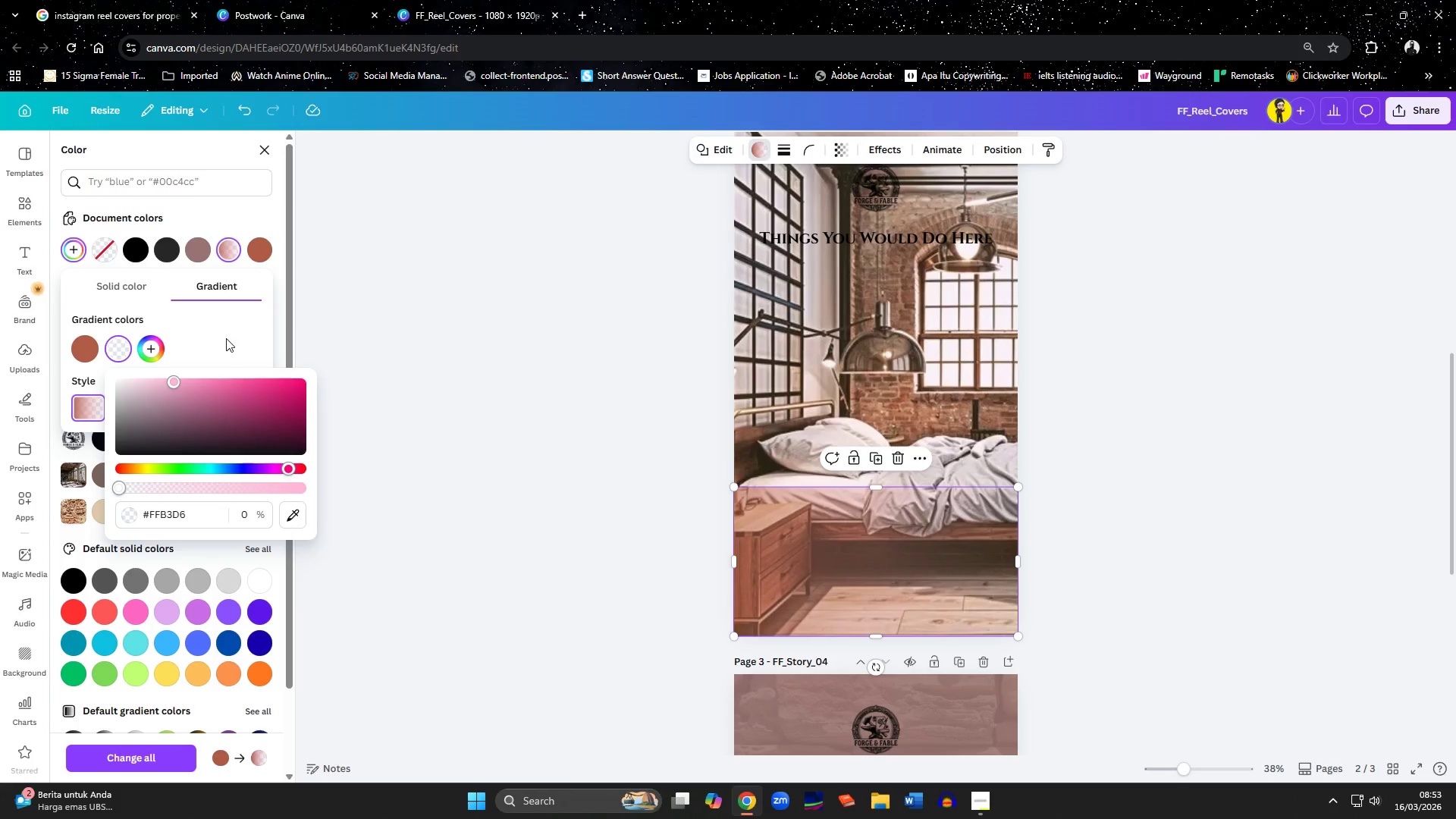 
left_click([207, 331])
 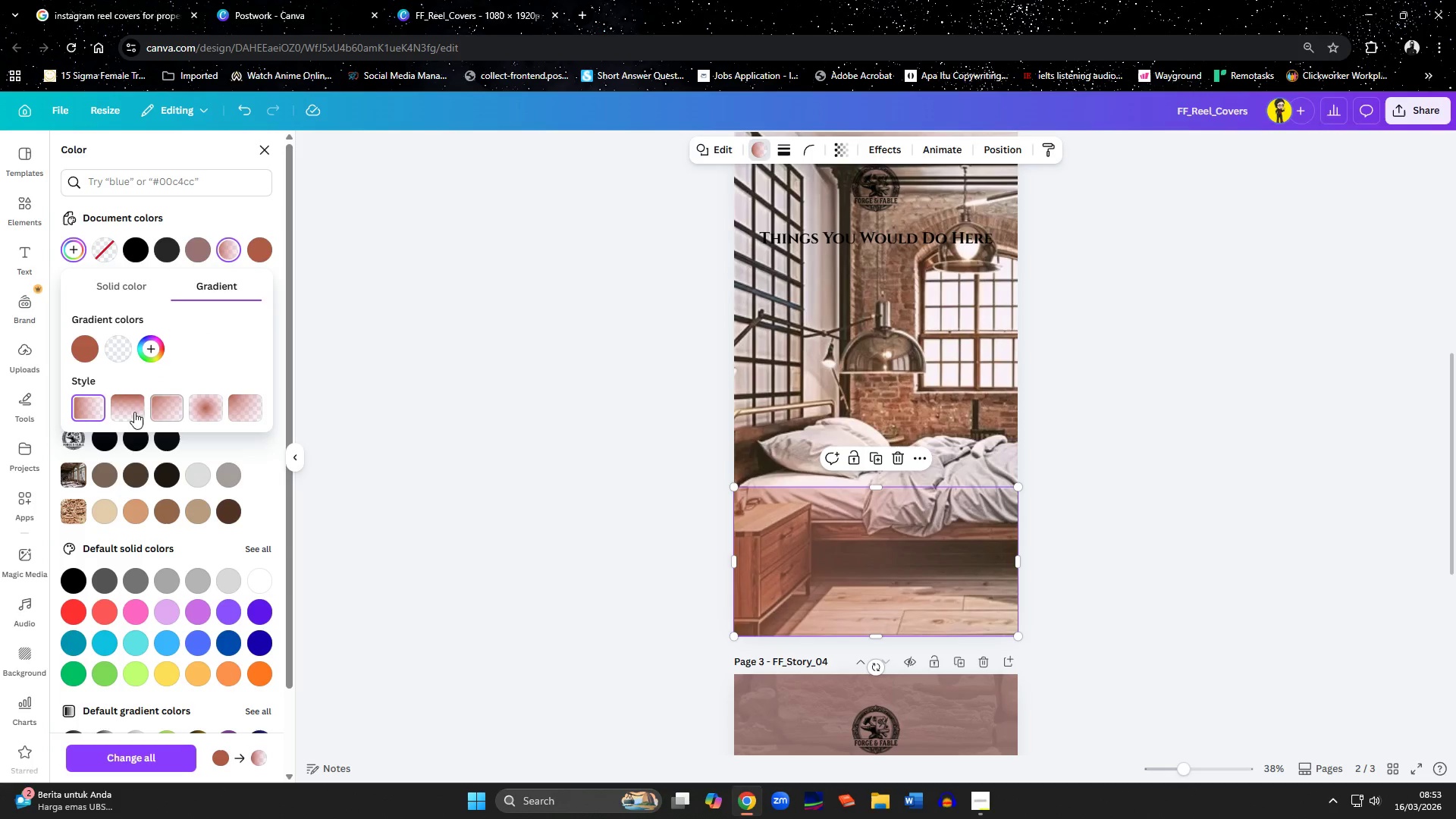 
left_click([127, 413])
 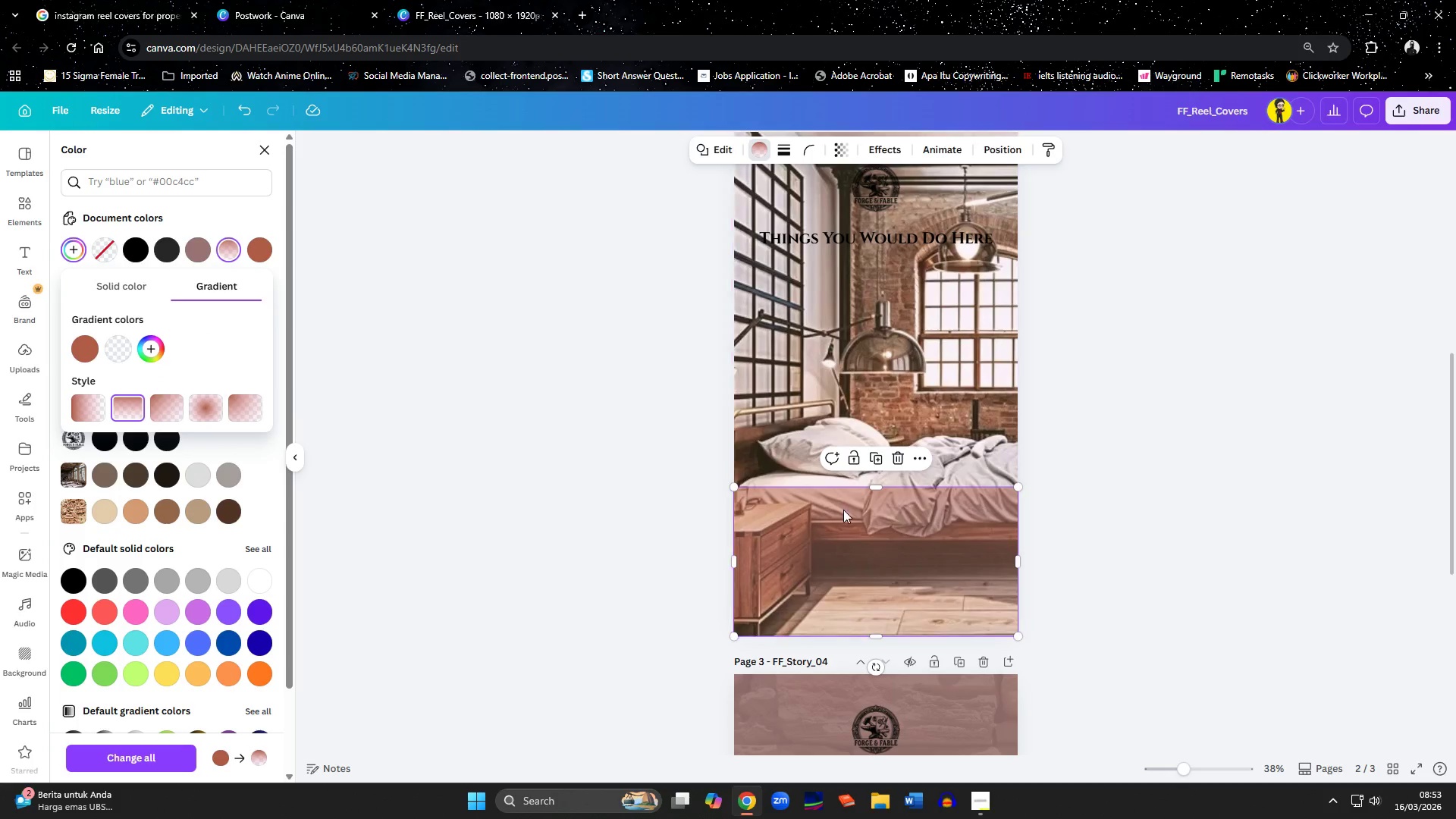 
double_click([943, 565])
 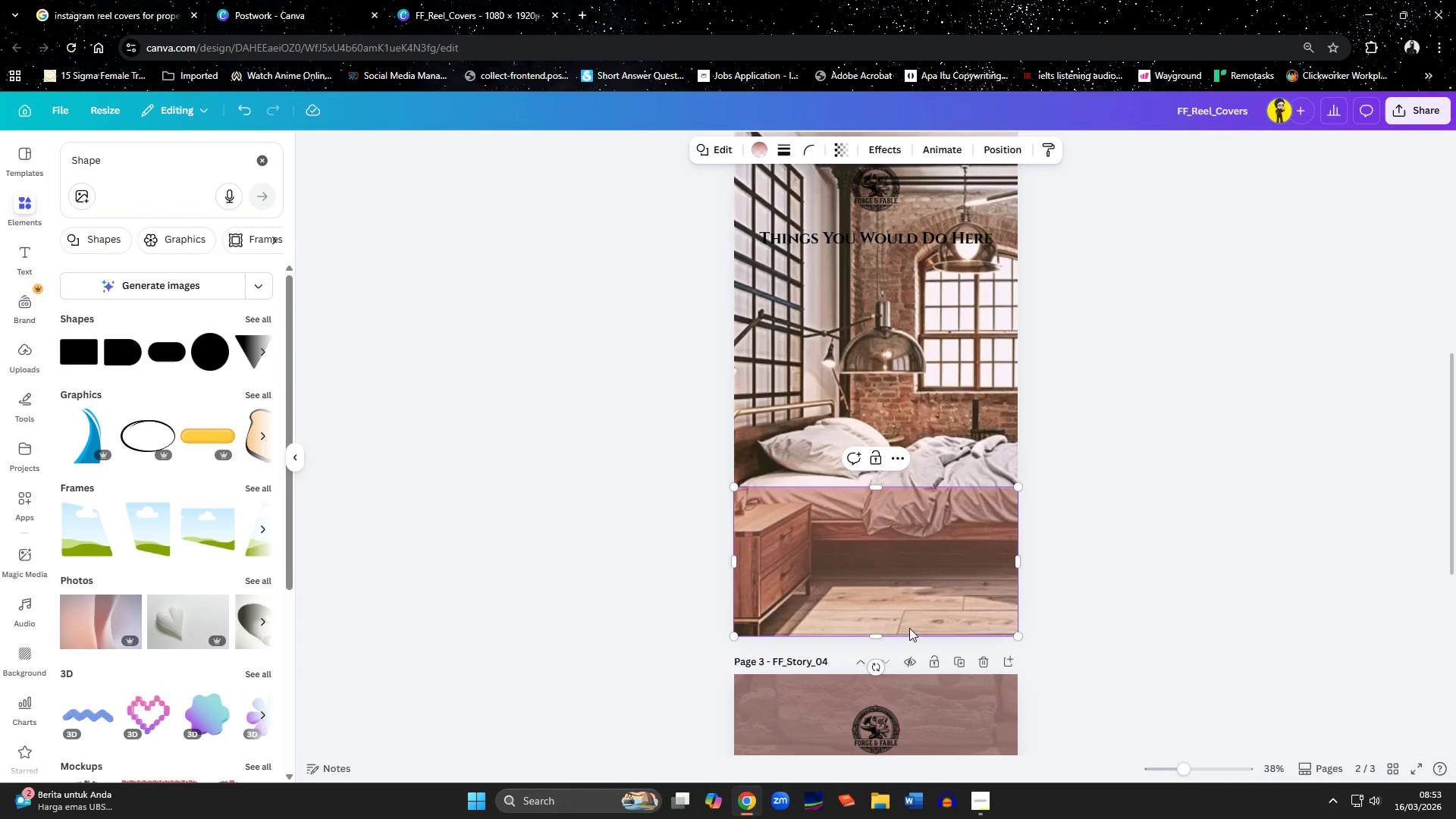 
left_click([1199, 636])
 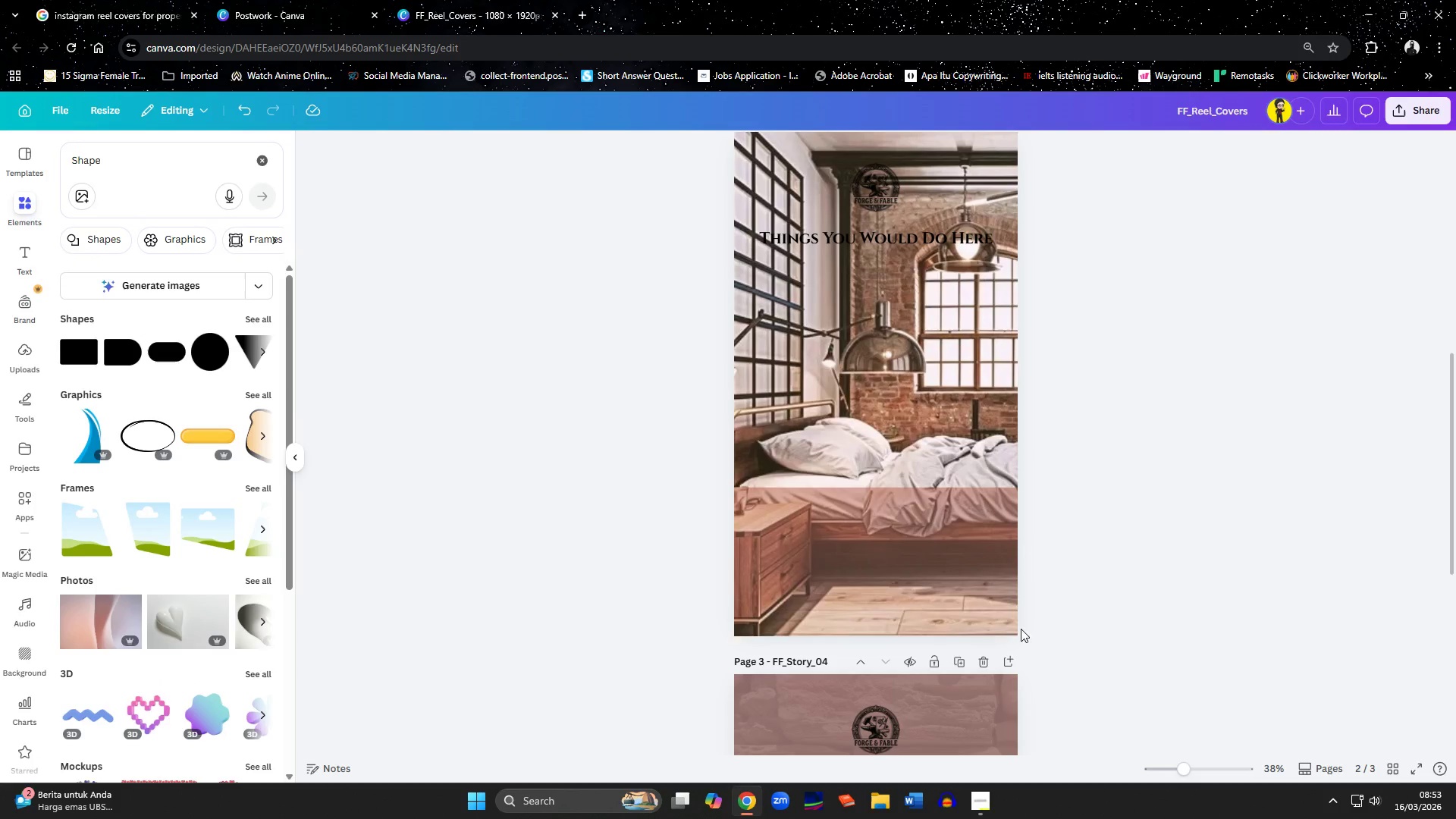 
left_click([937, 589])
 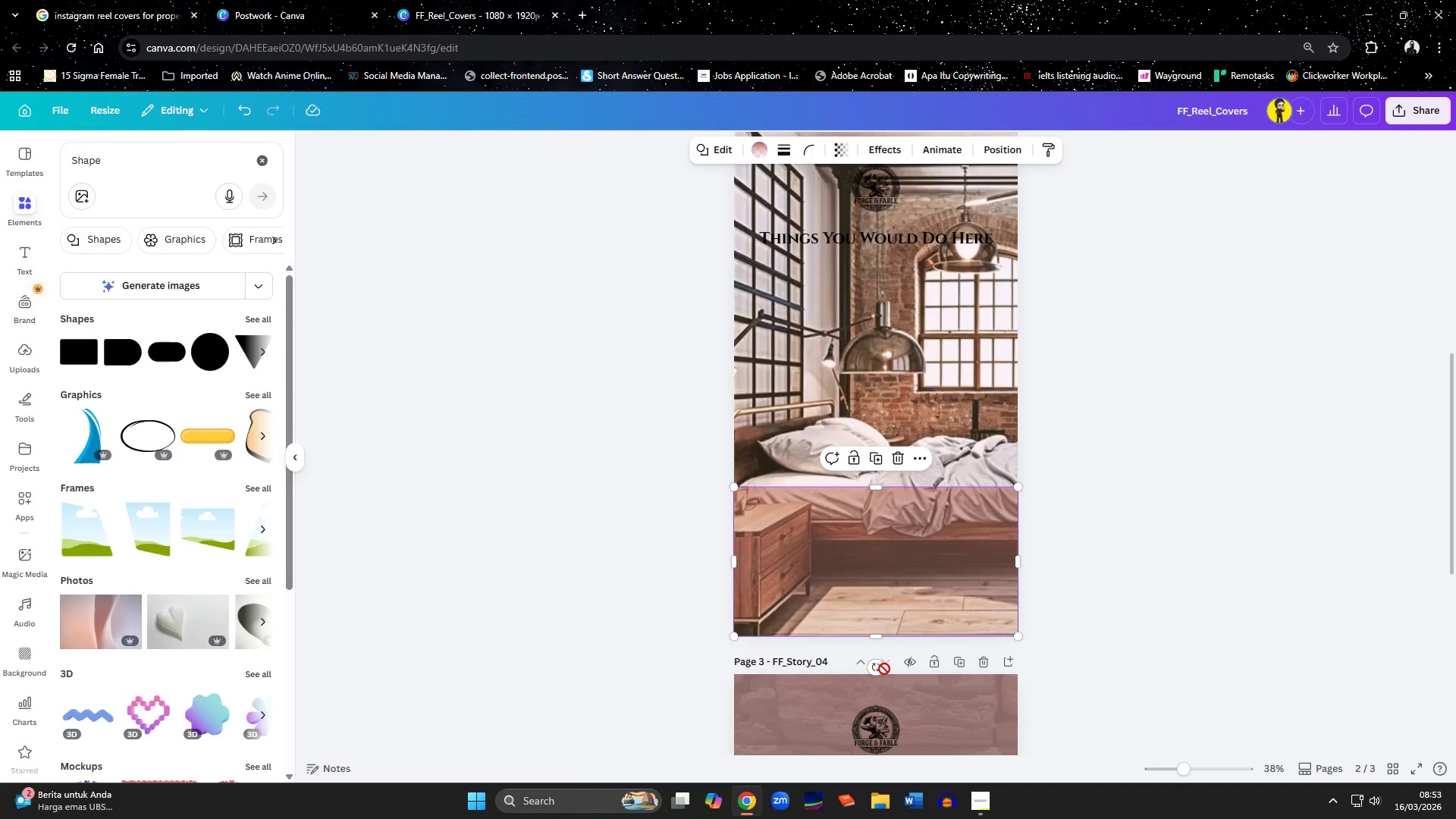 
left_click_drag(start_coordinate=[880, 670], to_coordinate=[871, 441])
 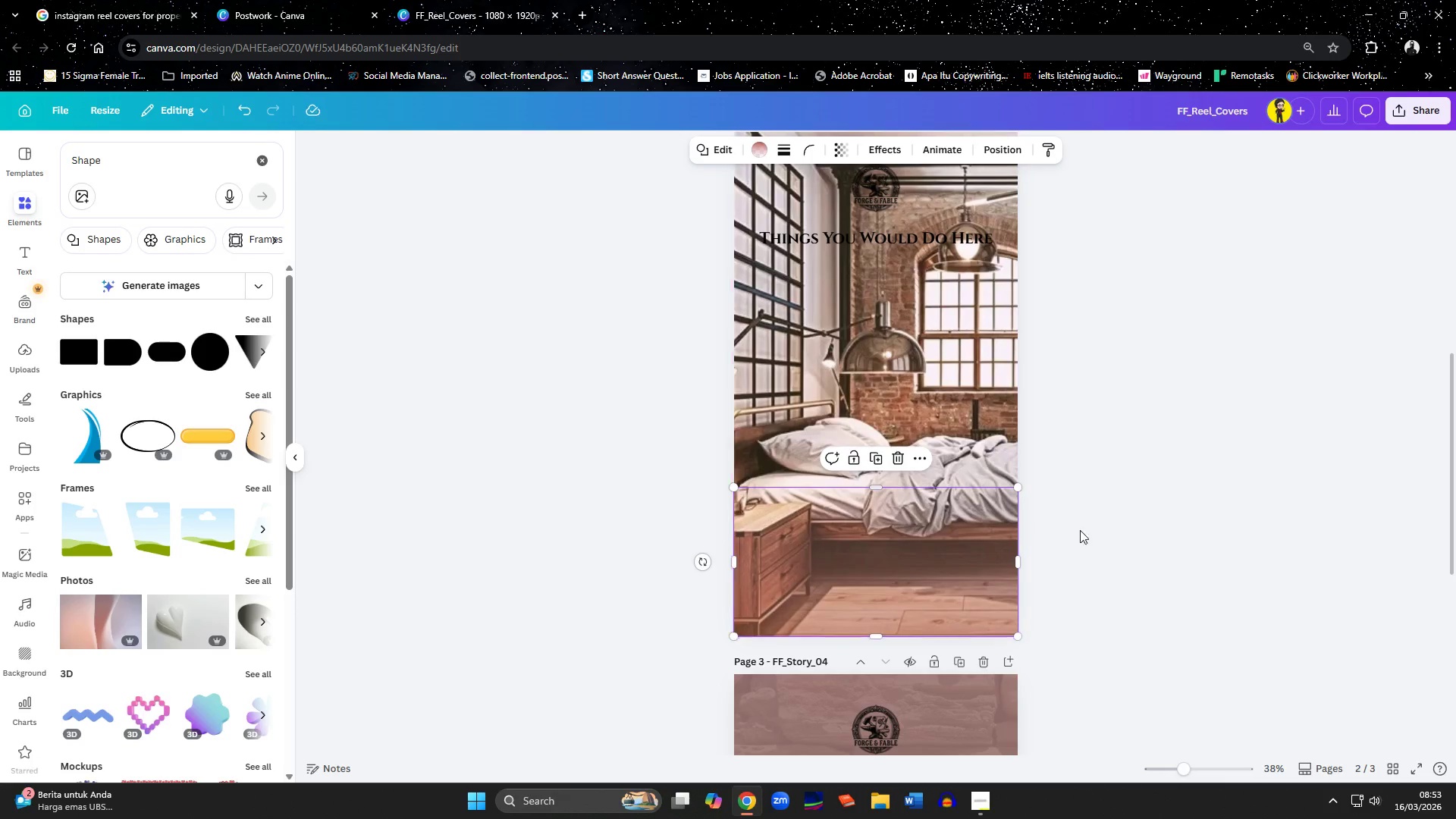 
left_click([1135, 554])
 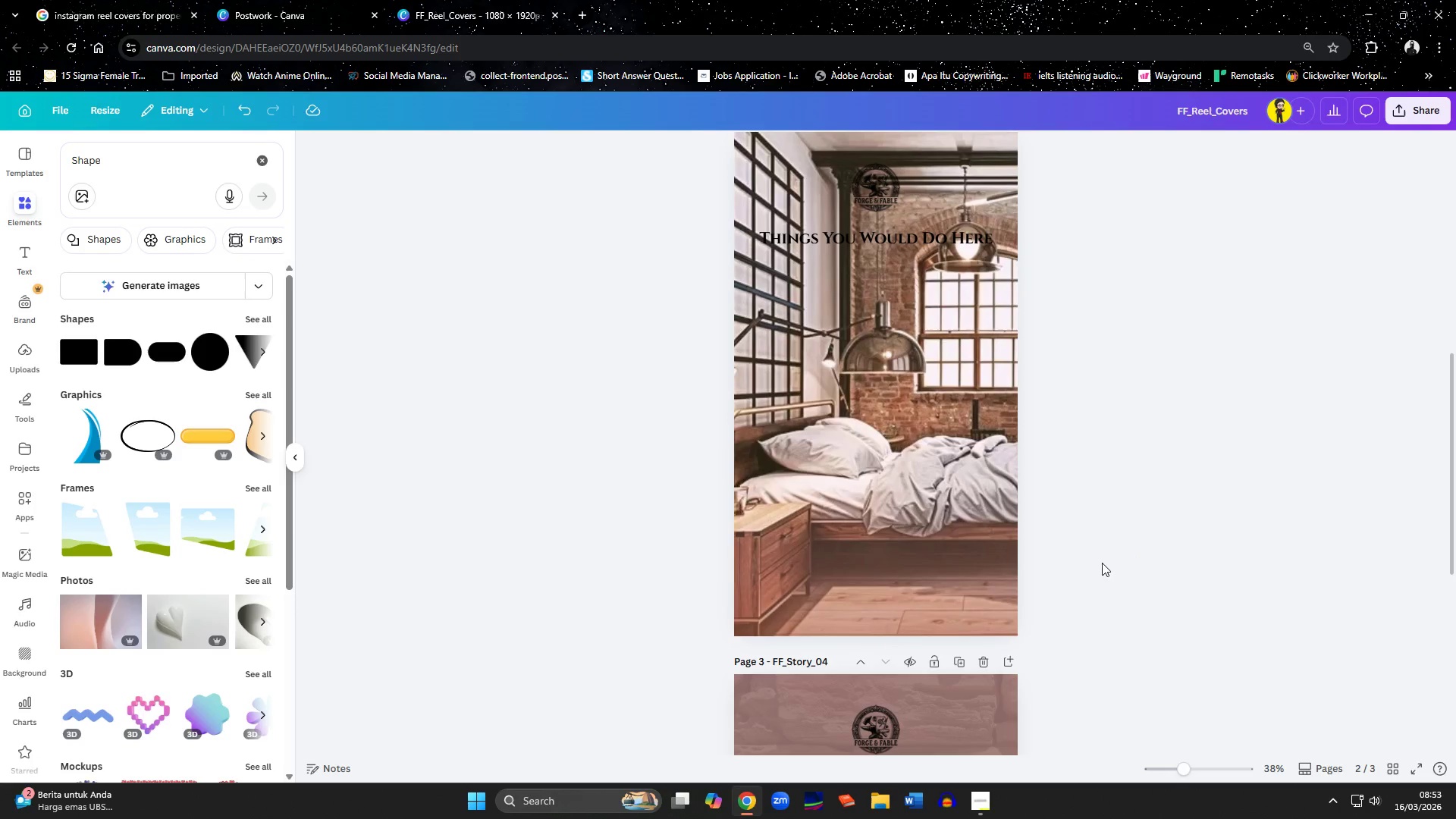 
left_click([912, 576])
 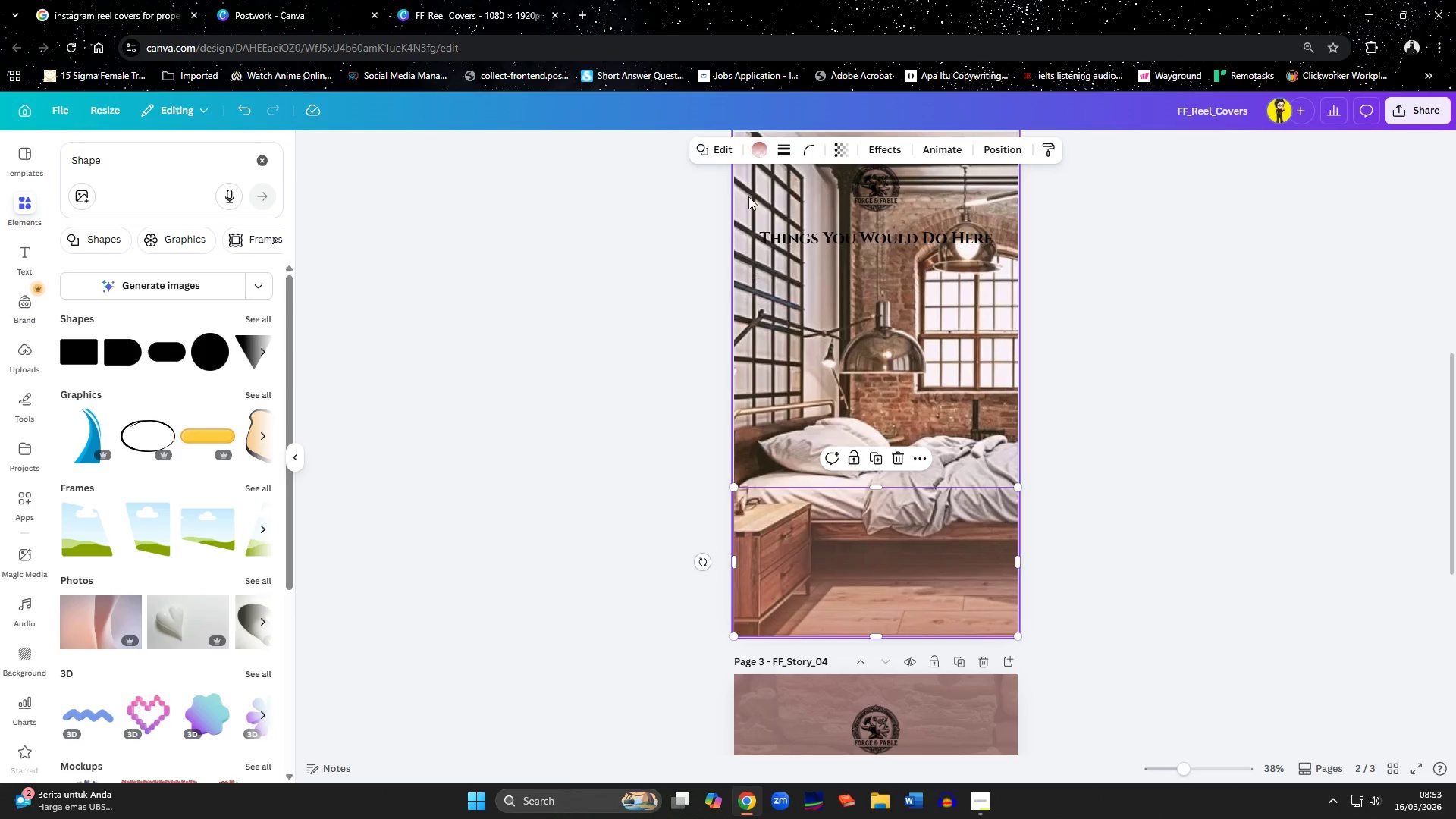 
left_click([763, 150])
 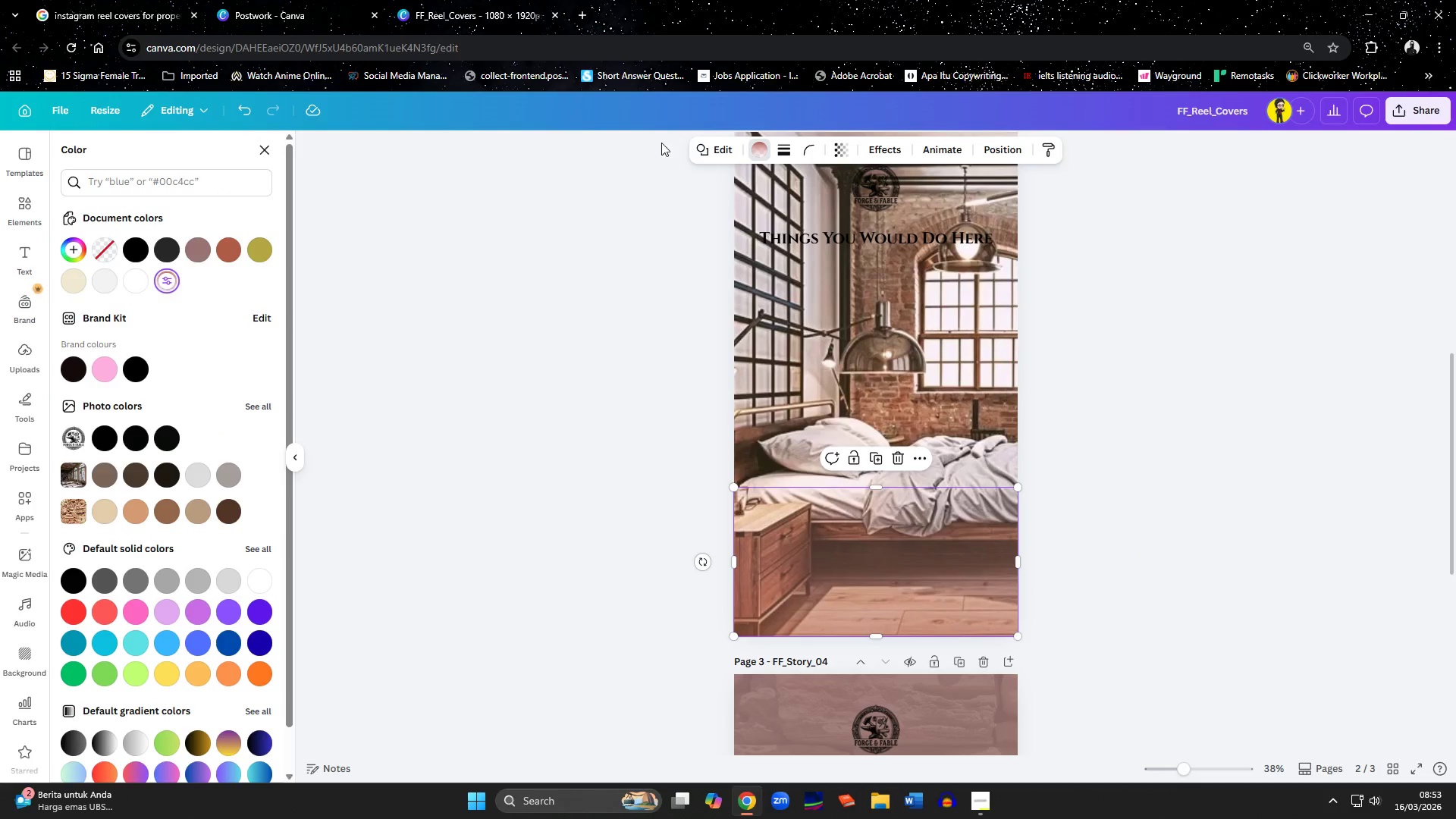 
left_click([836, 151])
 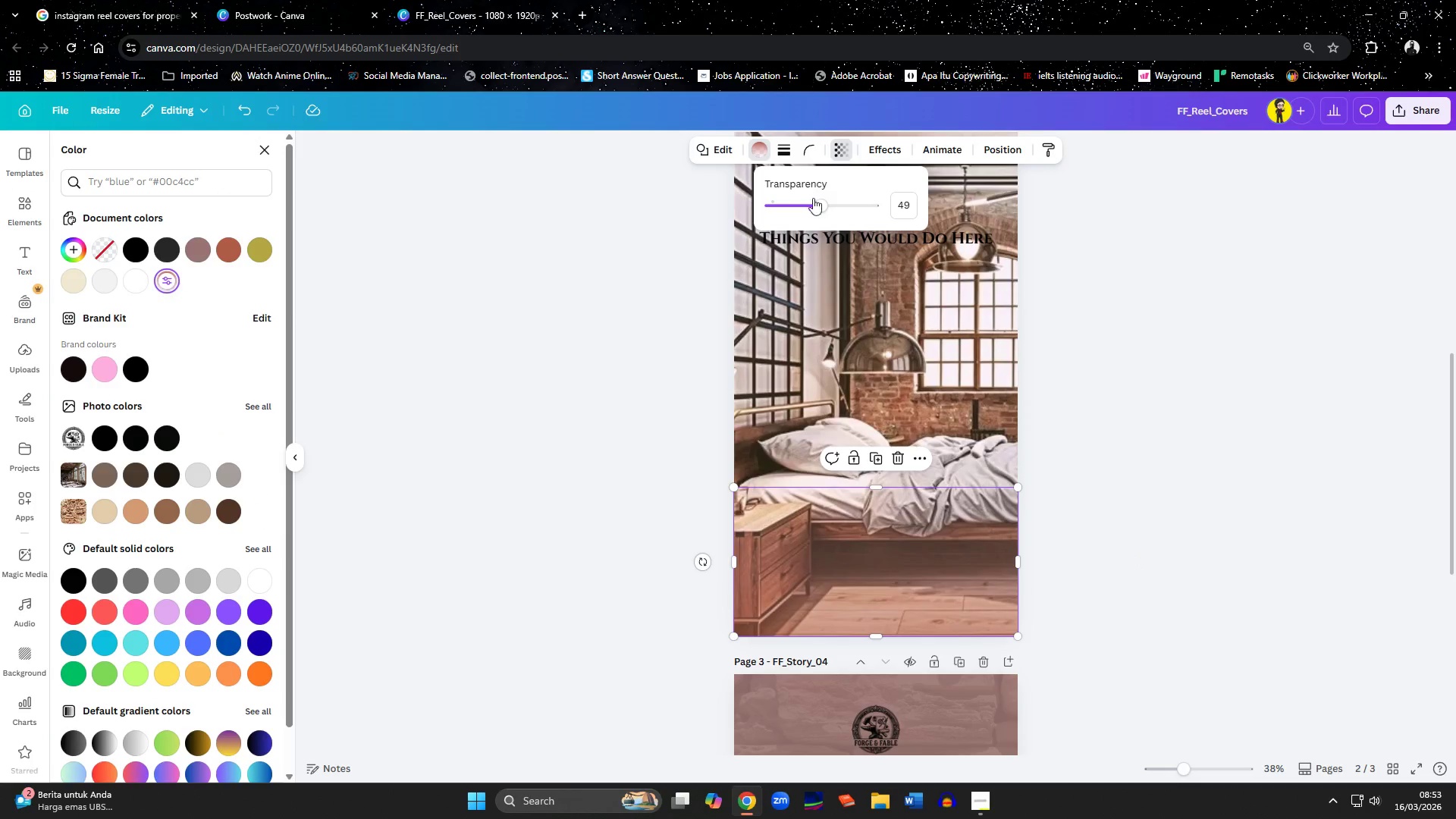 
left_click_drag(start_coordinate=[822, 203], to_coordinate=[863, 219])
 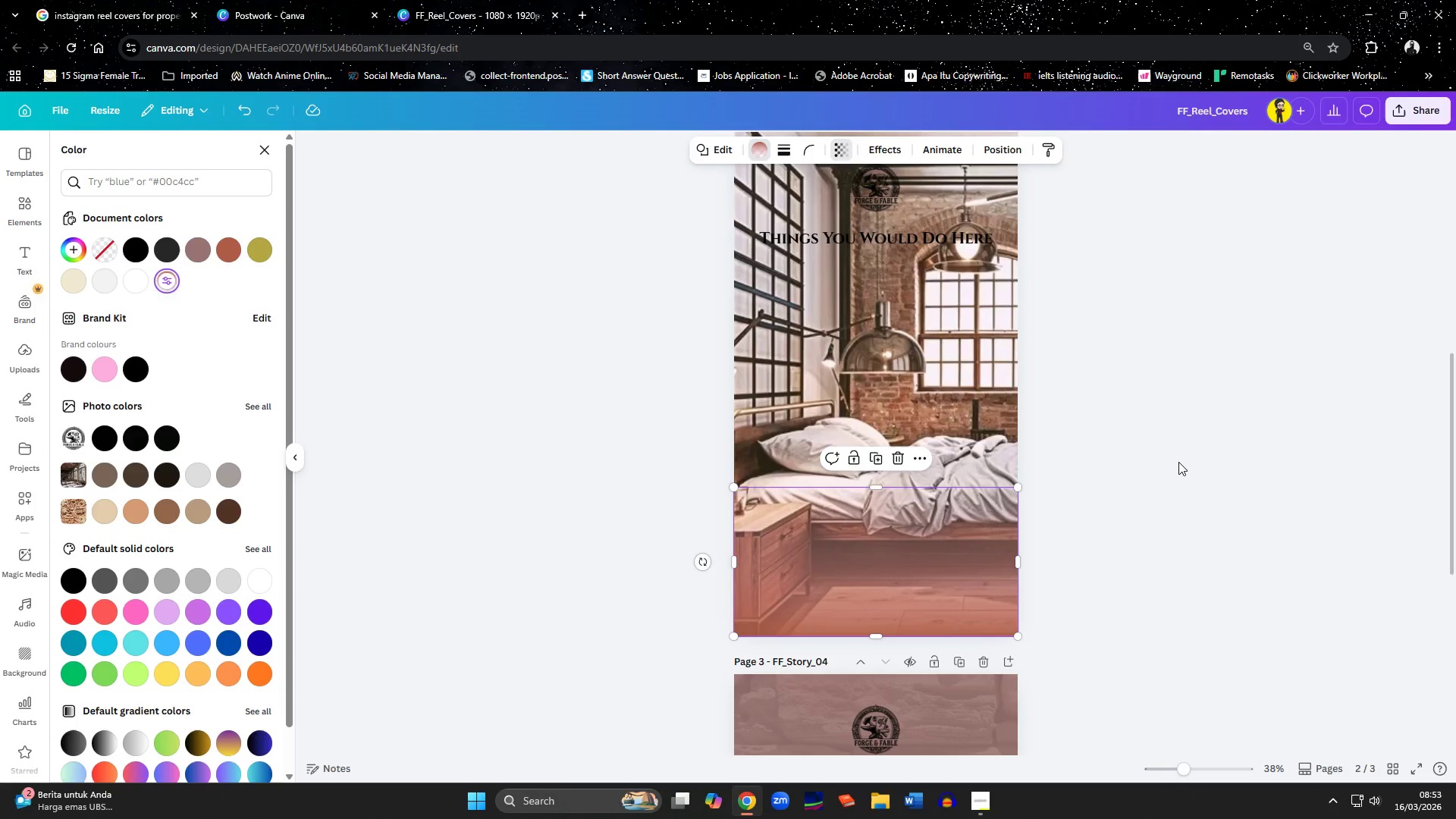 
double_click([1178, 462])
 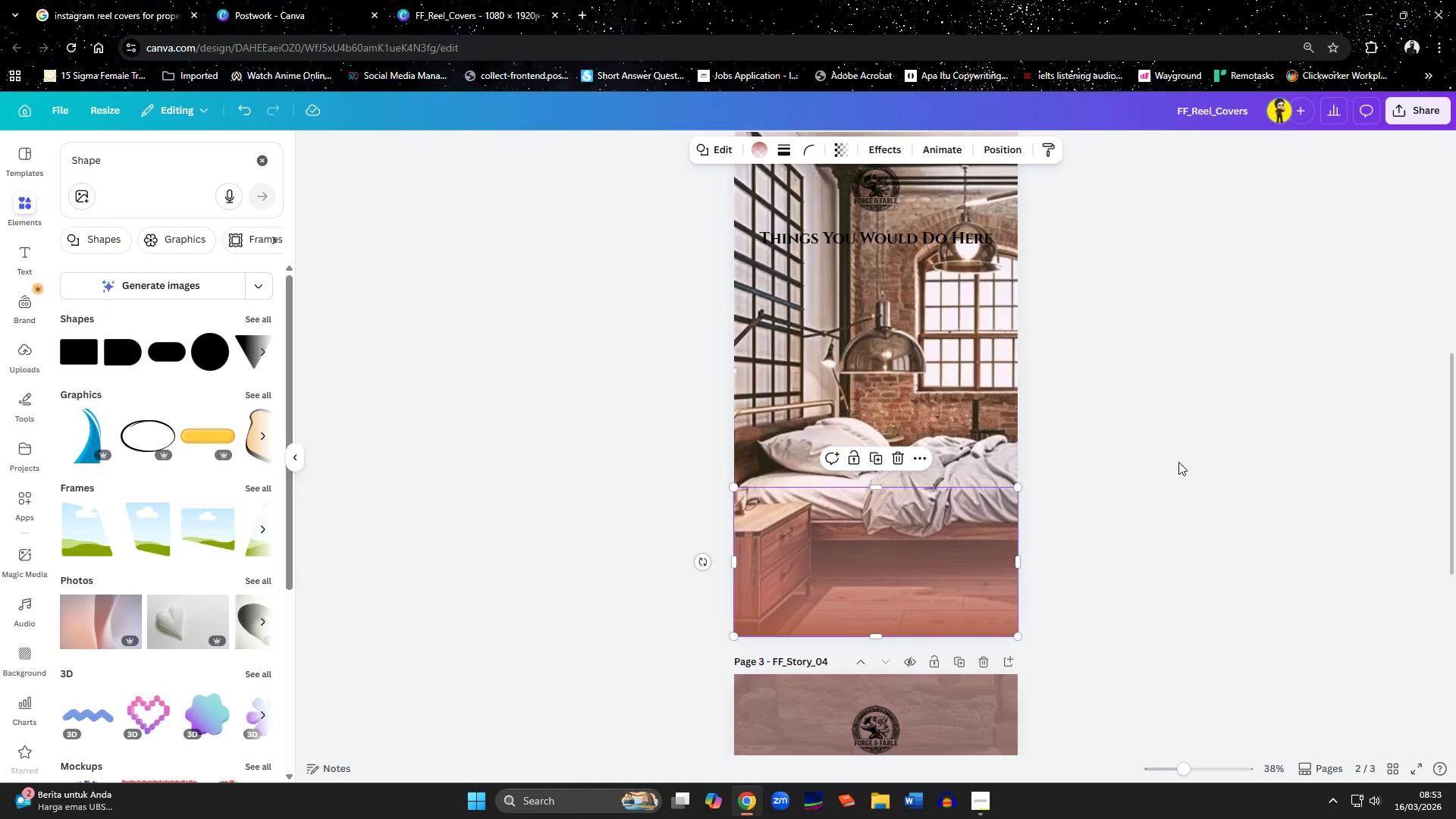 
left_click([1178, 462])
 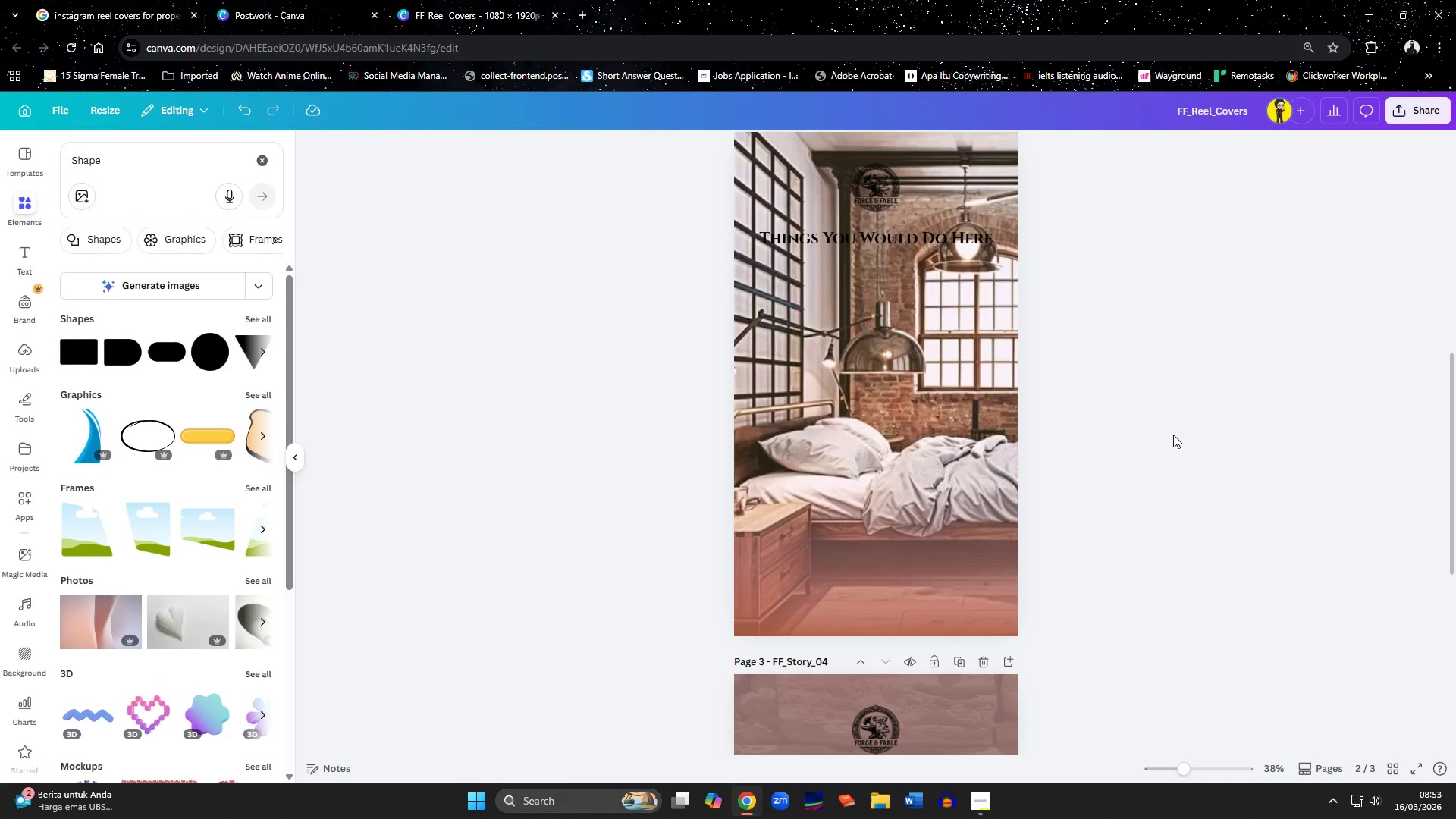 
scroll: coordinate [1173, 452], scroll_direction: up, amount: 1.0
 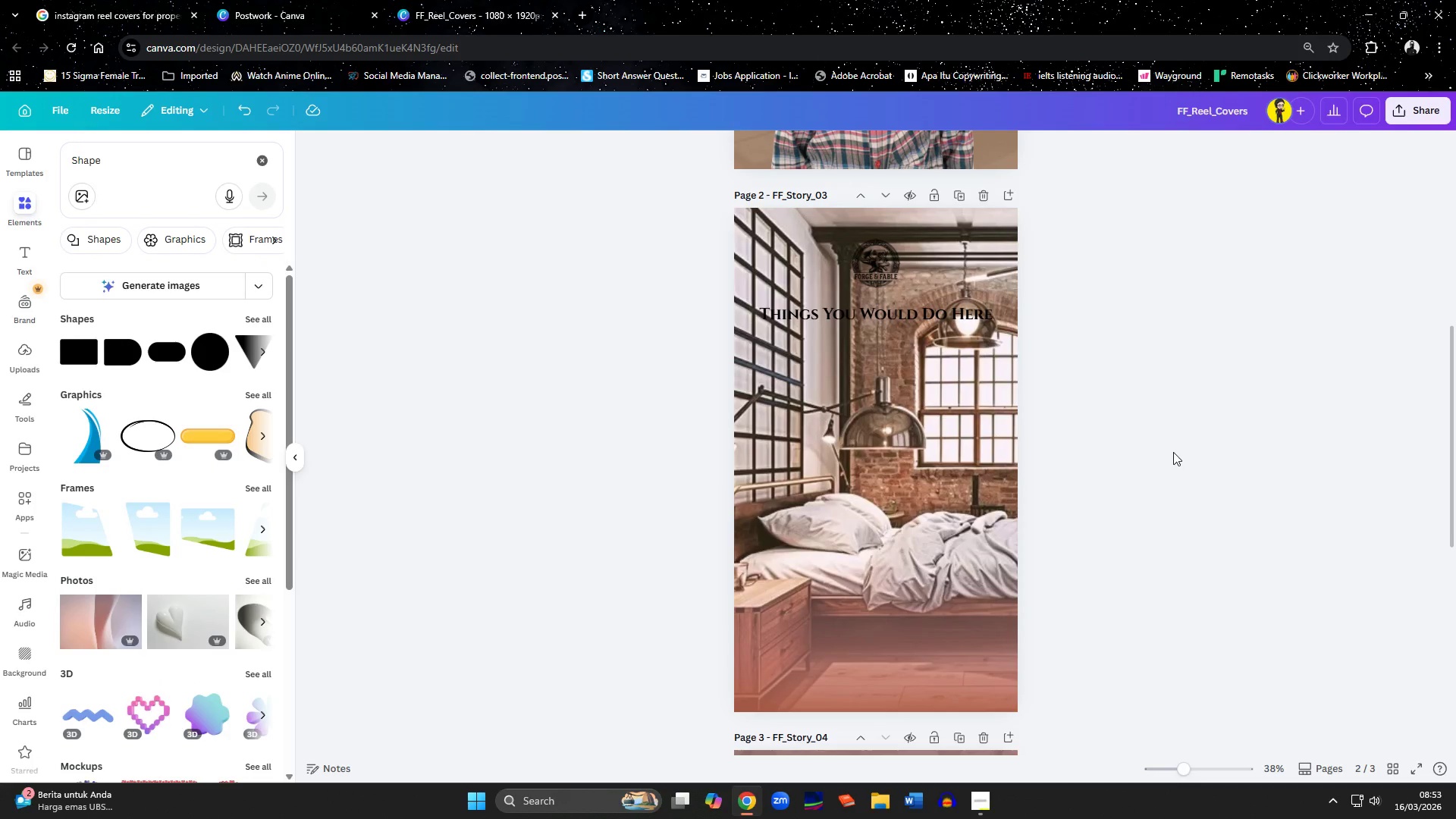 
wait(7.65)
 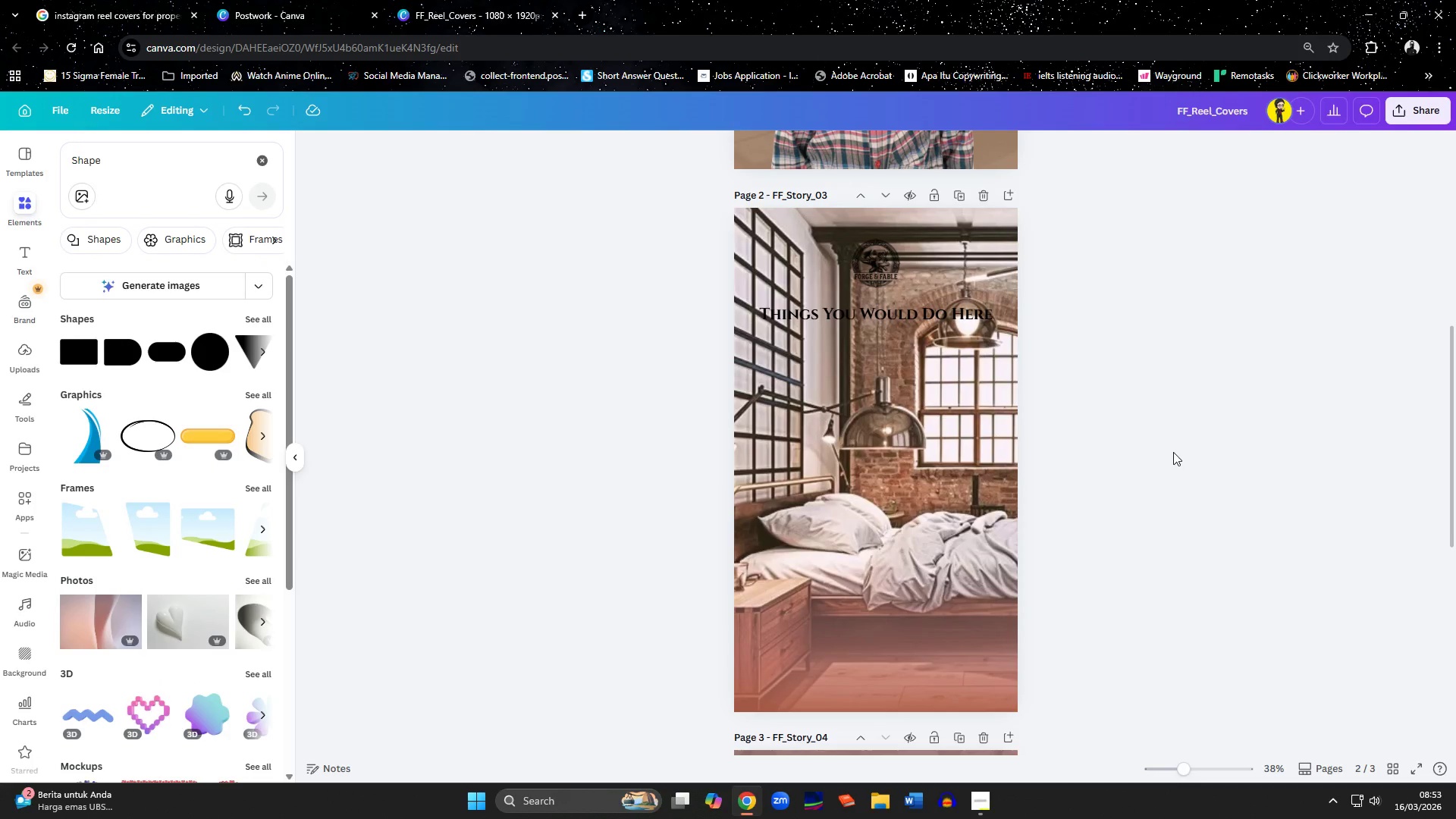 
left_click([753, 151])
 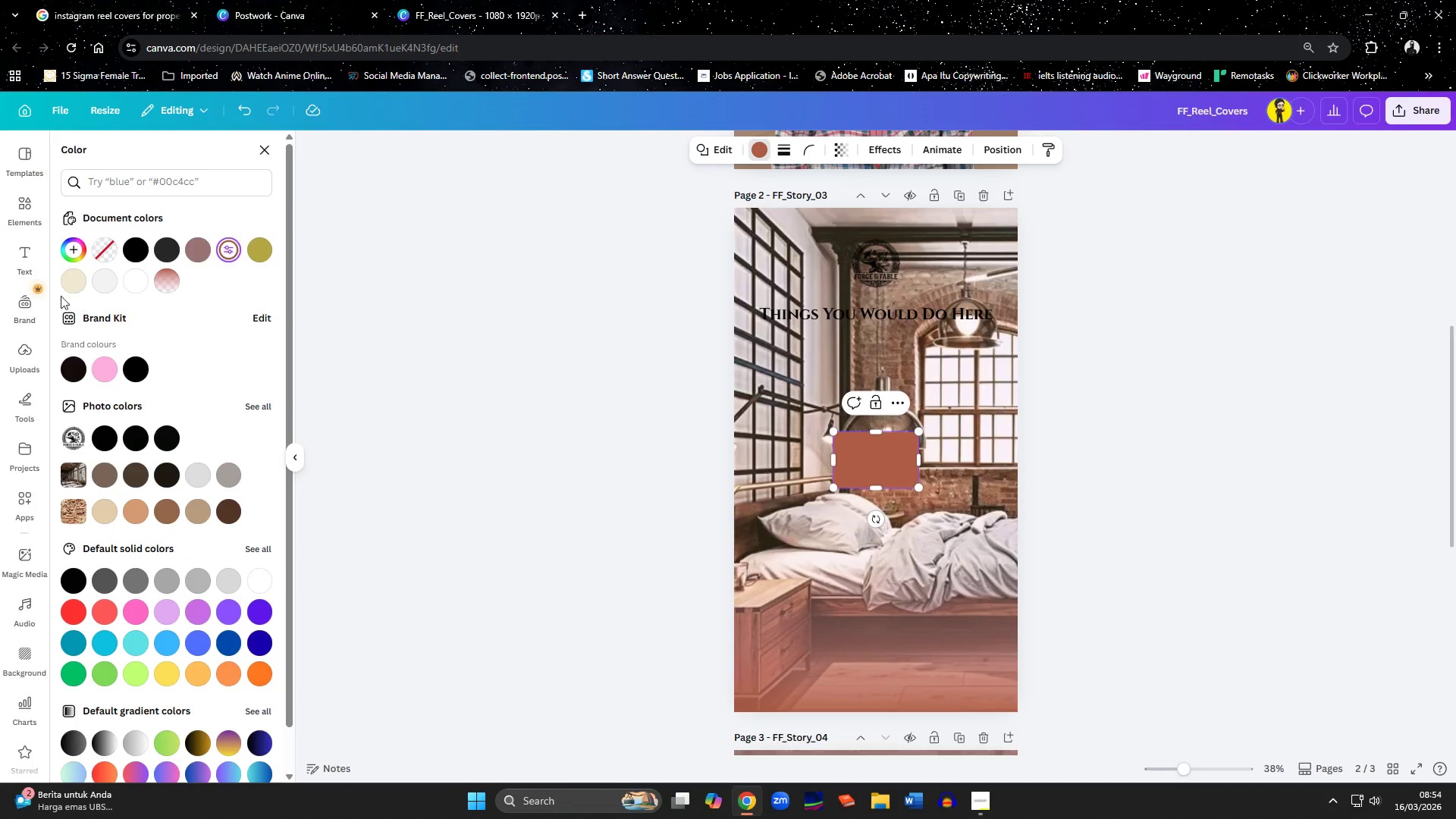 
left_click([71, 284])
 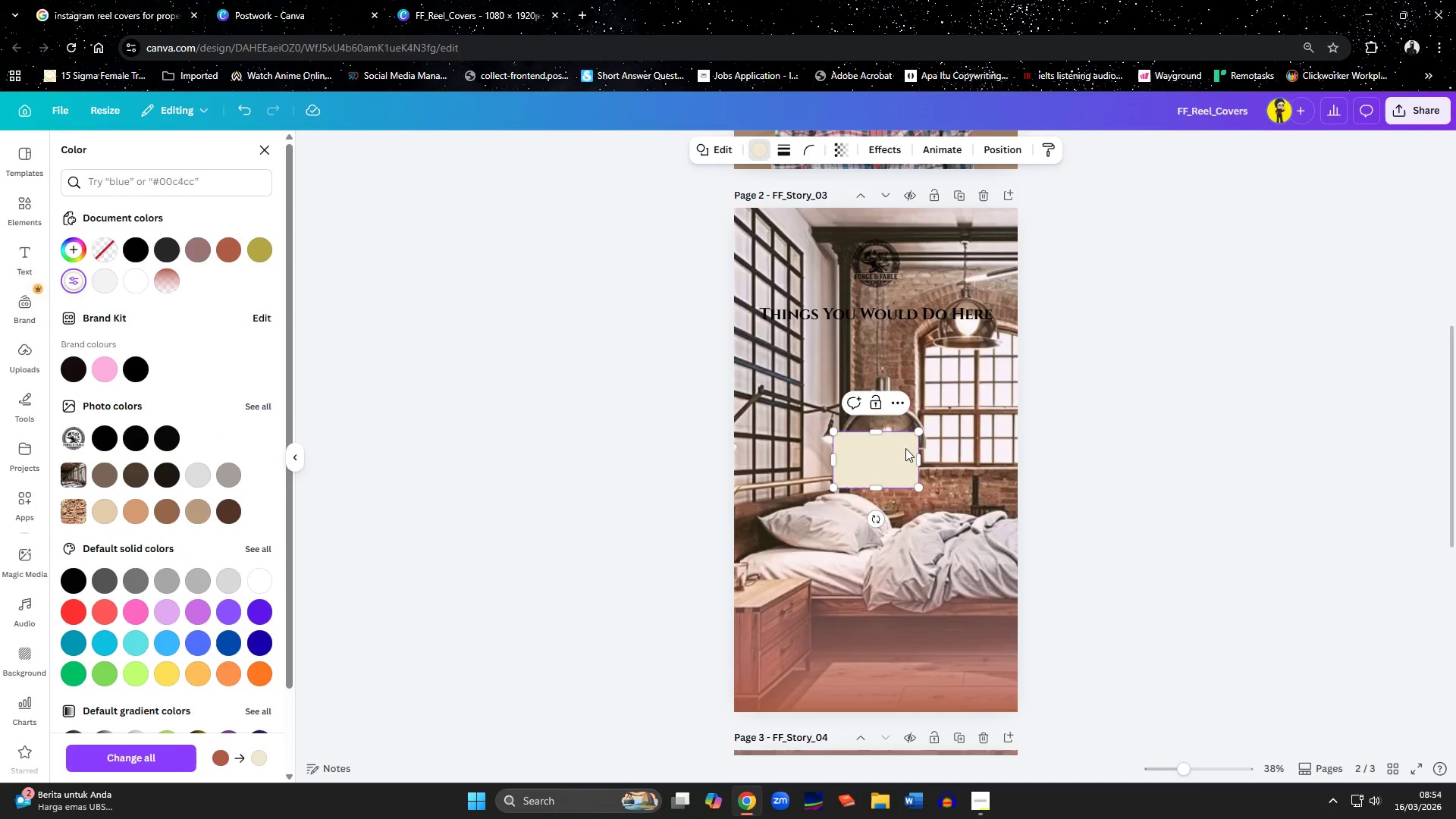 
left_click_drag(start_coordinate=[919, 458], to_coordinate=[981, 465])
 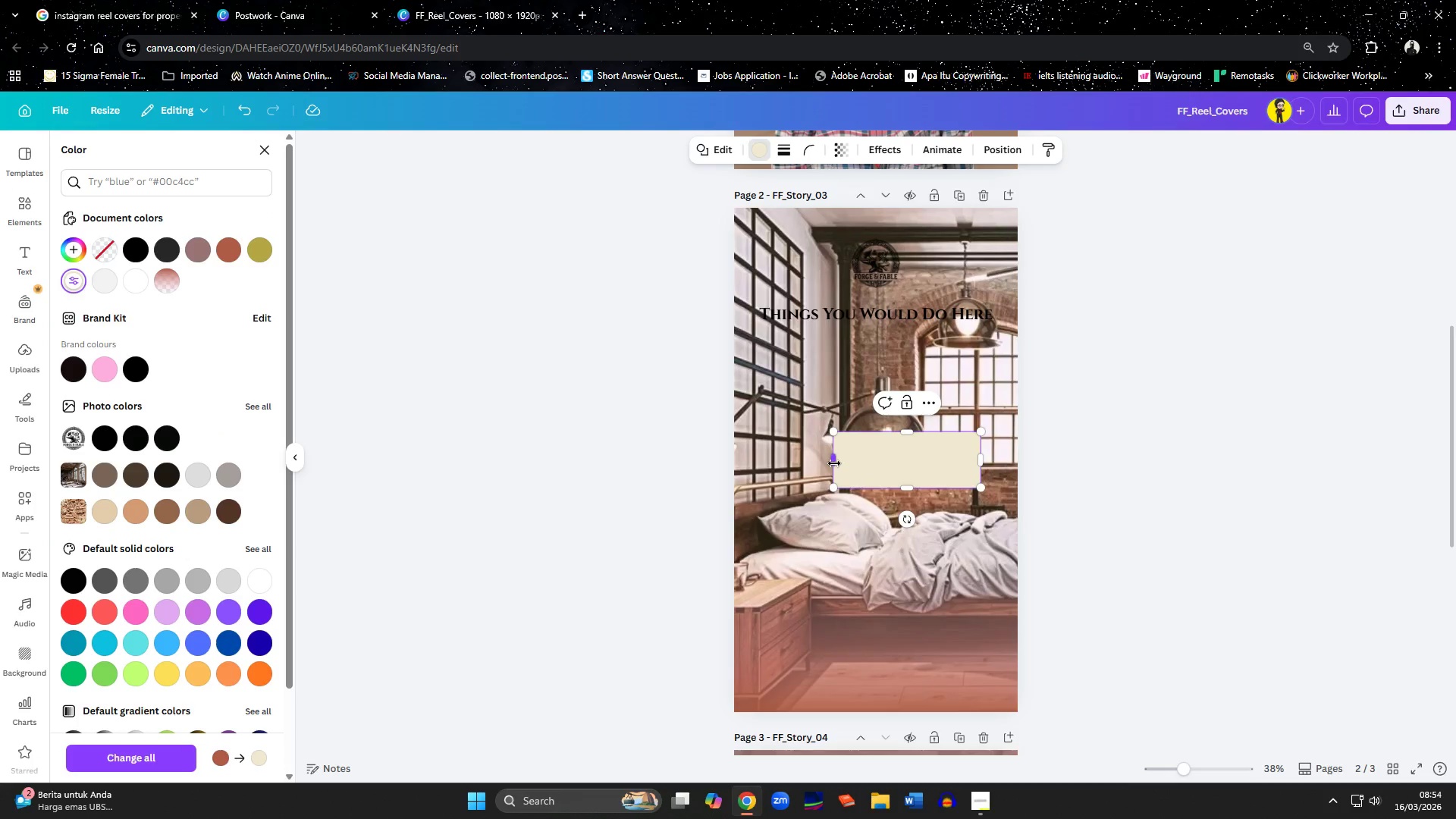 
left_click_drag(start_coordinate=[833, 463], to_coordinate=[773, 463])
 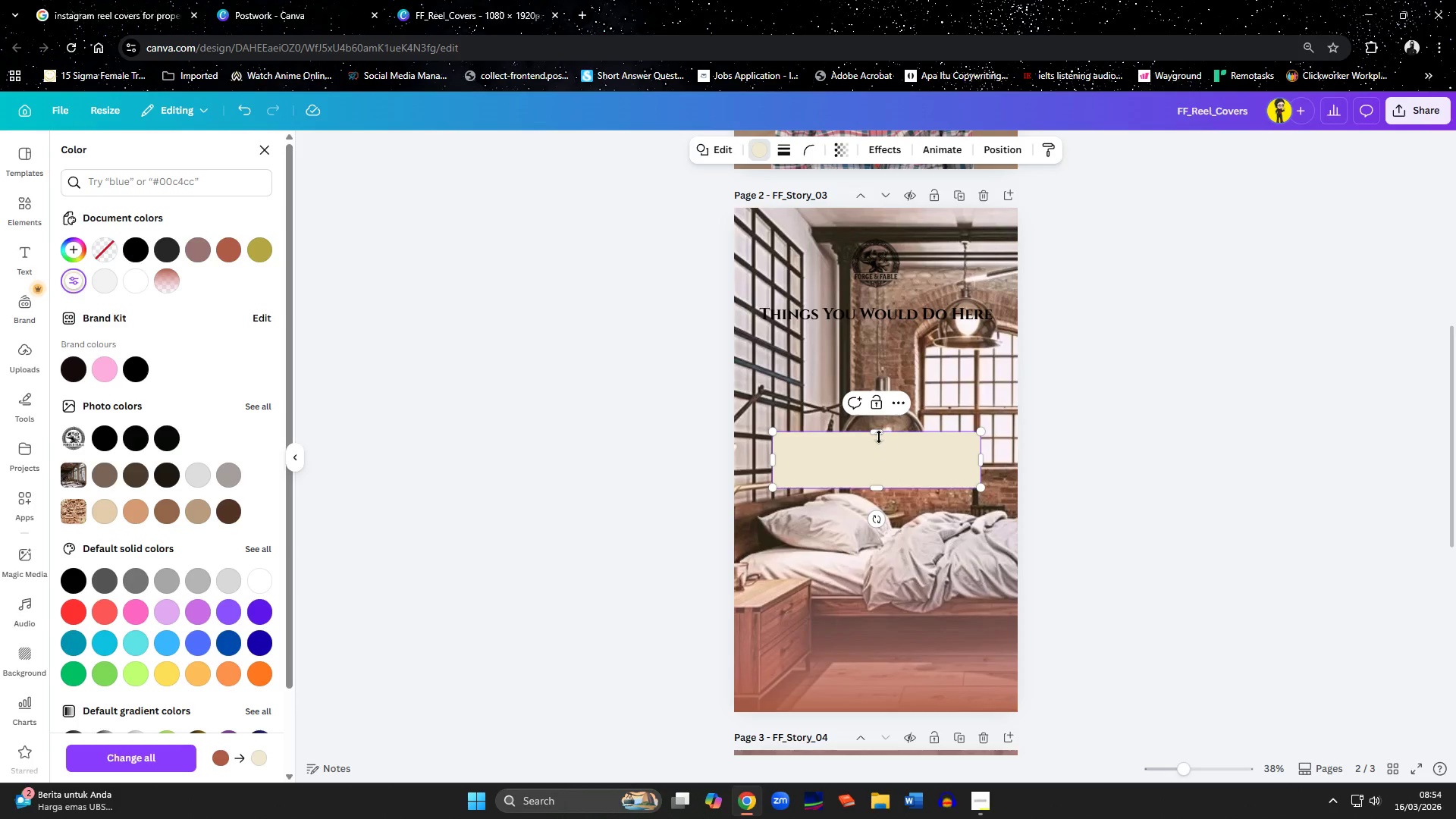 
left_click_drag(start_coordinate=[879, 431], to_coordinate=[884, 331])
 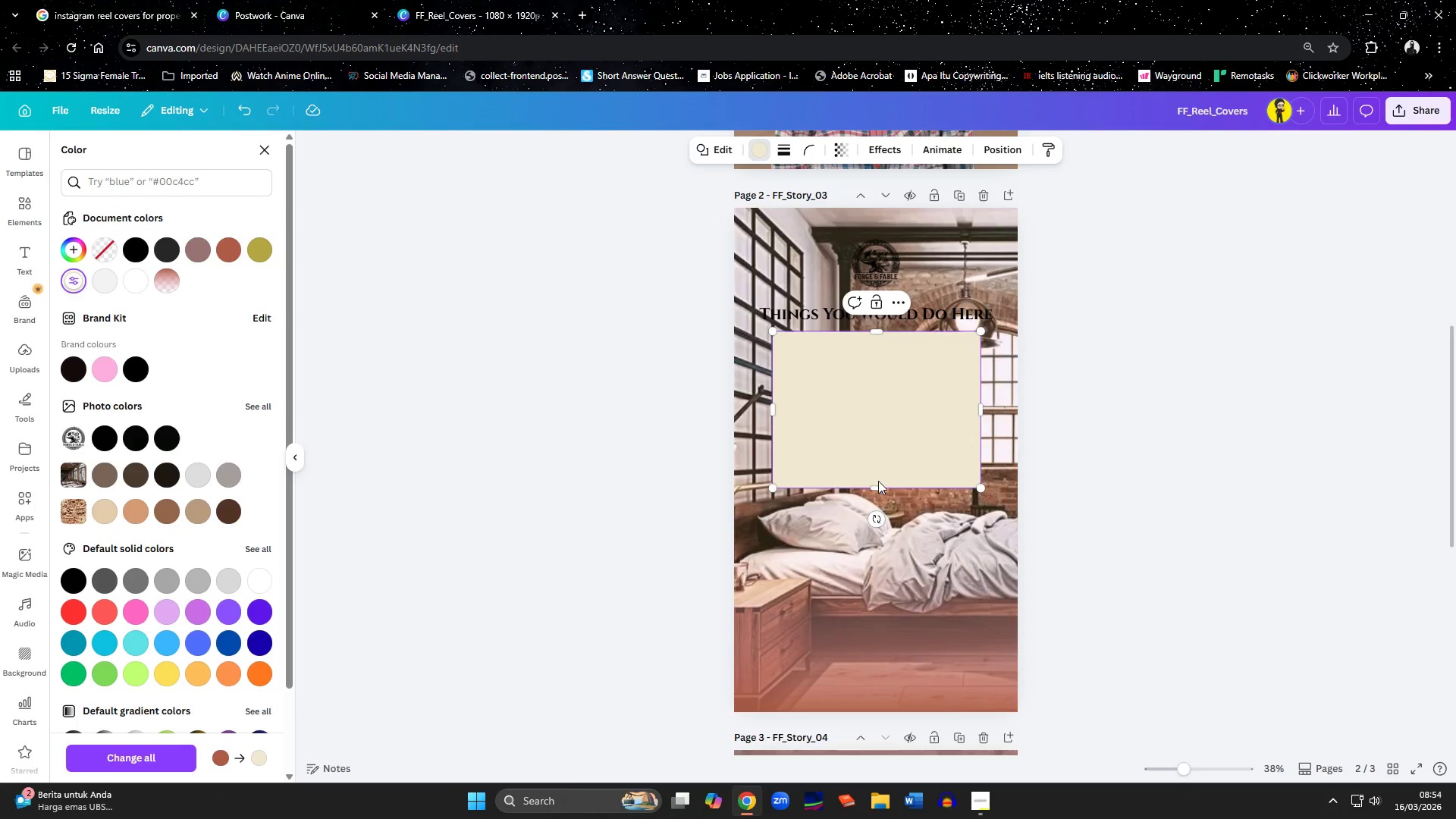 
left_click_drag(start_coordinate=[877, 488], to_coordinate=[877, 527])
 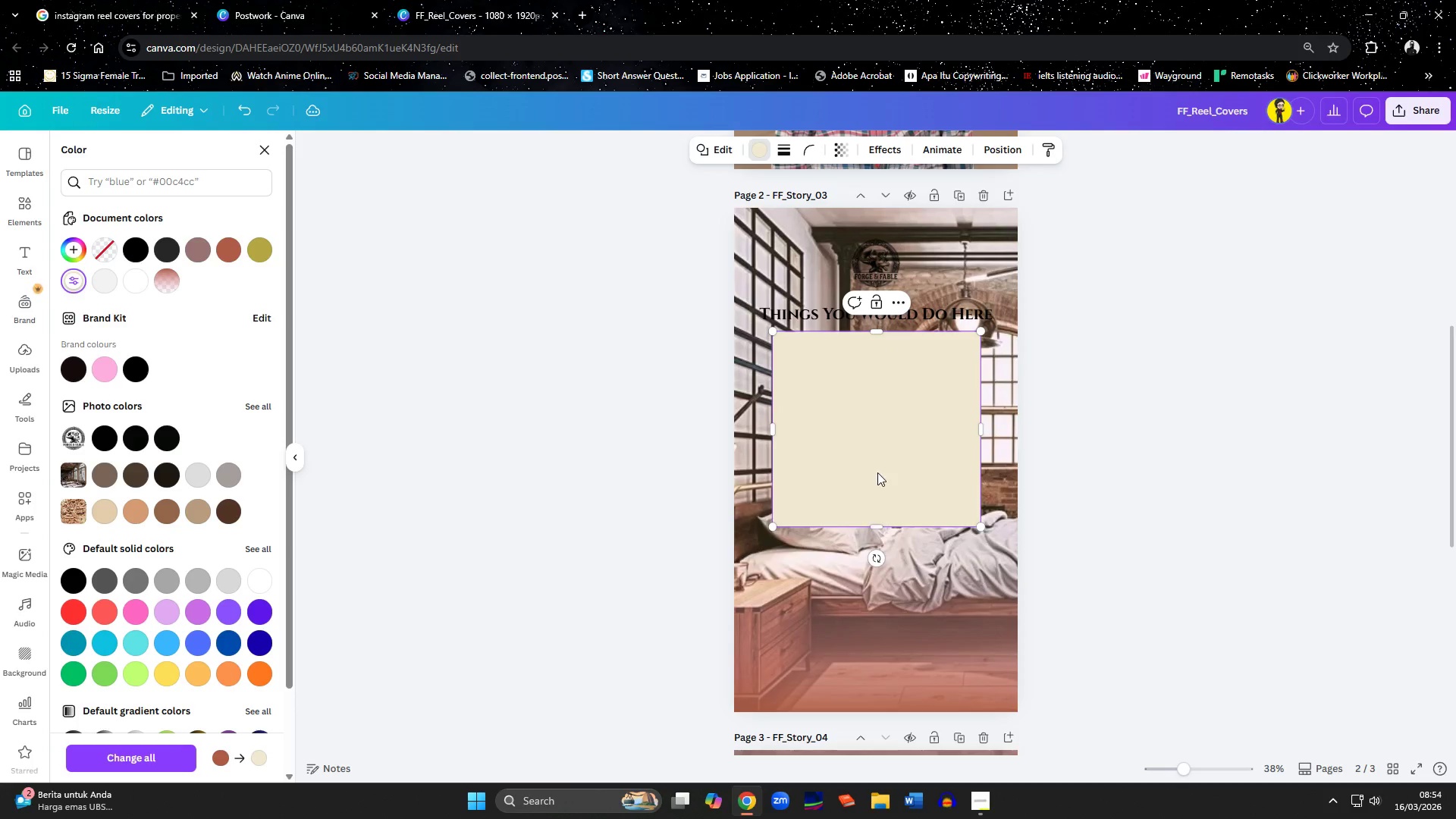 
left_click_drag(start_coordinate=[879, 465], to_coordinate=[880, 493])
 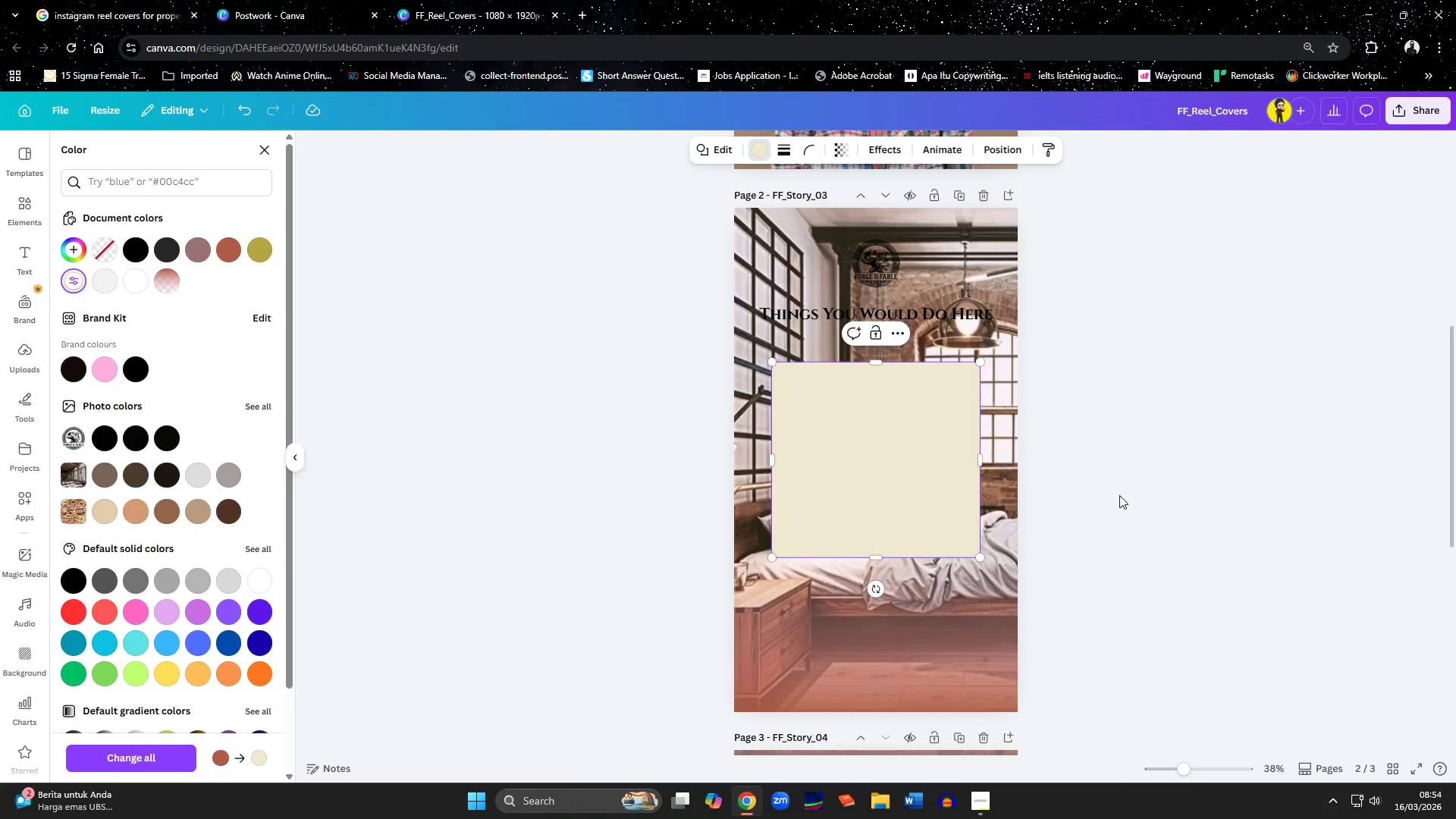 
left_click([1119, 495])
 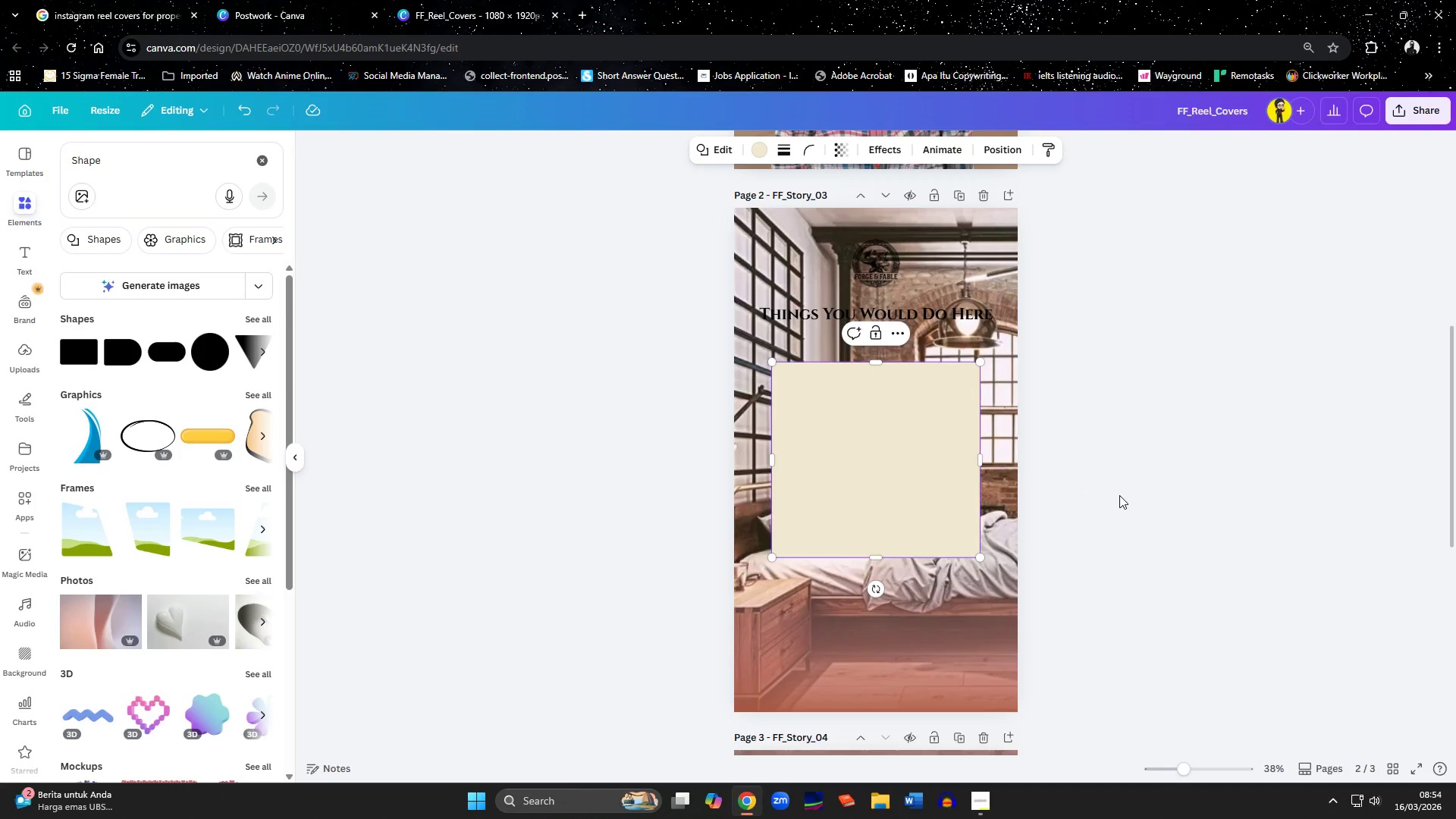 
left_click([1119, 495])
 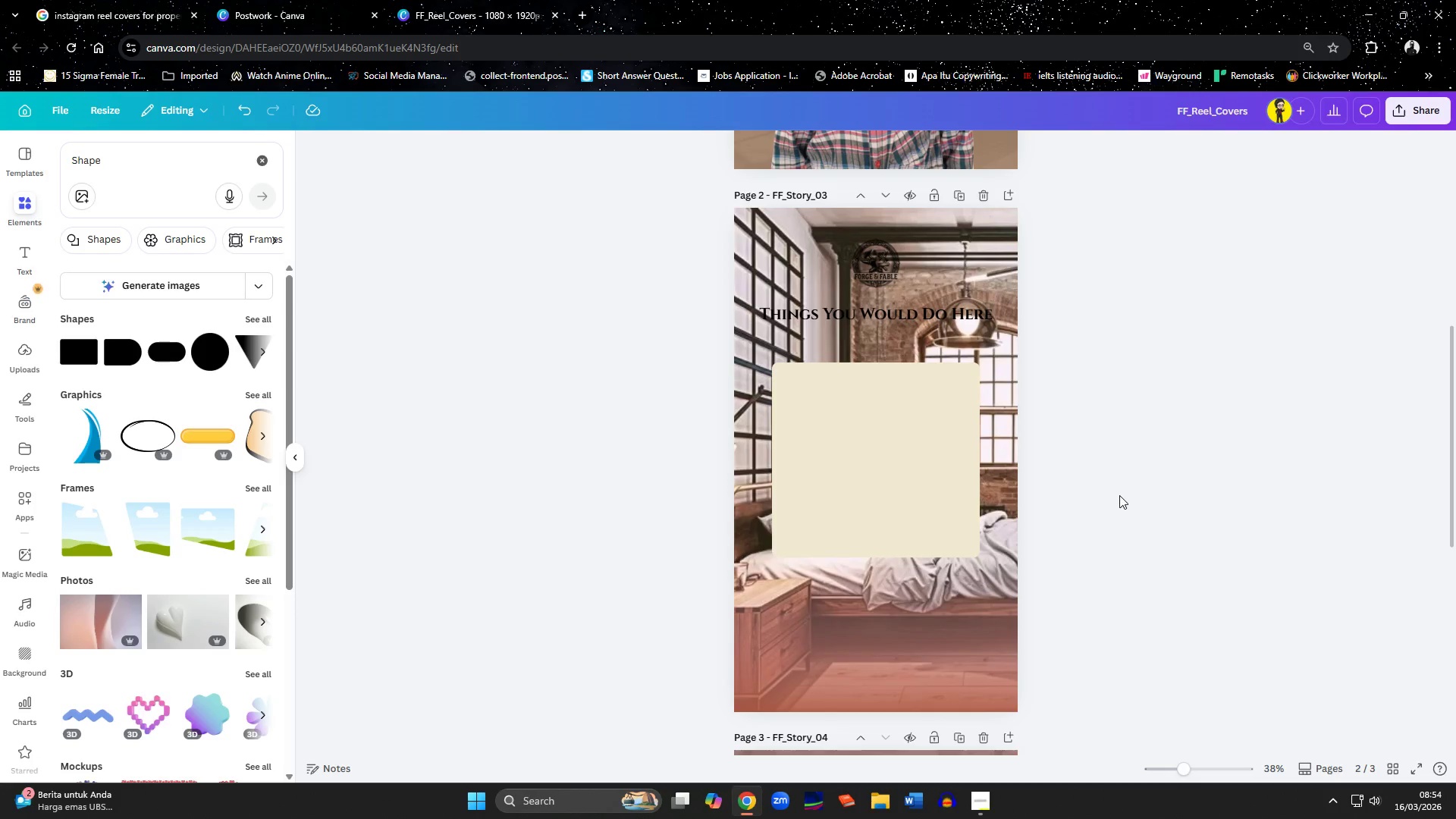 
left_click([913, 465])
 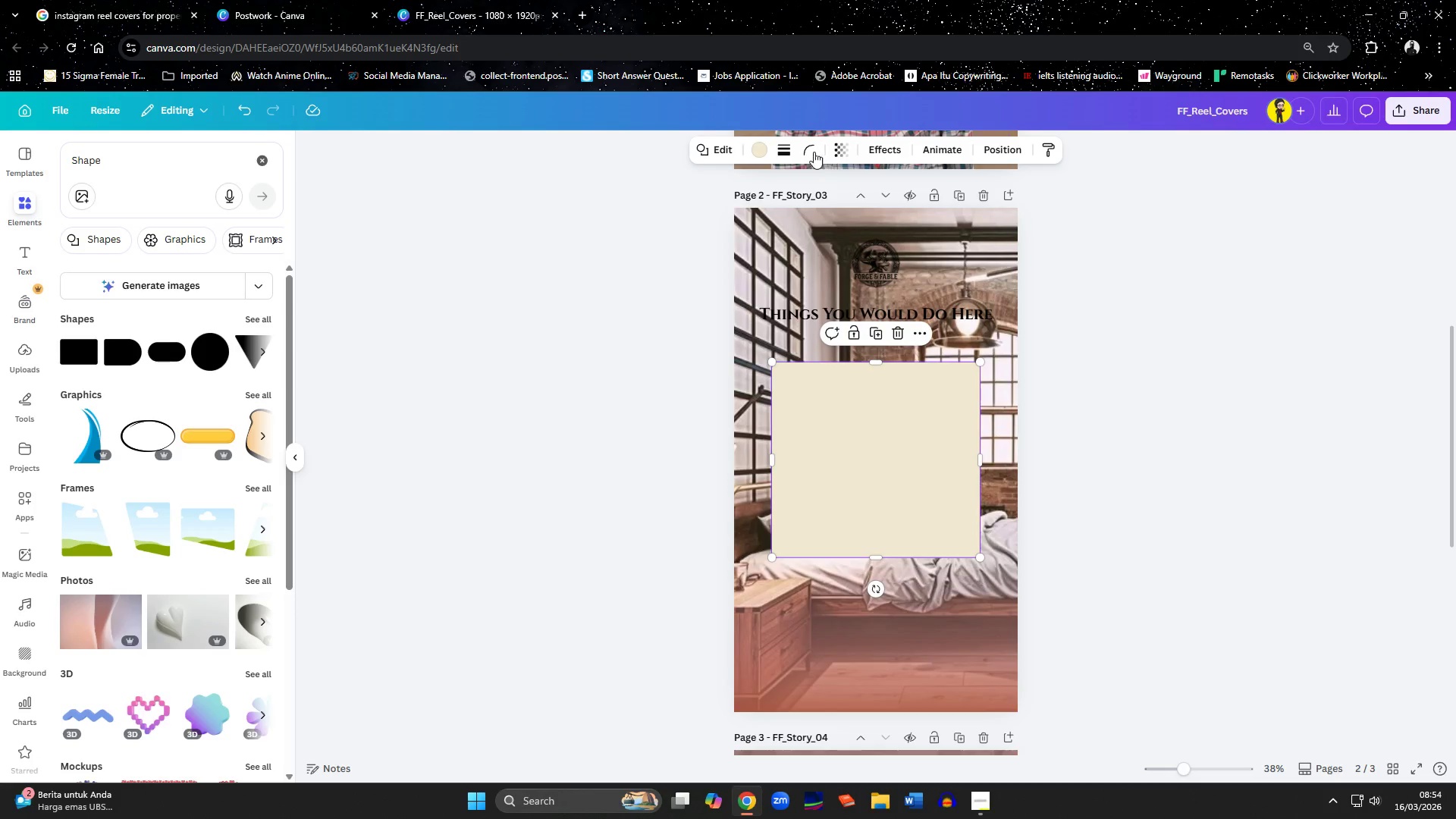 
left_click([782, 149])
 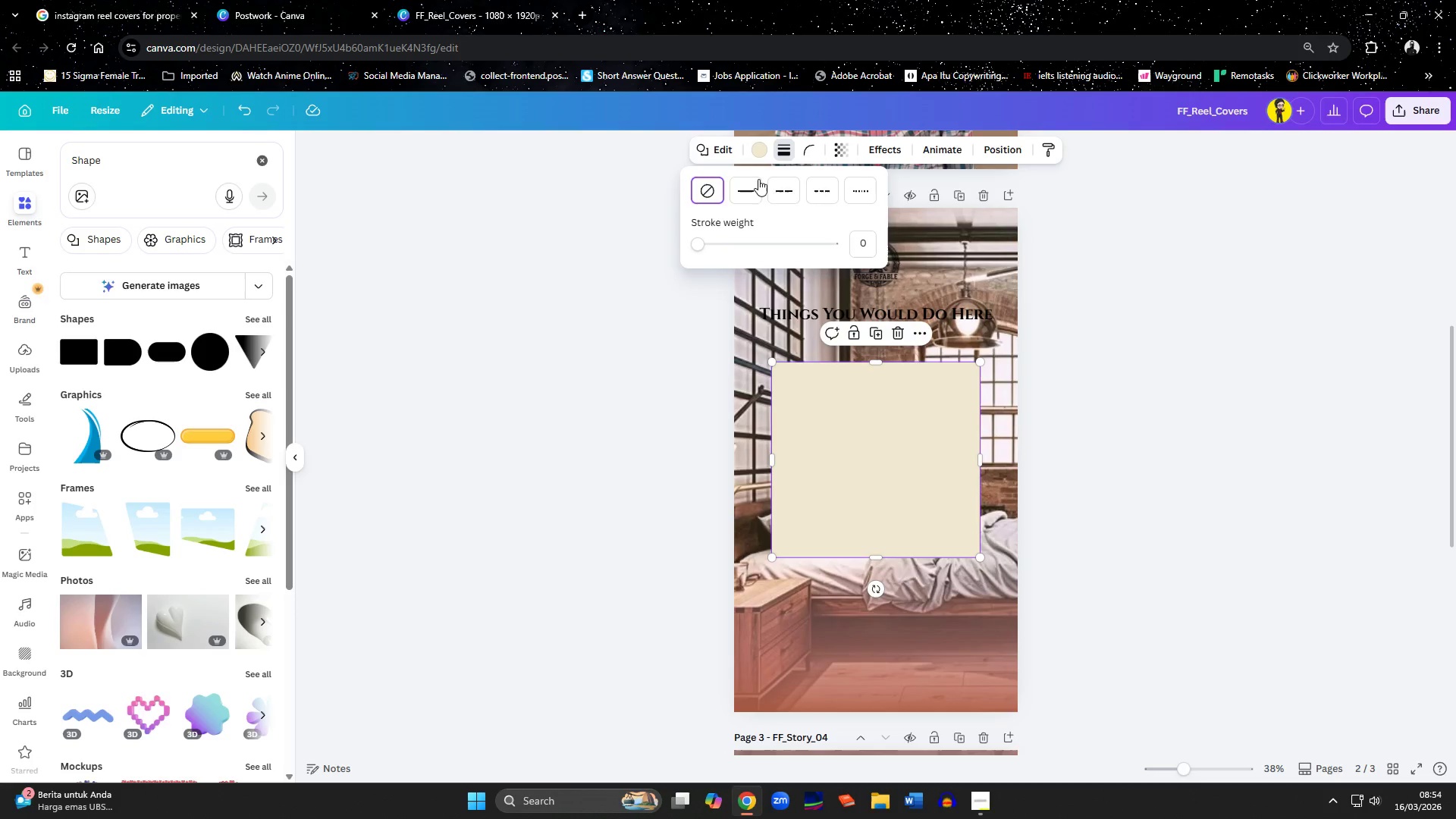 
left_click([746, 185])
 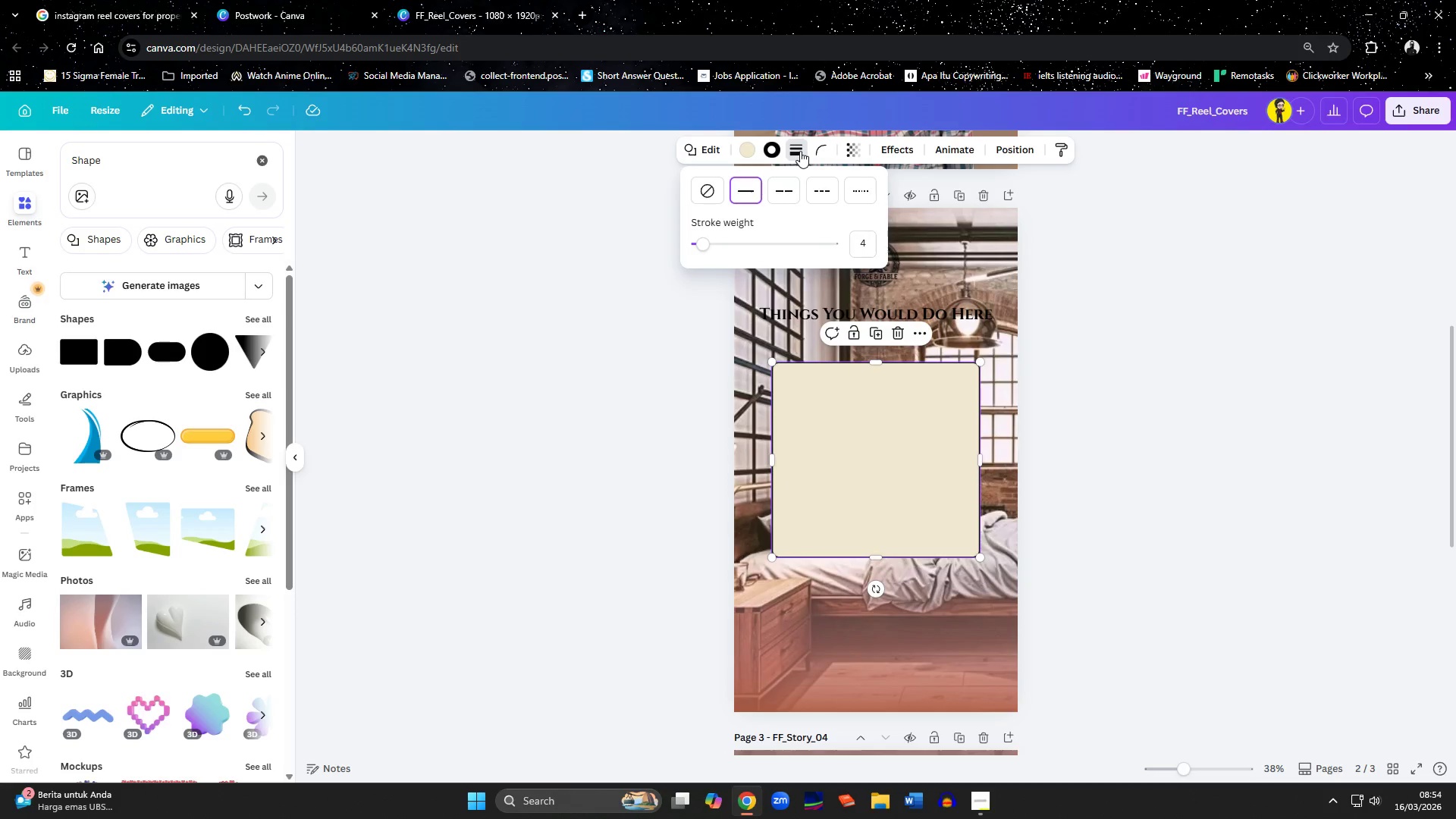 
left_click([777, 150])
 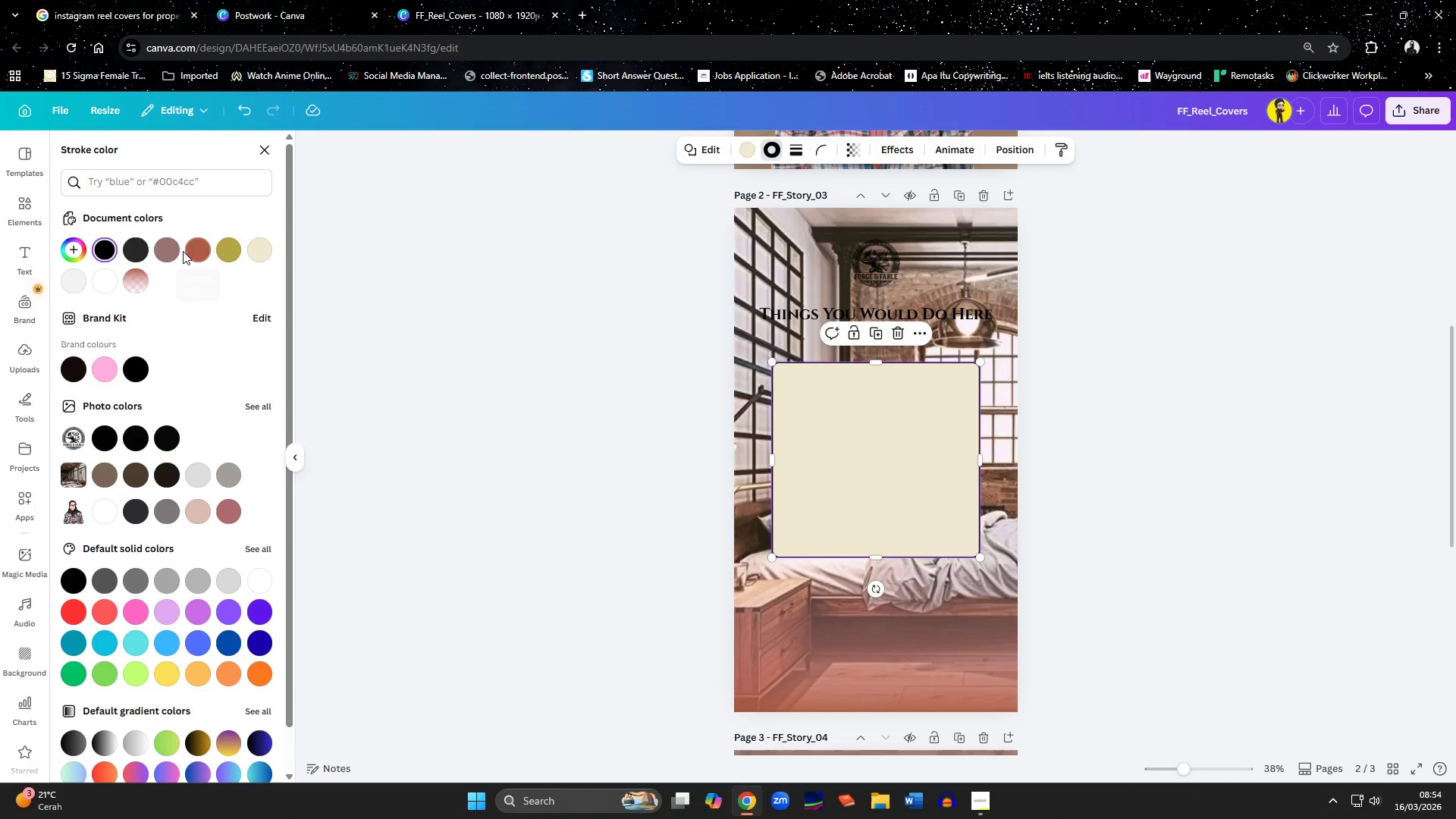 
left_click([195, 253])
 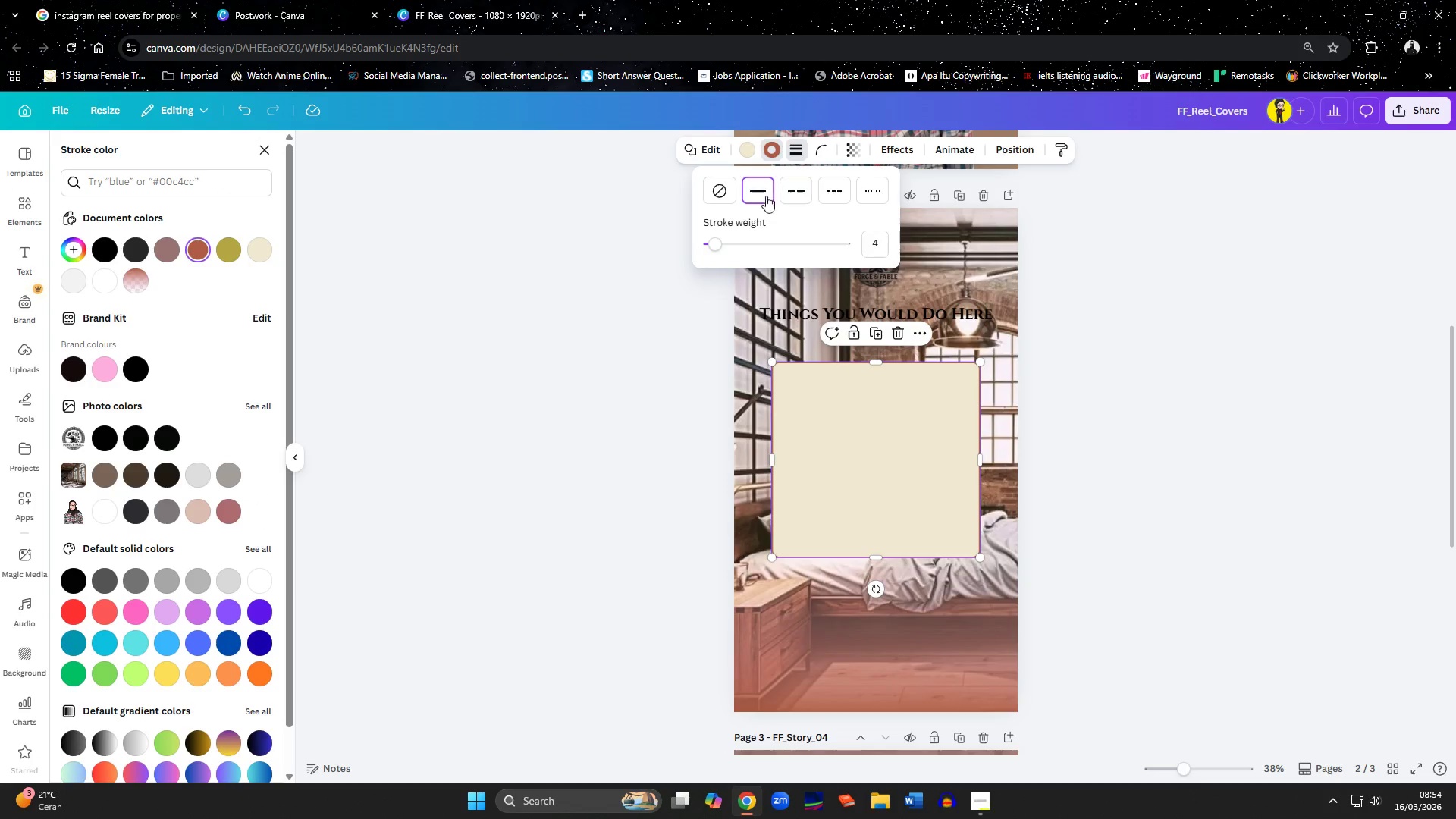 
left_click_drag(start_coordinate=[718, 243], to_coordinate=[728, 247])
 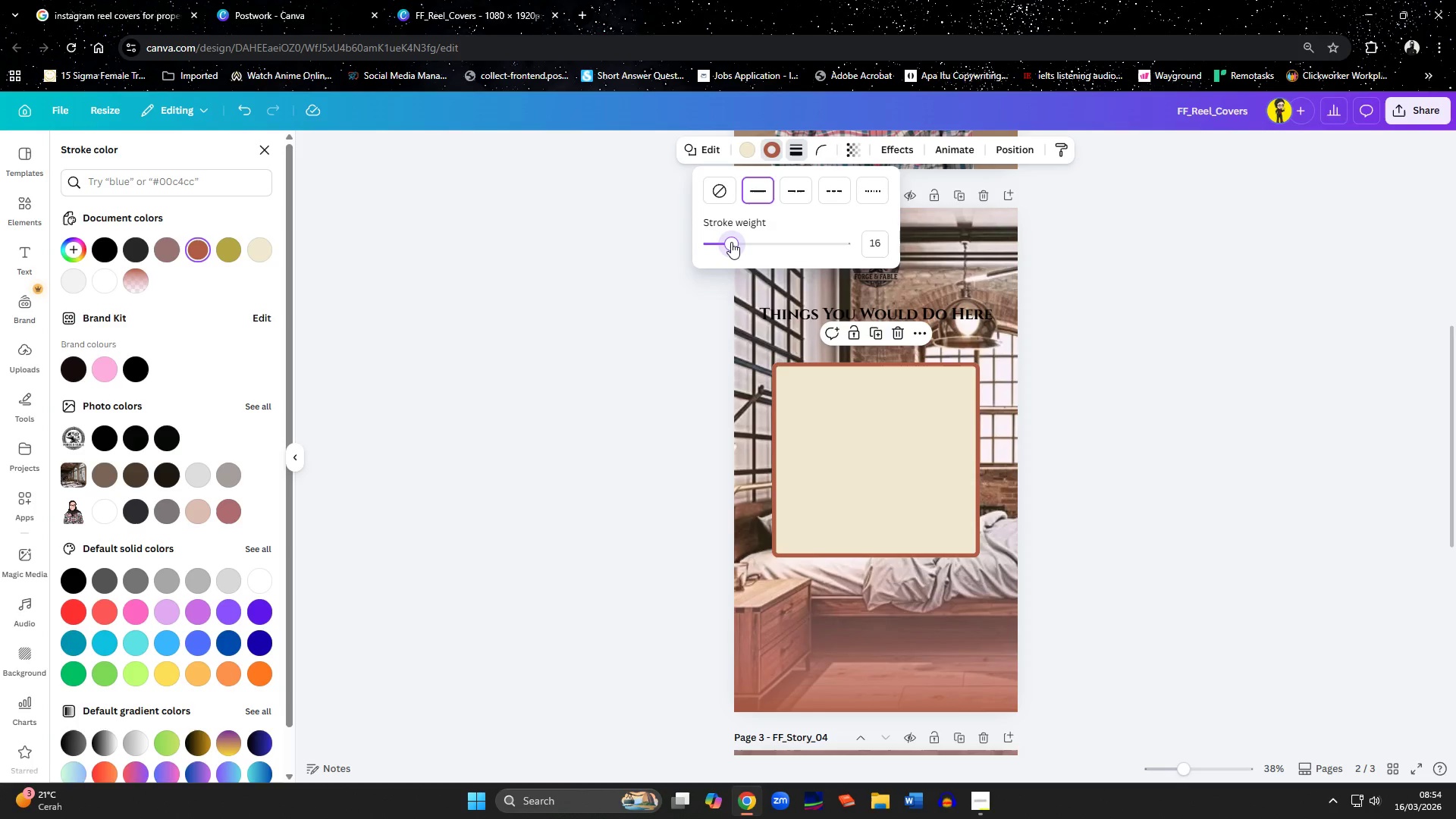 
left_click([729, 242])
 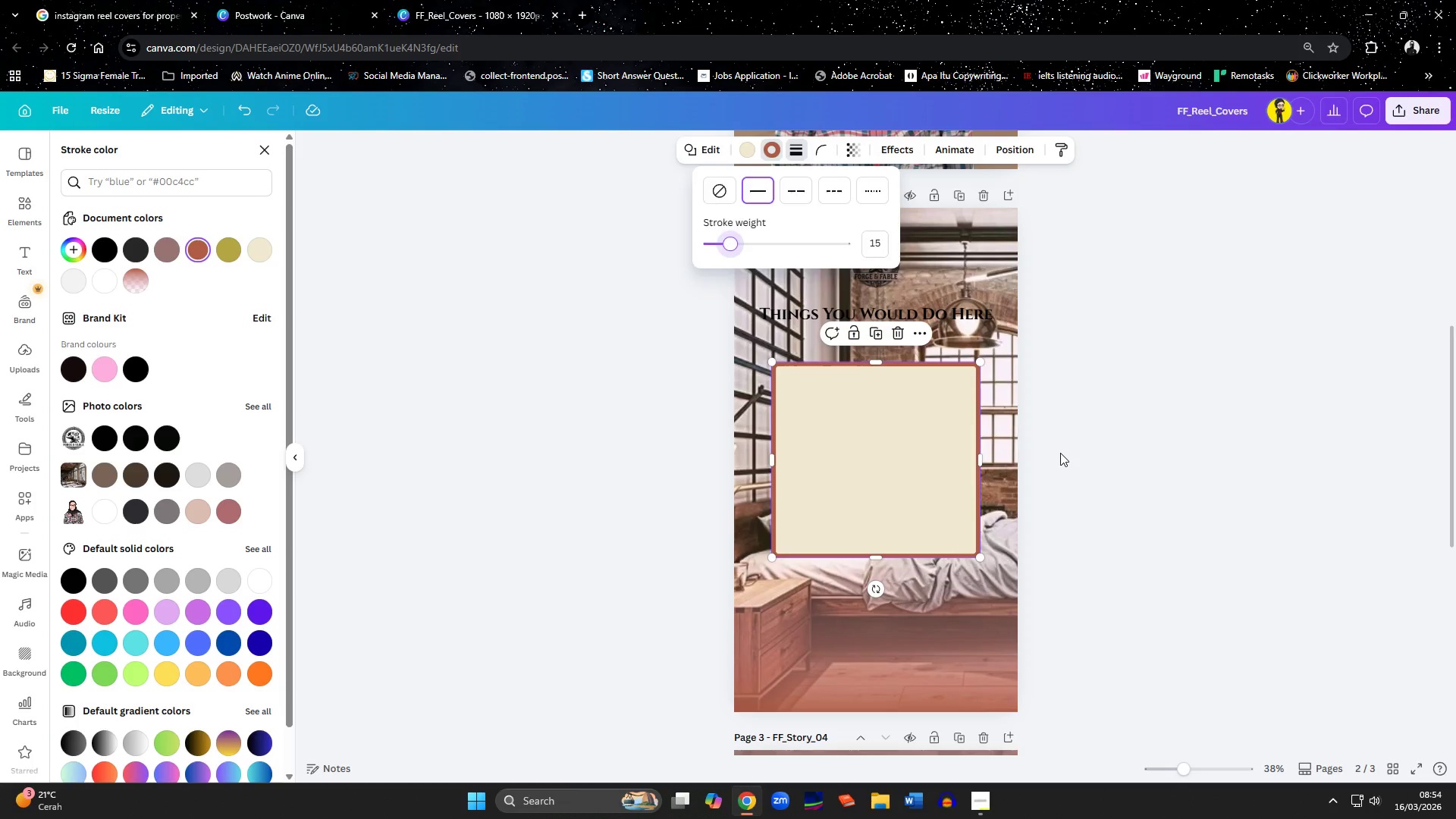 
double_click([1072, 466])
 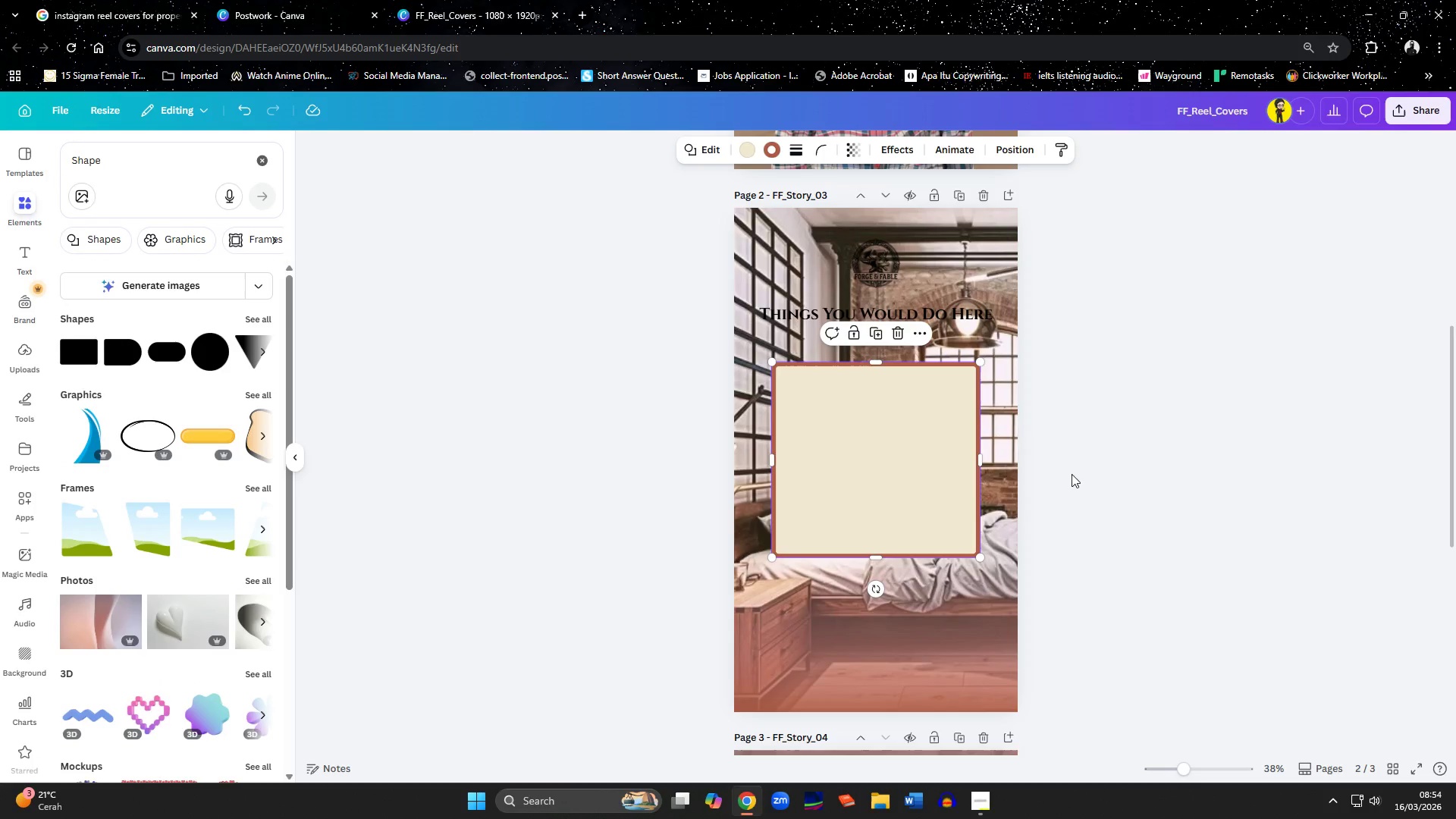 
left_click([1122, 473])
 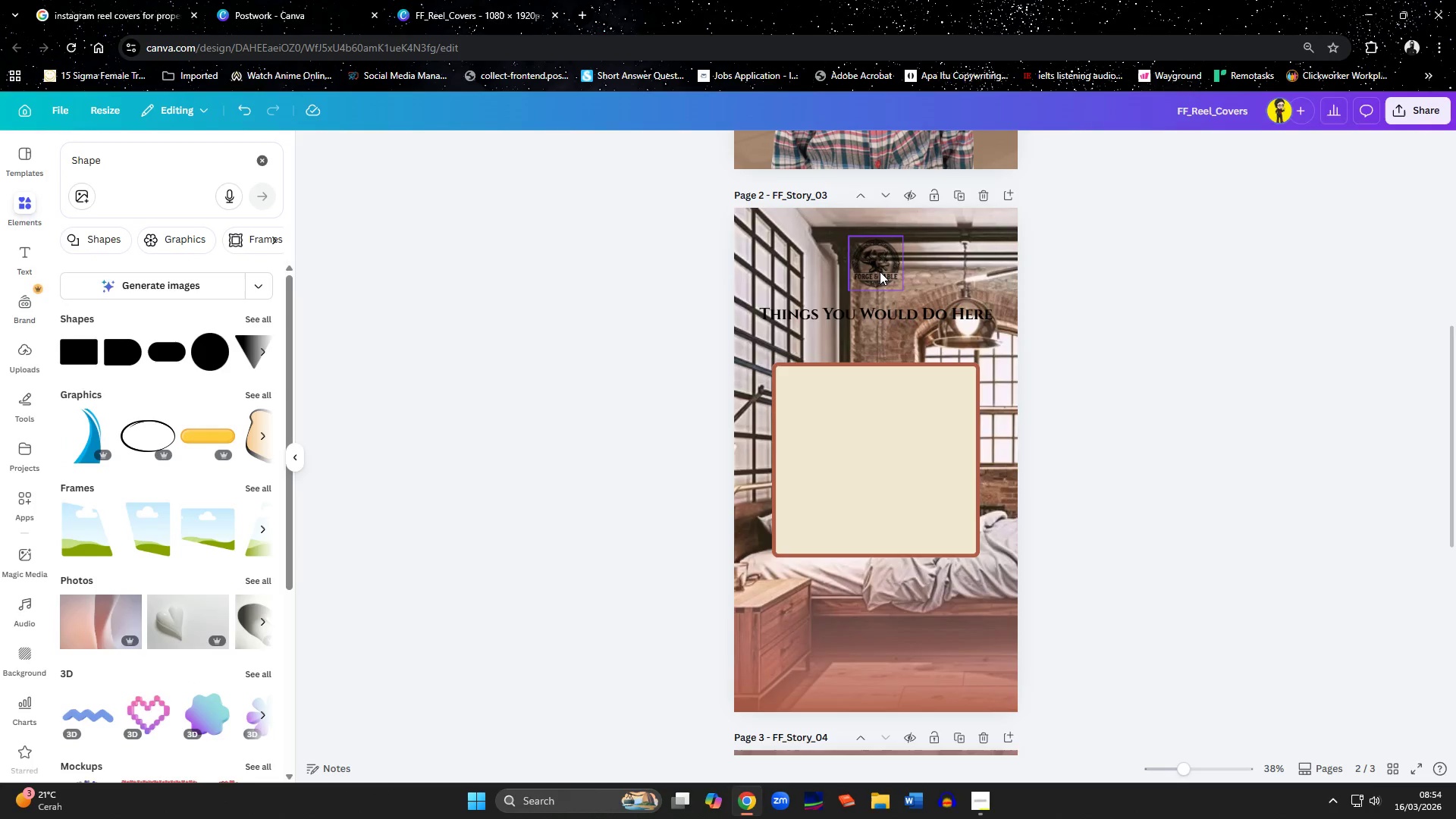 
left_click([880, 271])
 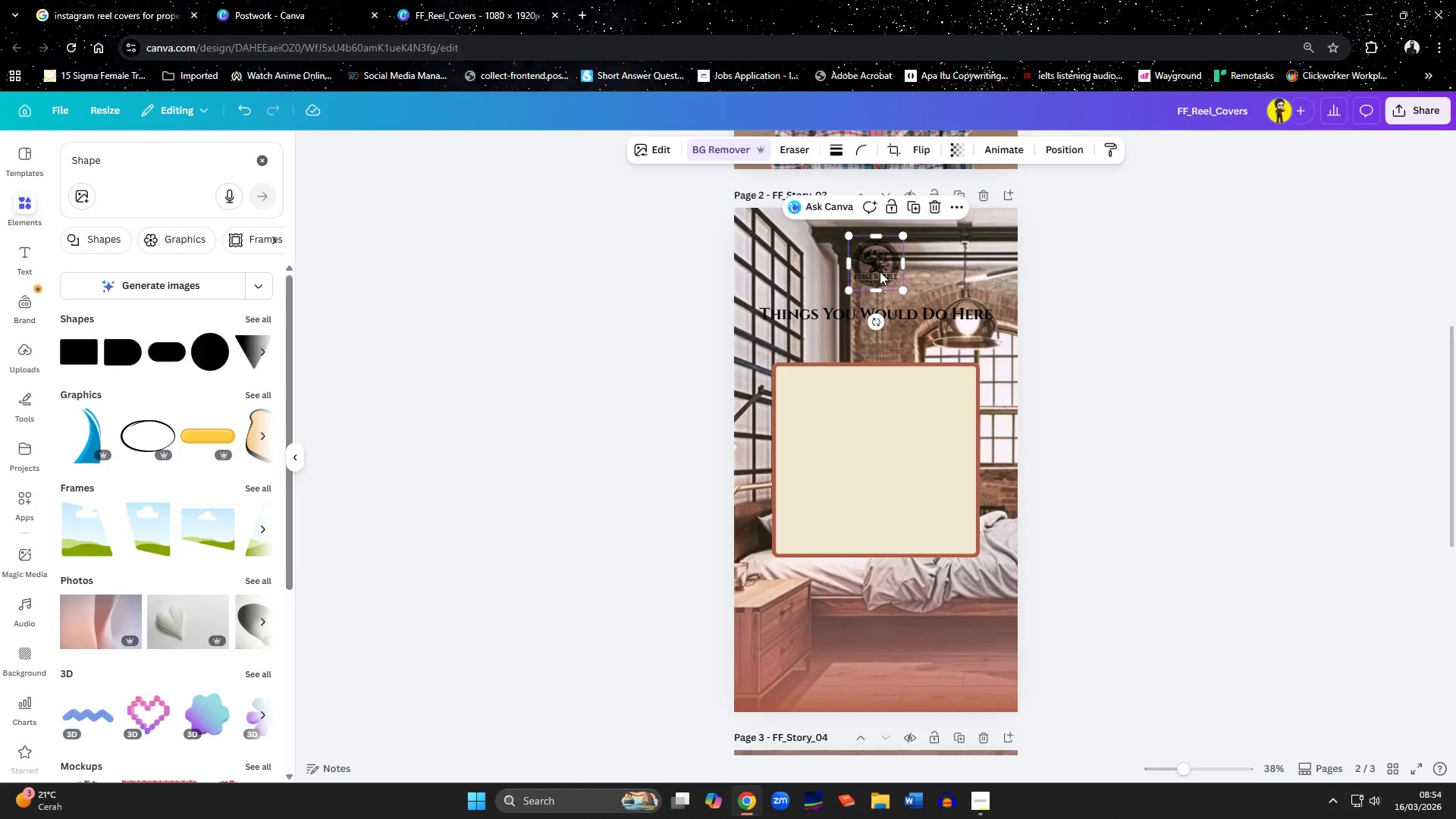 
key(Delete)
 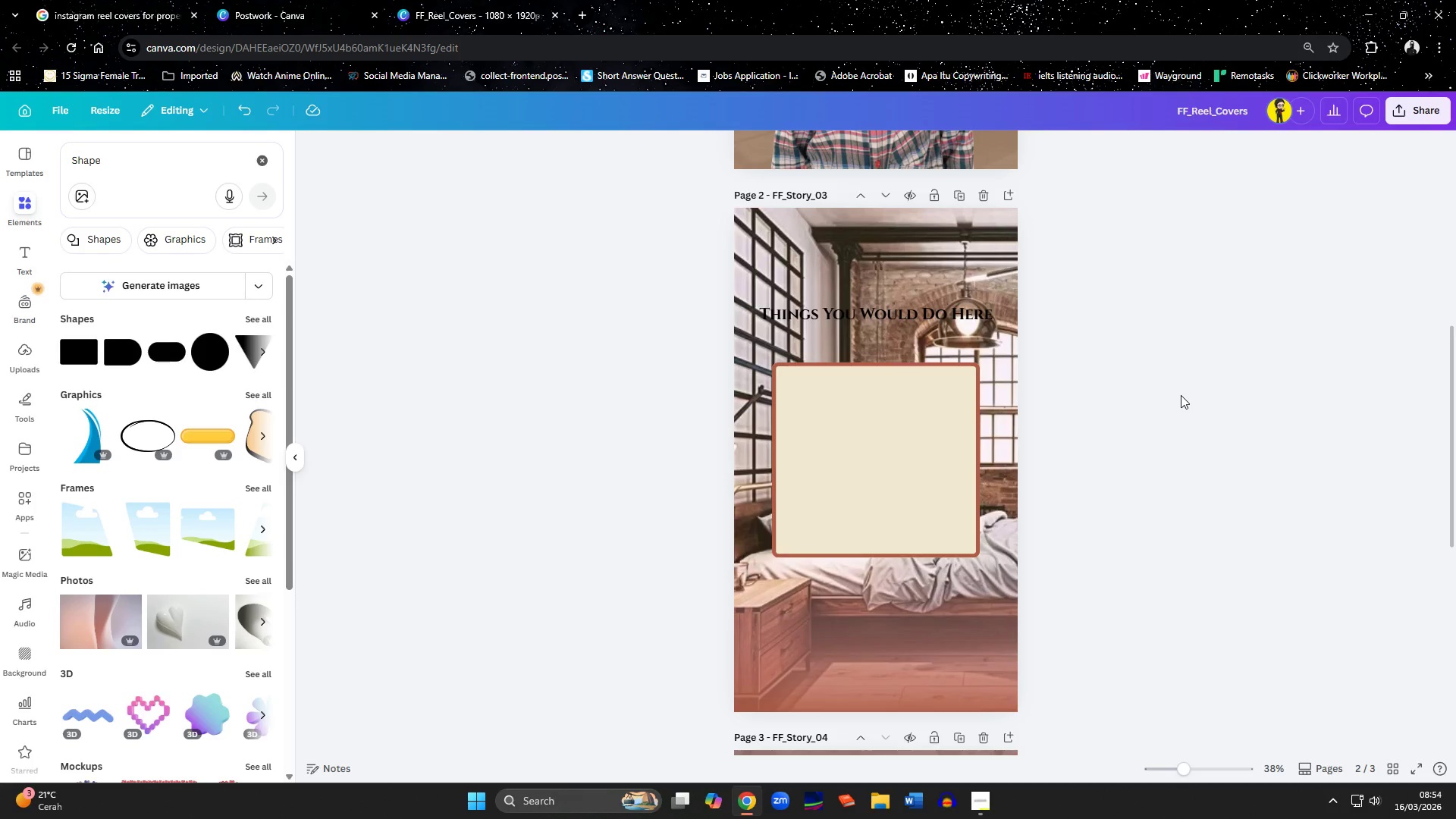 
left_click([1189, 393])
 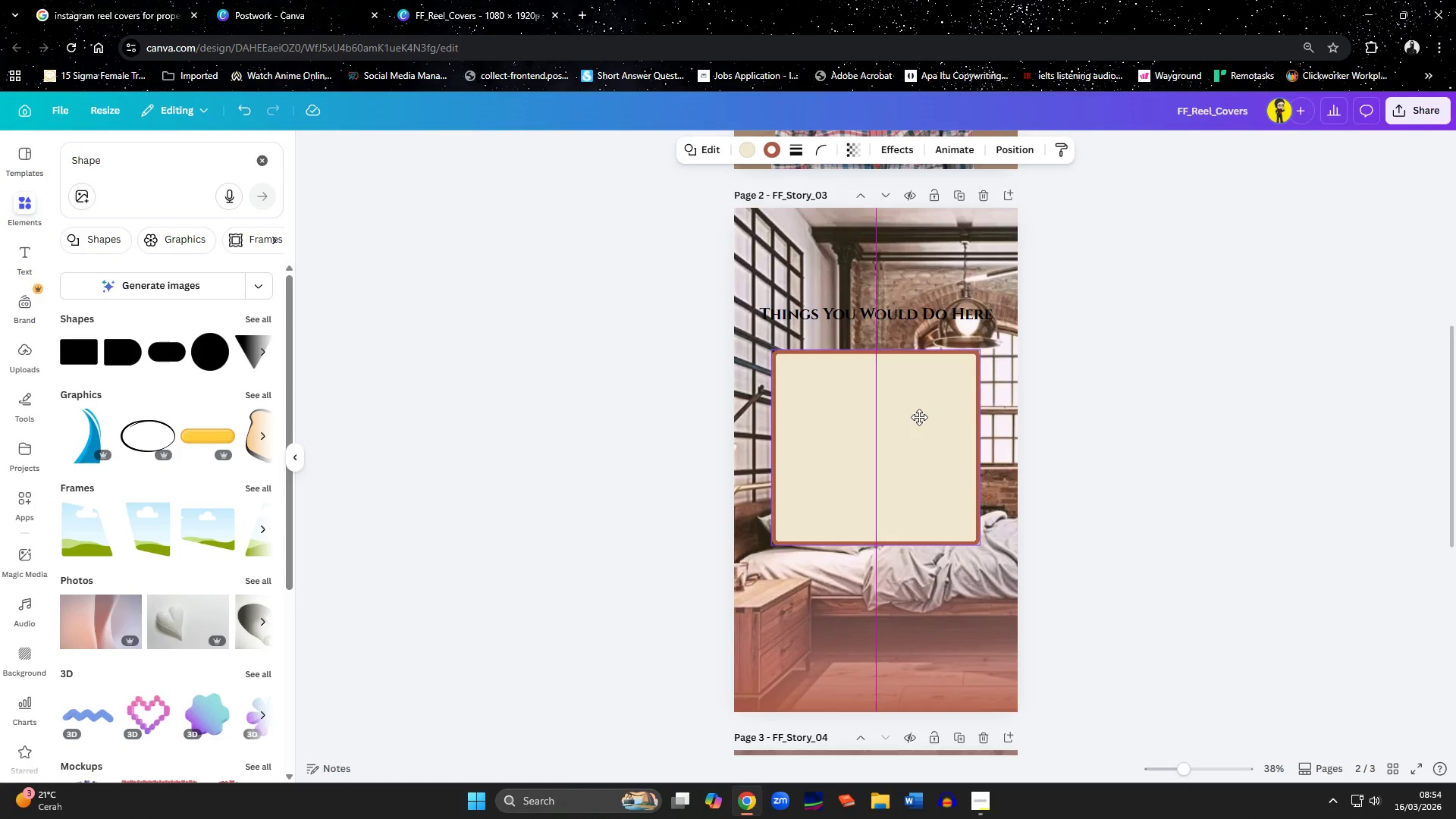 
wait(7.66)
 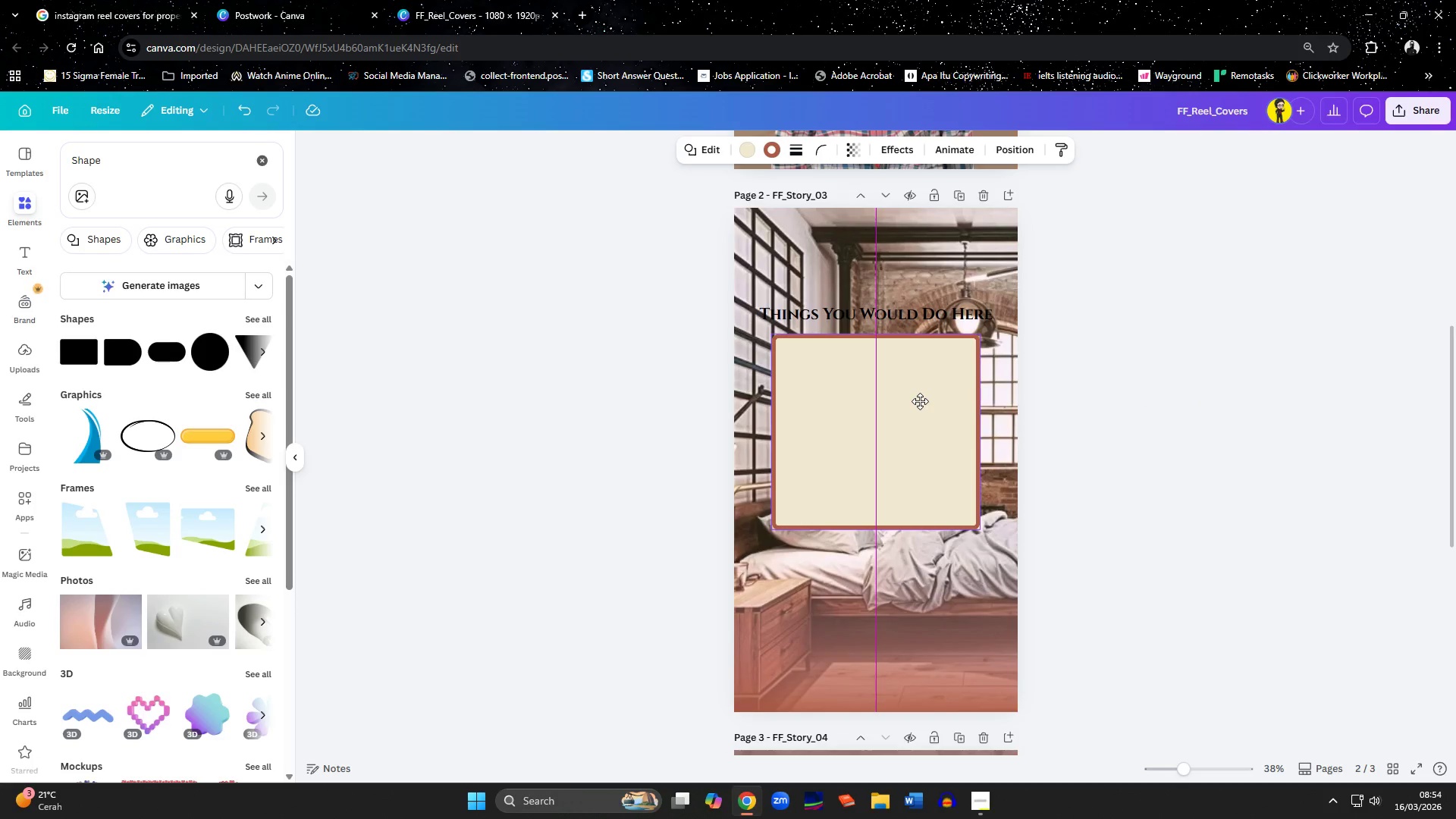 
scroll: coordinate [1087, 492], scroll_direction: down, amount: 7.0
 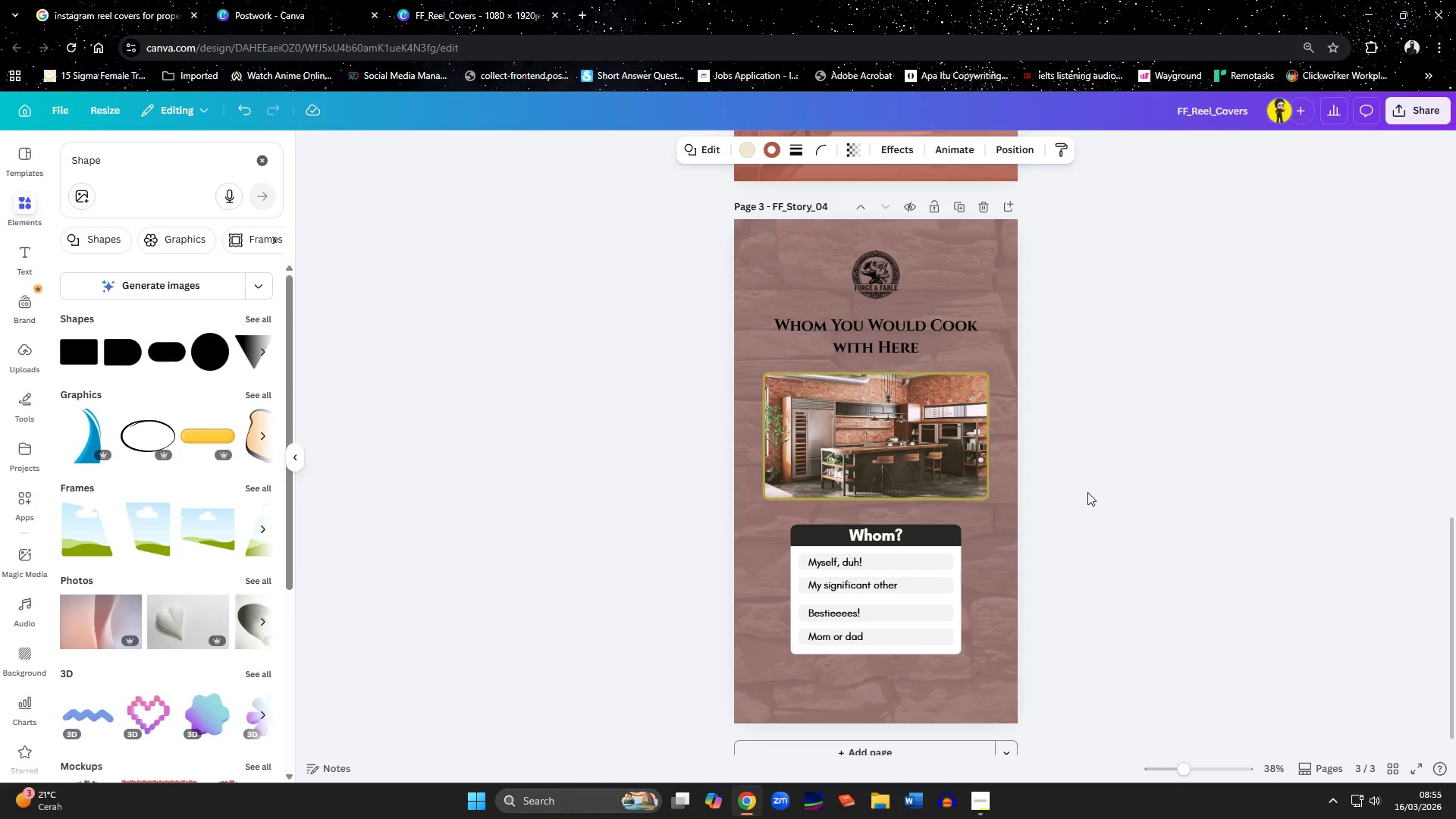 
scroll: coordinate [1087, 492], scroll_direction: up, amount: 8.0
 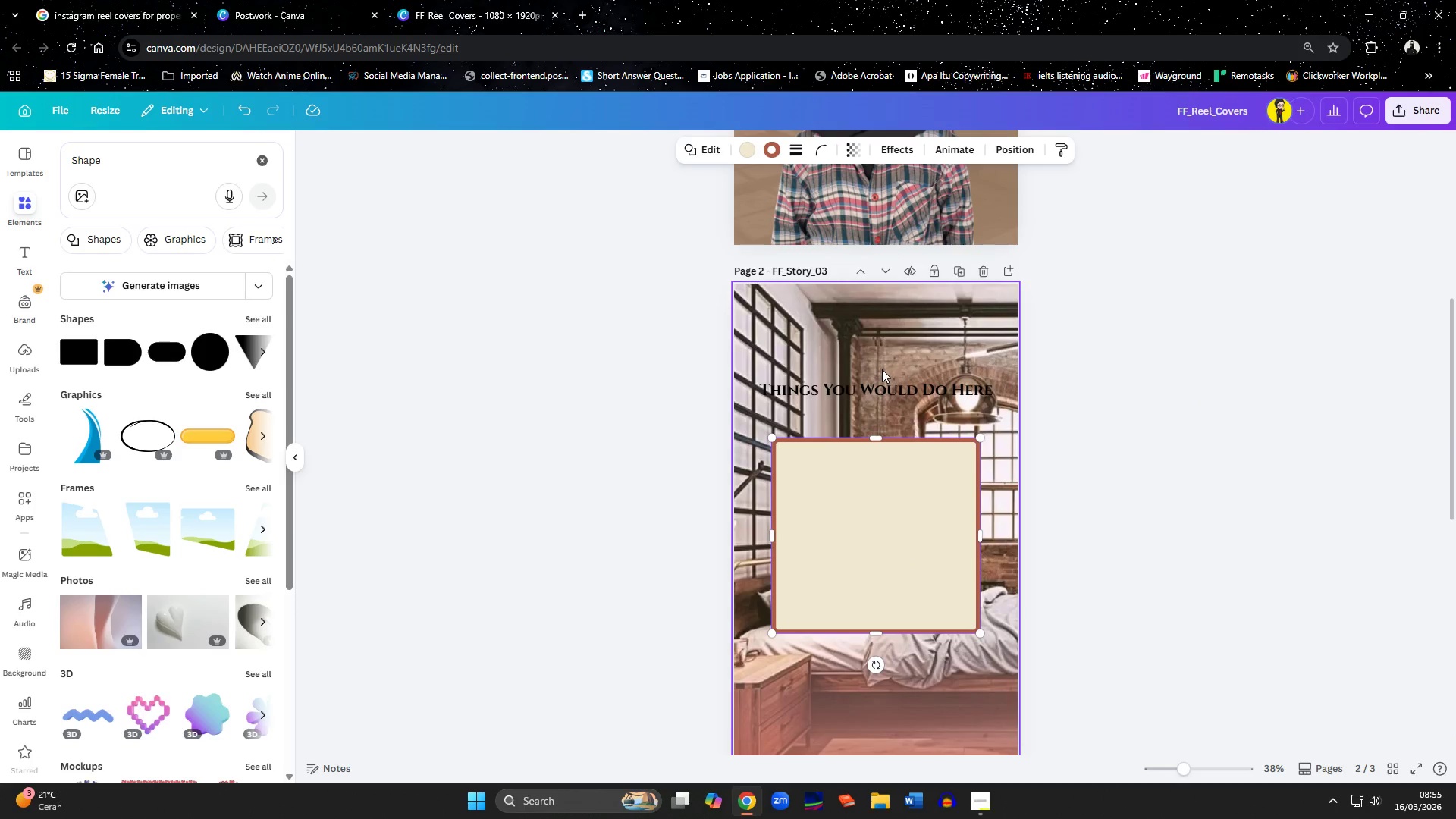 
right_click([880, 352])
 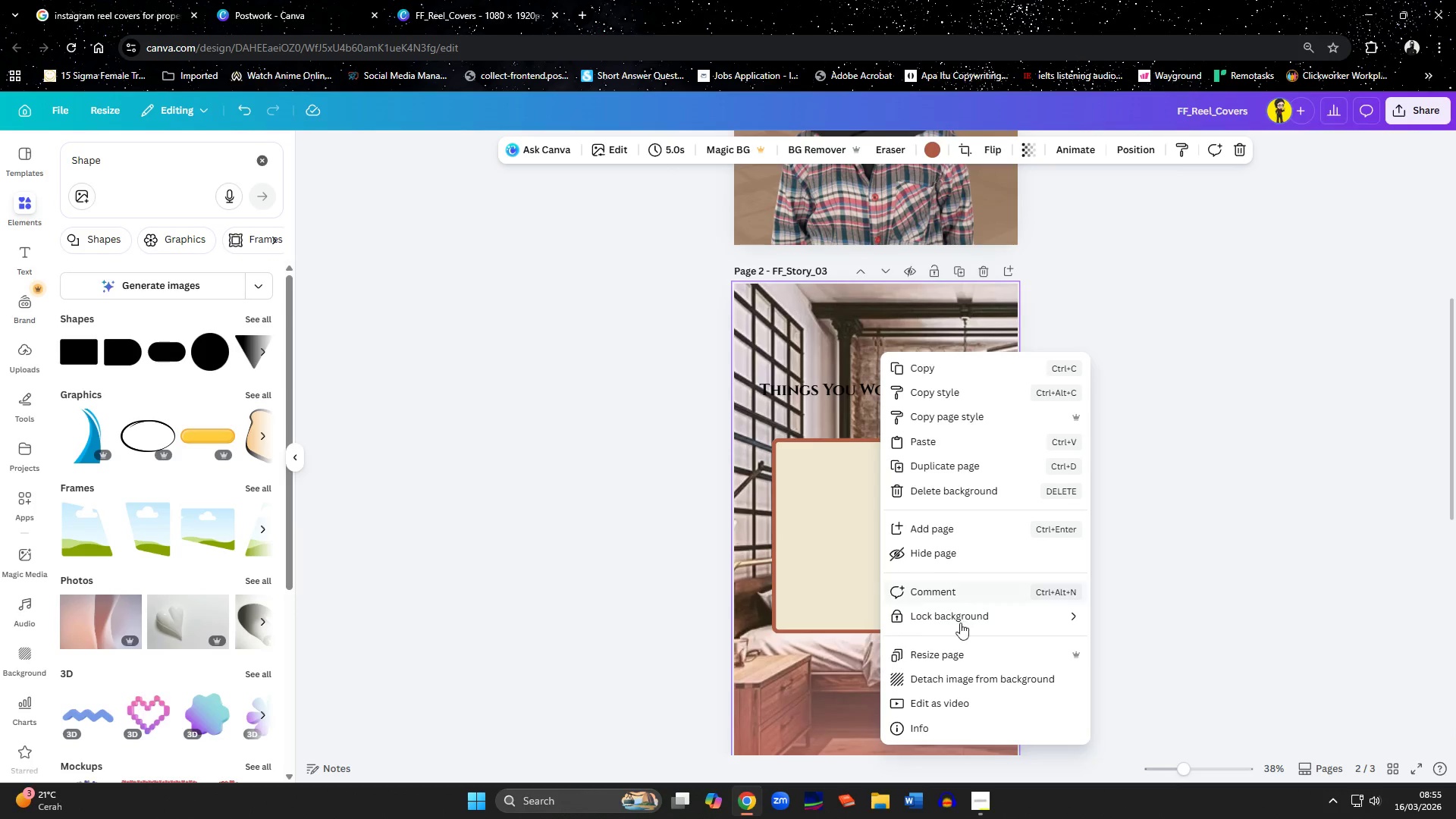 
left_click([973, 676])
 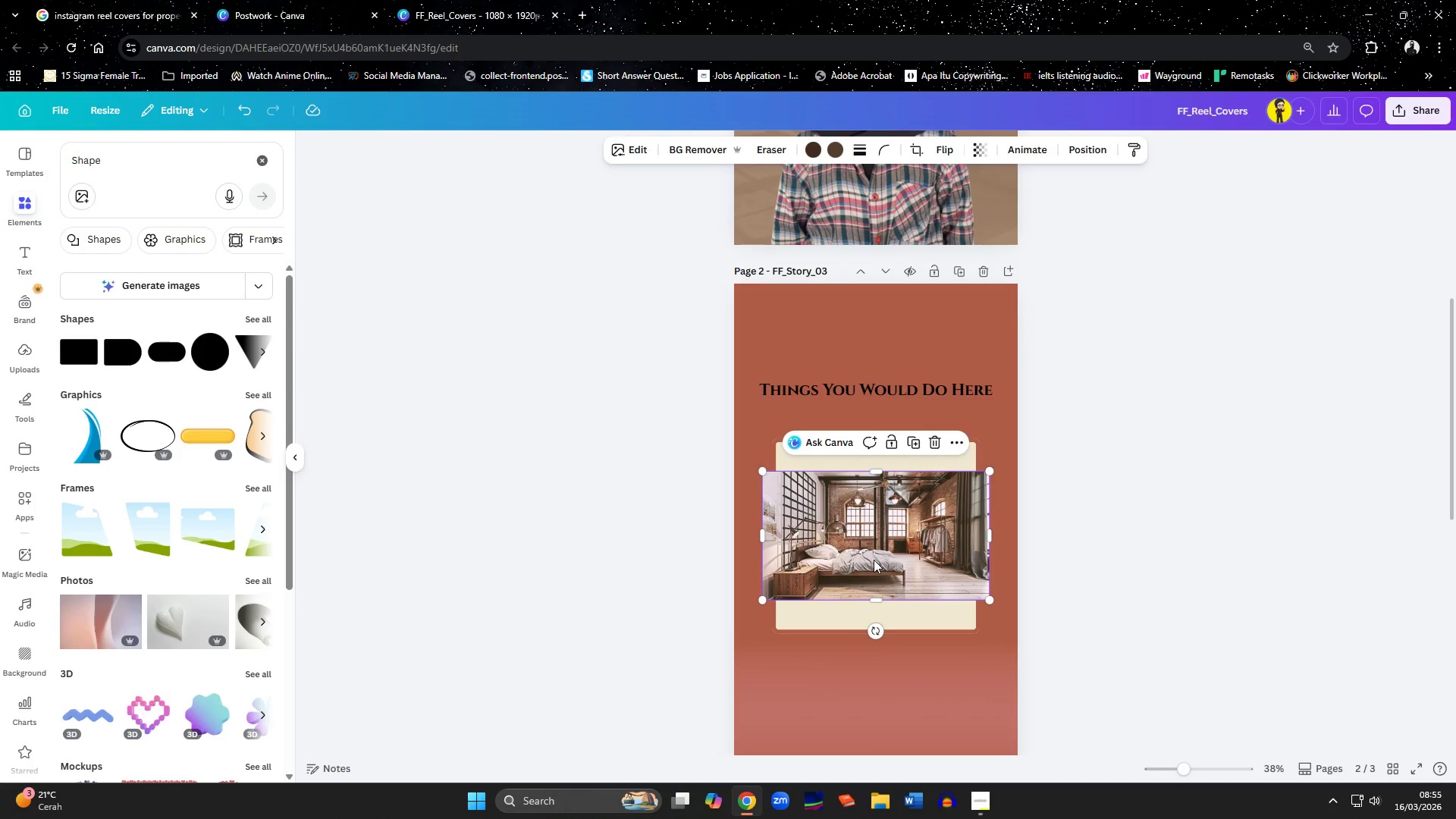 
key(Delete)
 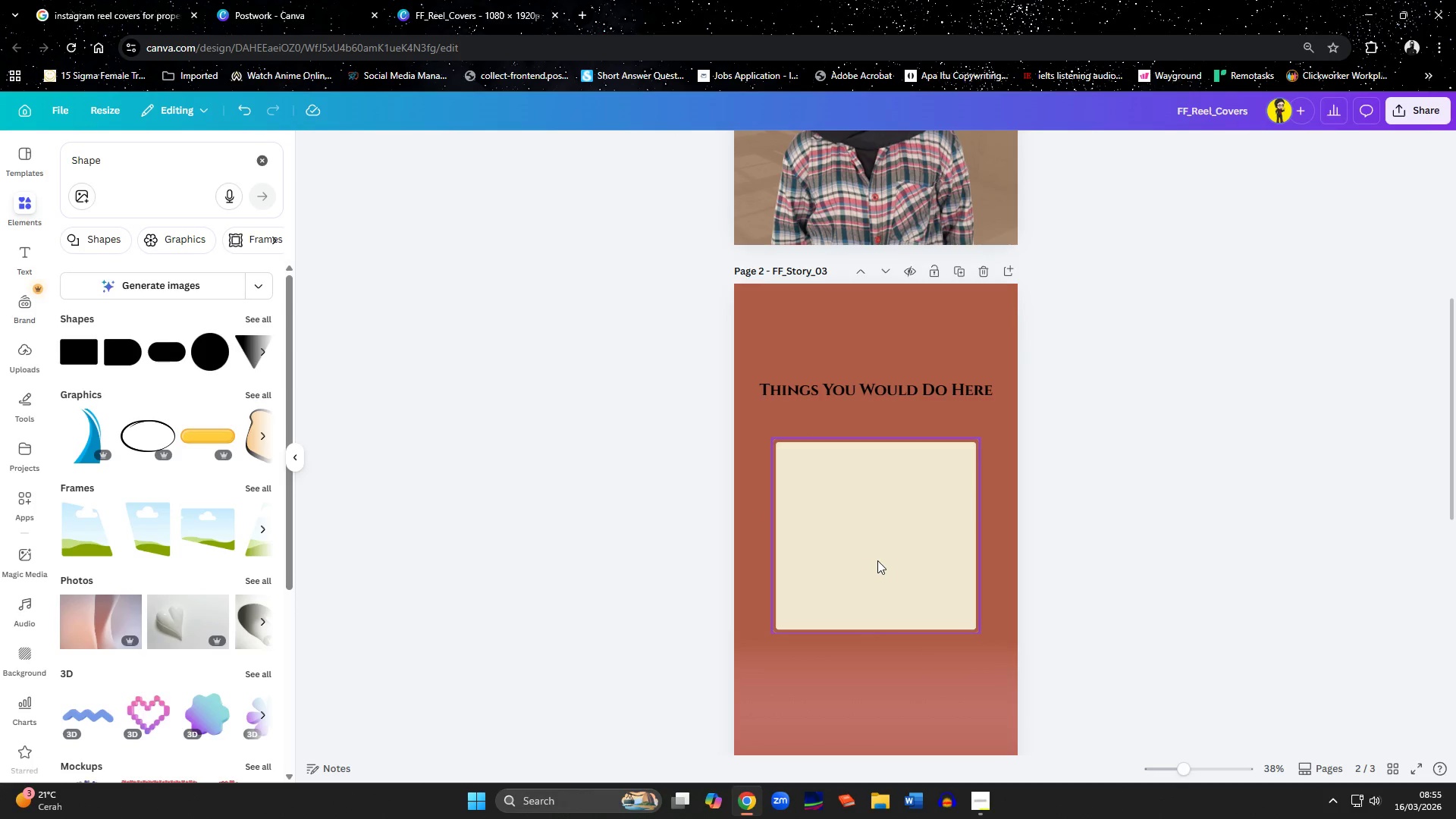 
scroll: coordinate [900, 604], scroll_direction: down, amount: 6.0
 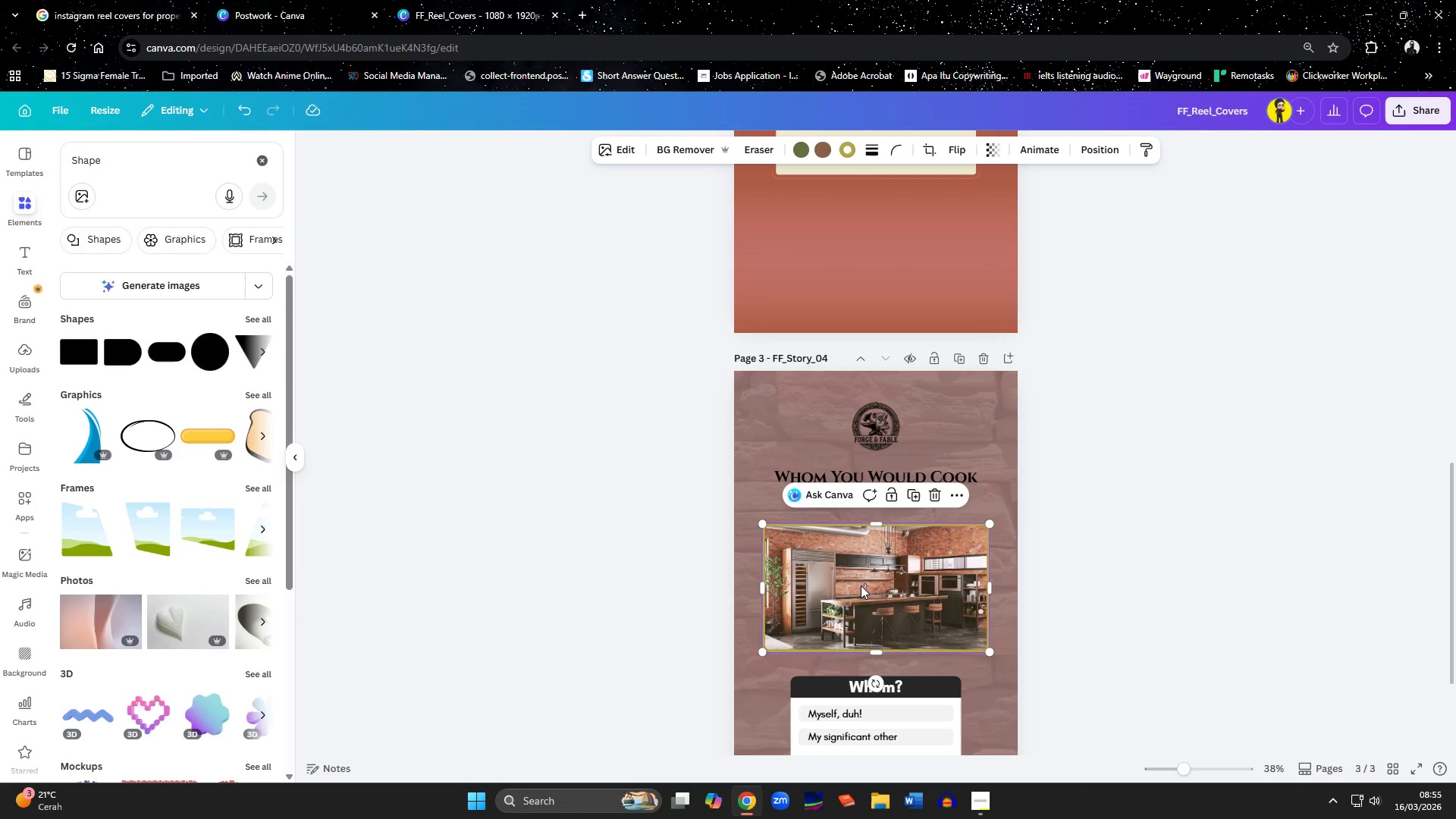 
left_click([768, 280])
 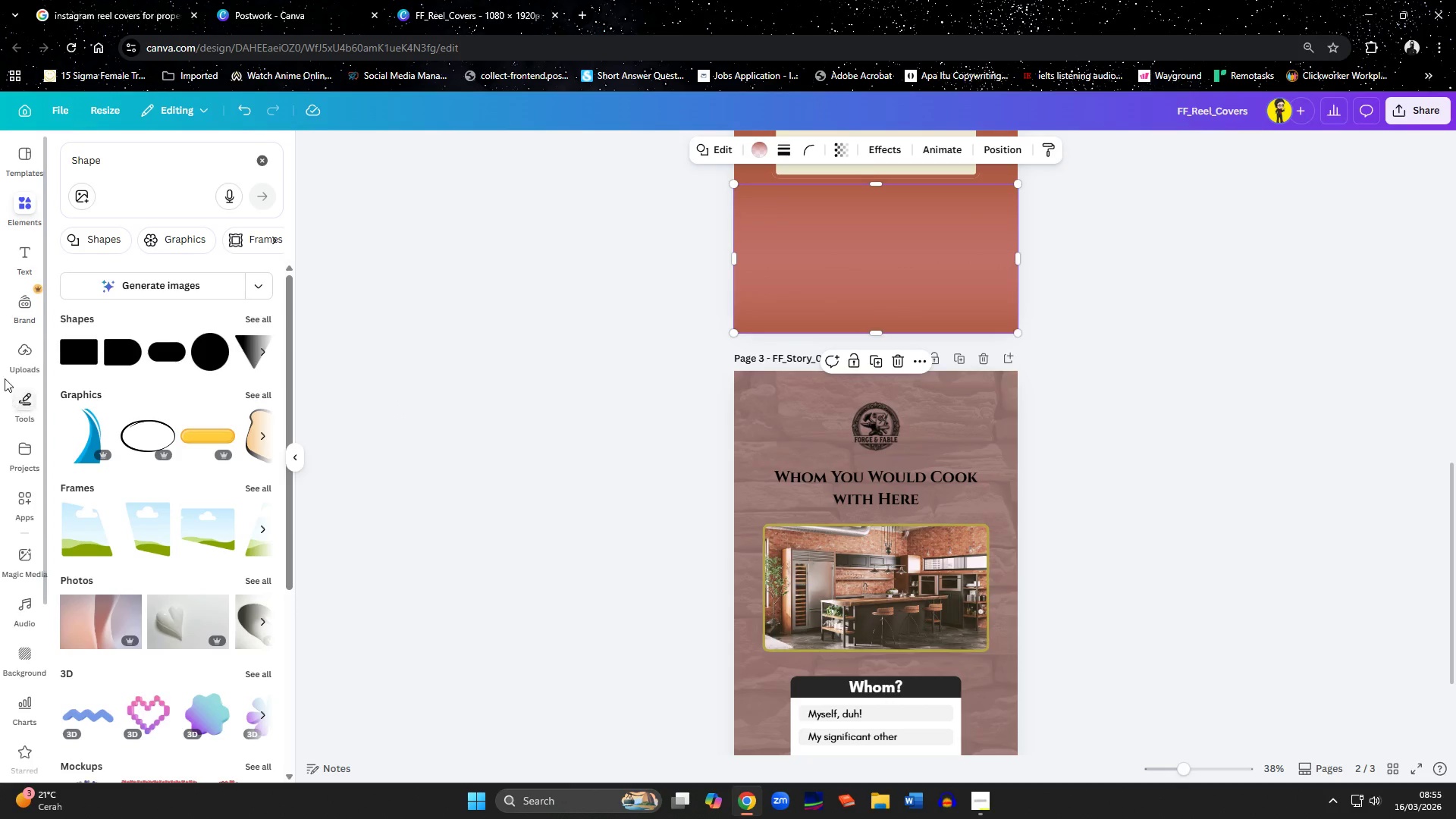 
left_click([11, 345])
 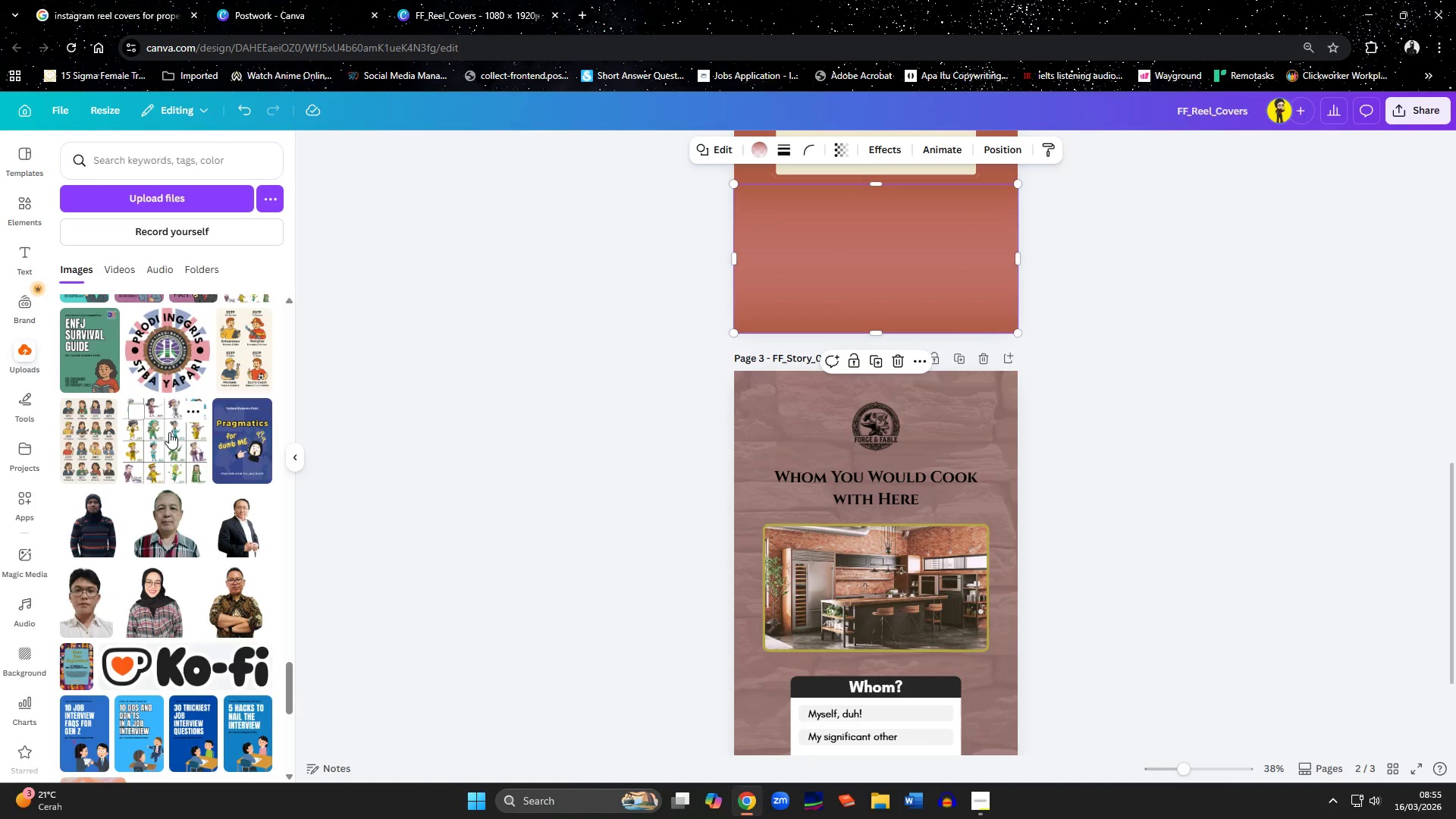 
scroll: coordinate [170, 432], scroll_direction: up, amount: 52.0
 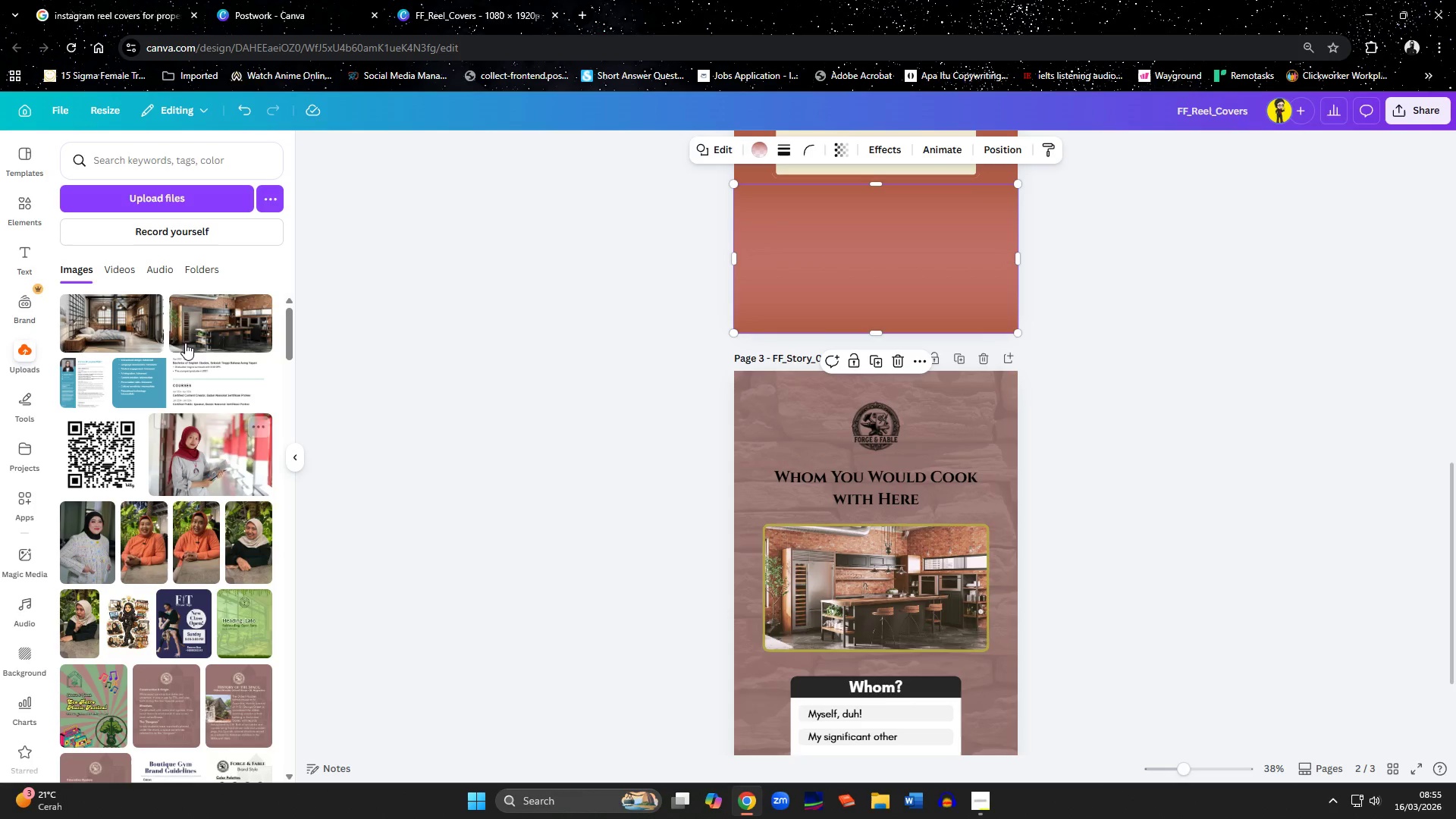 
left_click([201, 328])
 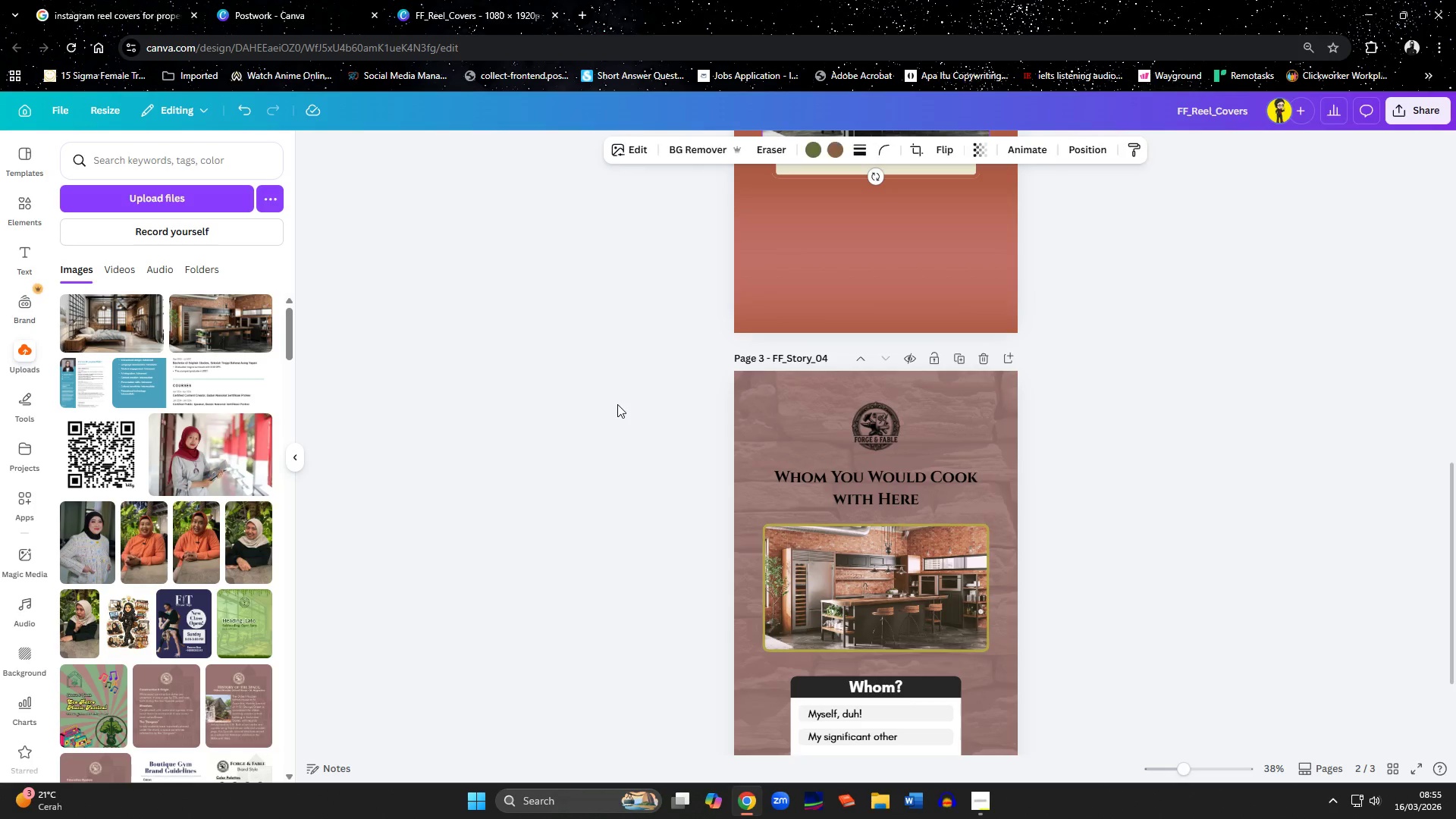 
scroll: coordinate [668, 422], scroll_direction: up, amount: 5.0
 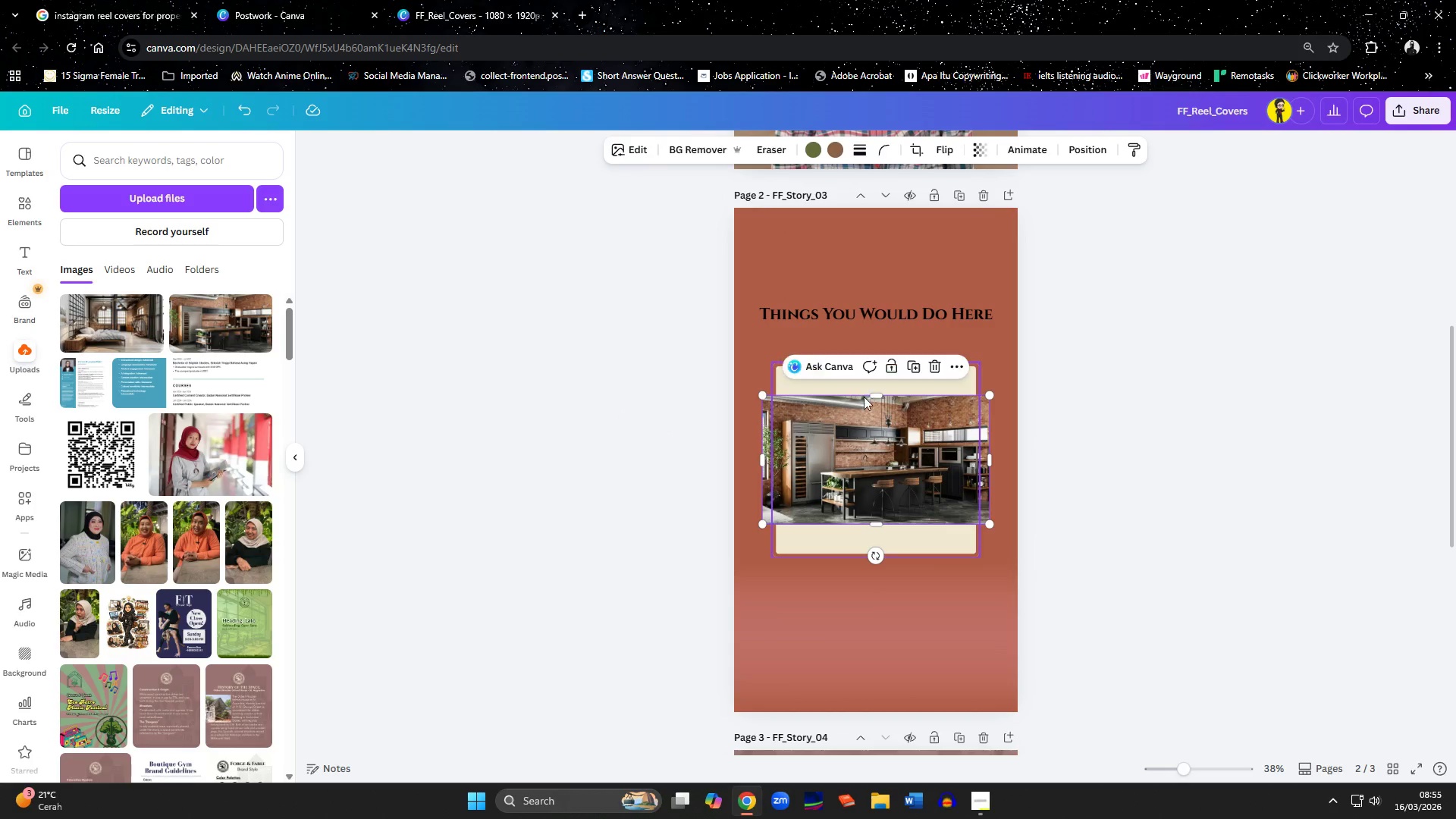 
right_click([869, 452])
 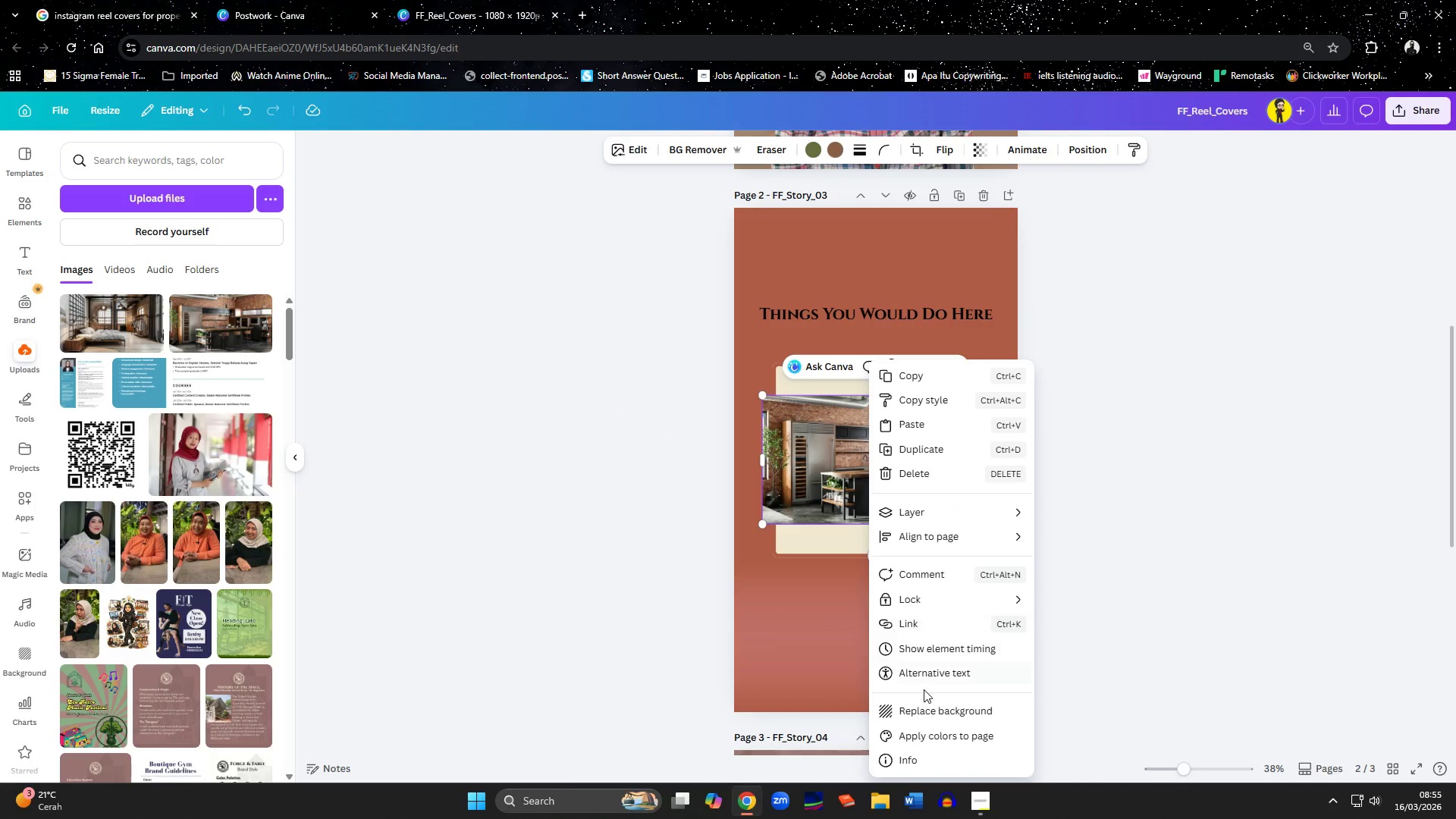 
left_click([927, 711])
 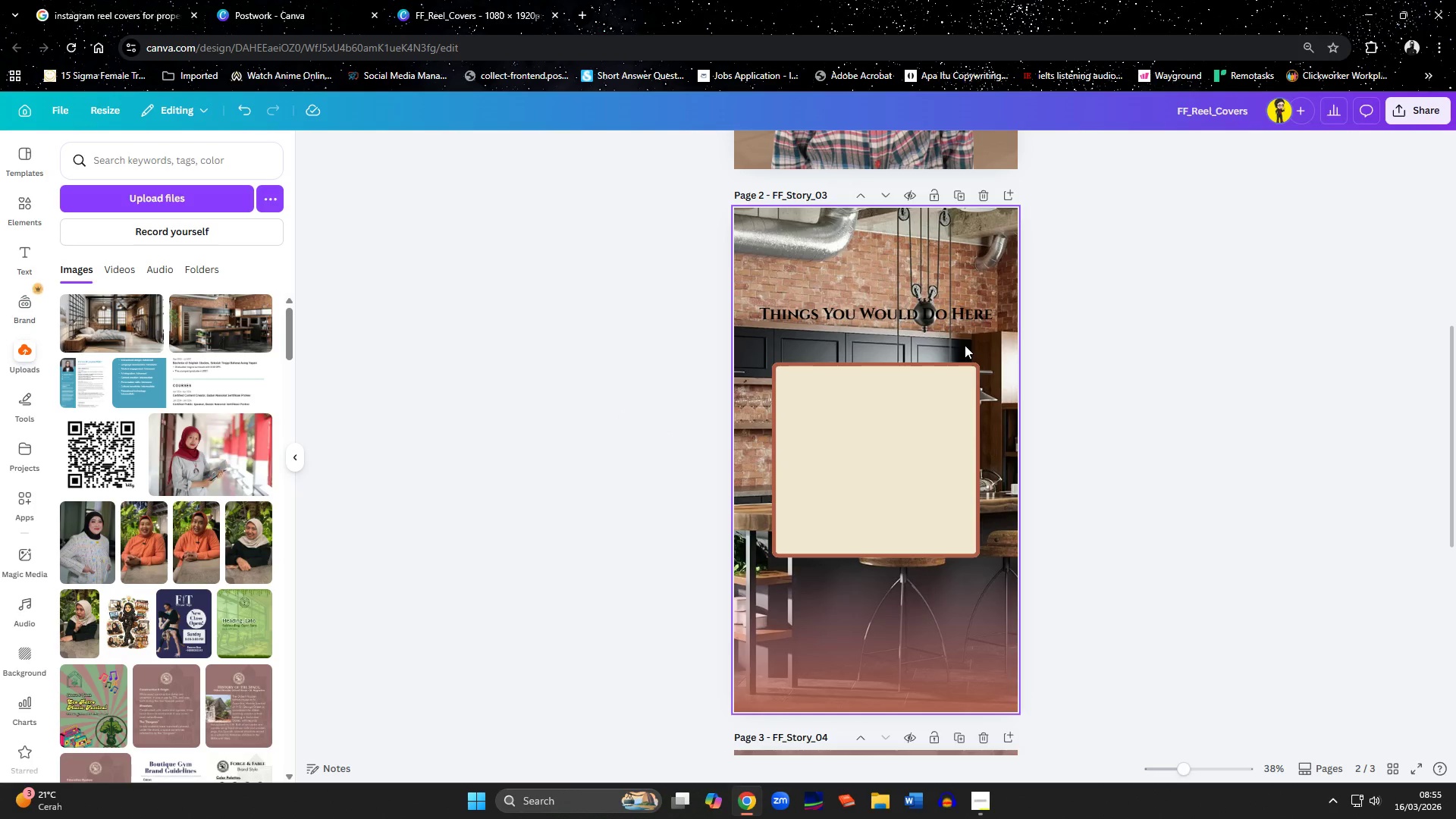 
double_click([965, 345])
 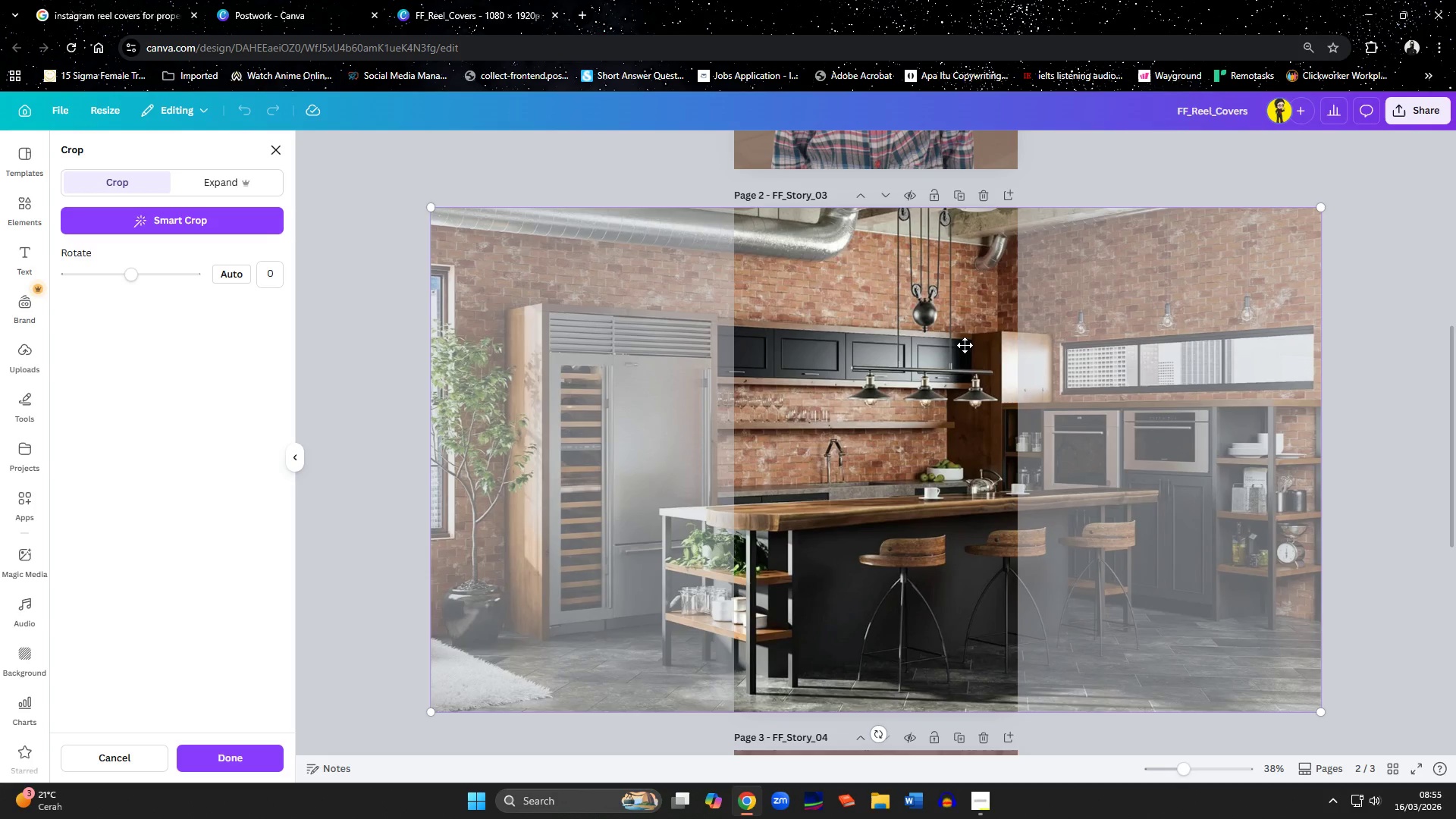 
left_click_drag(start_coordinate=[944, 362], to_coordinate=[775, 362])
 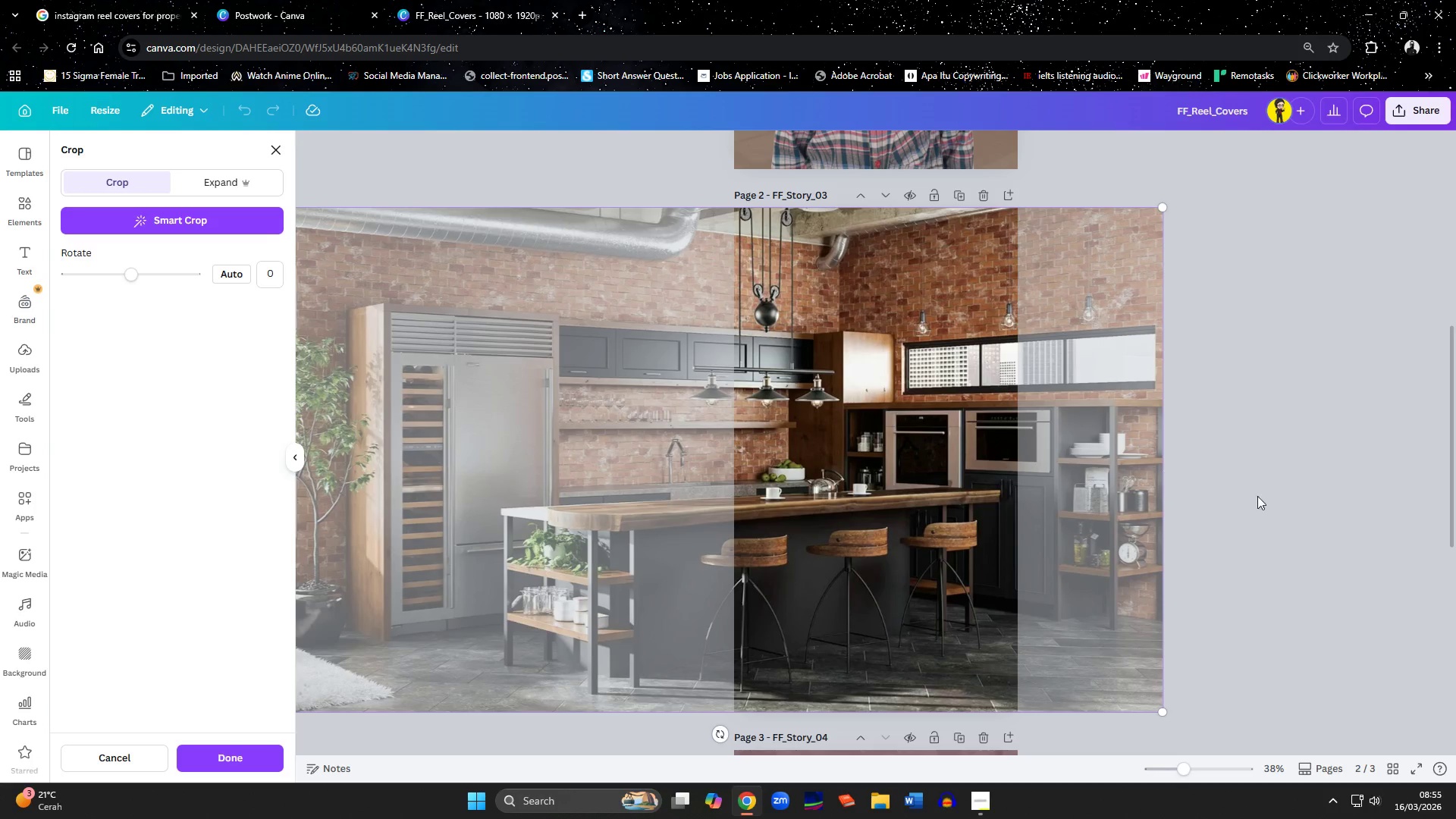 
left_click([1335, 507])
 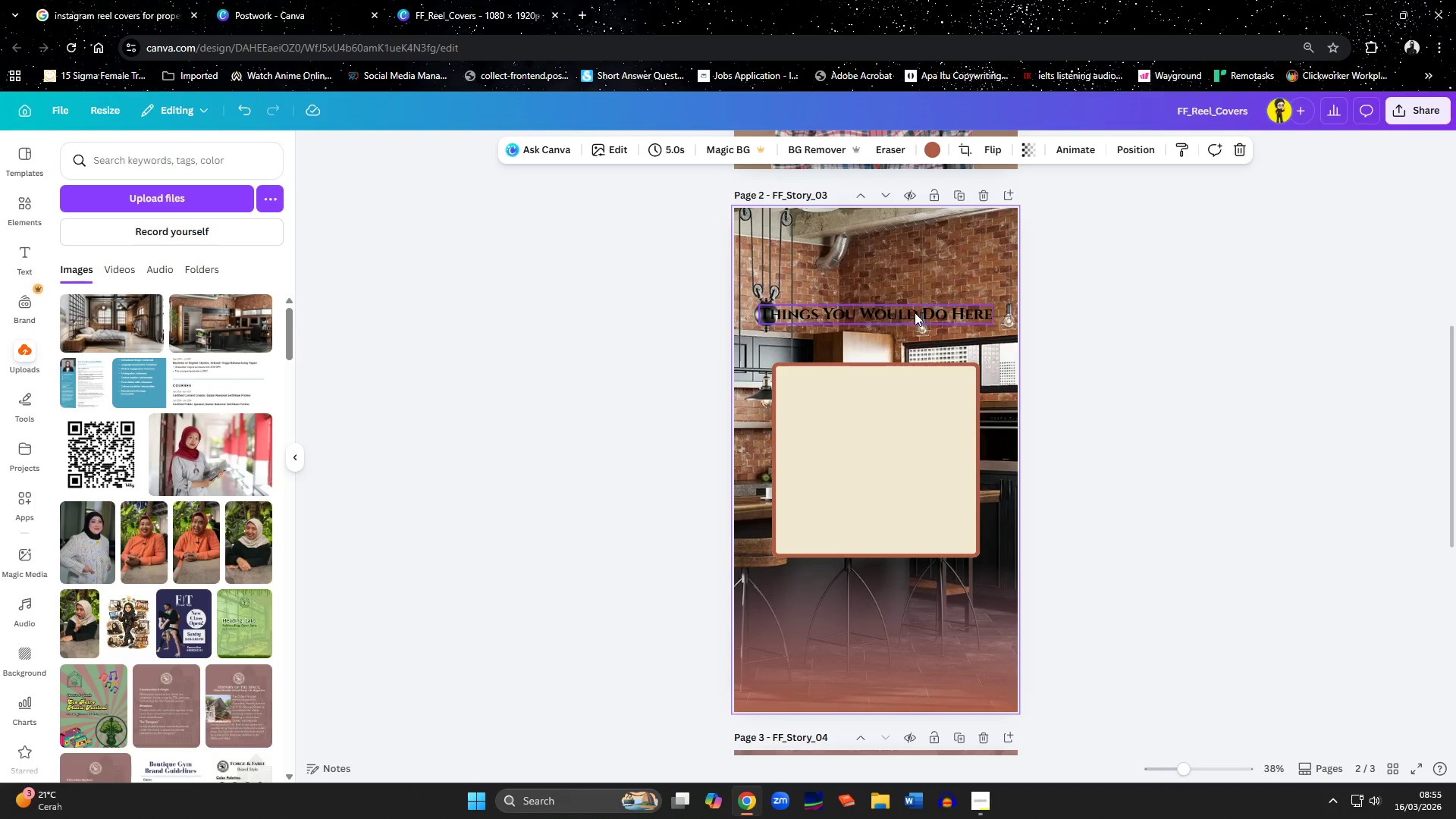 
left_click([256, 0])
 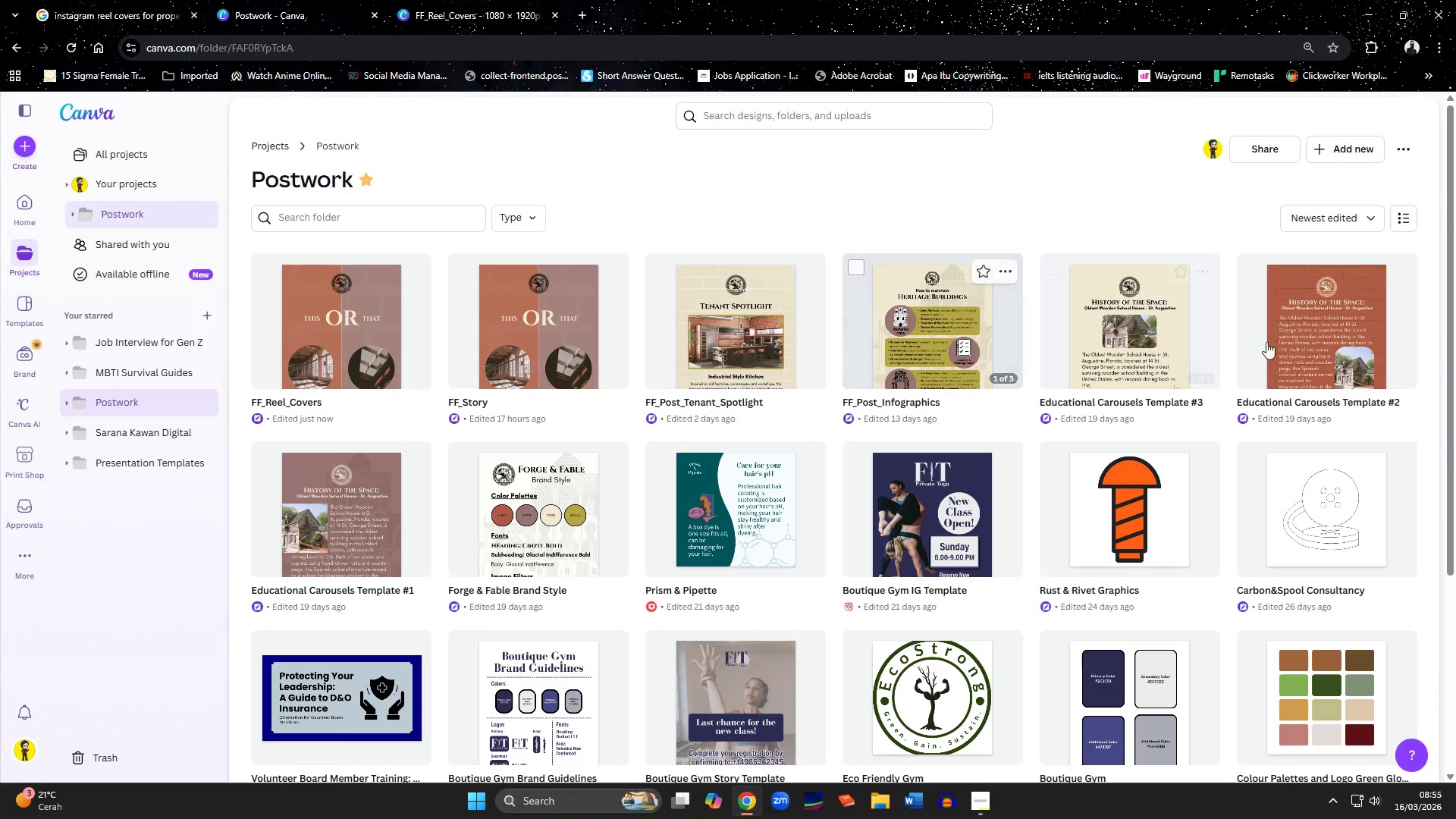 
left_click([1363, 313])
 